 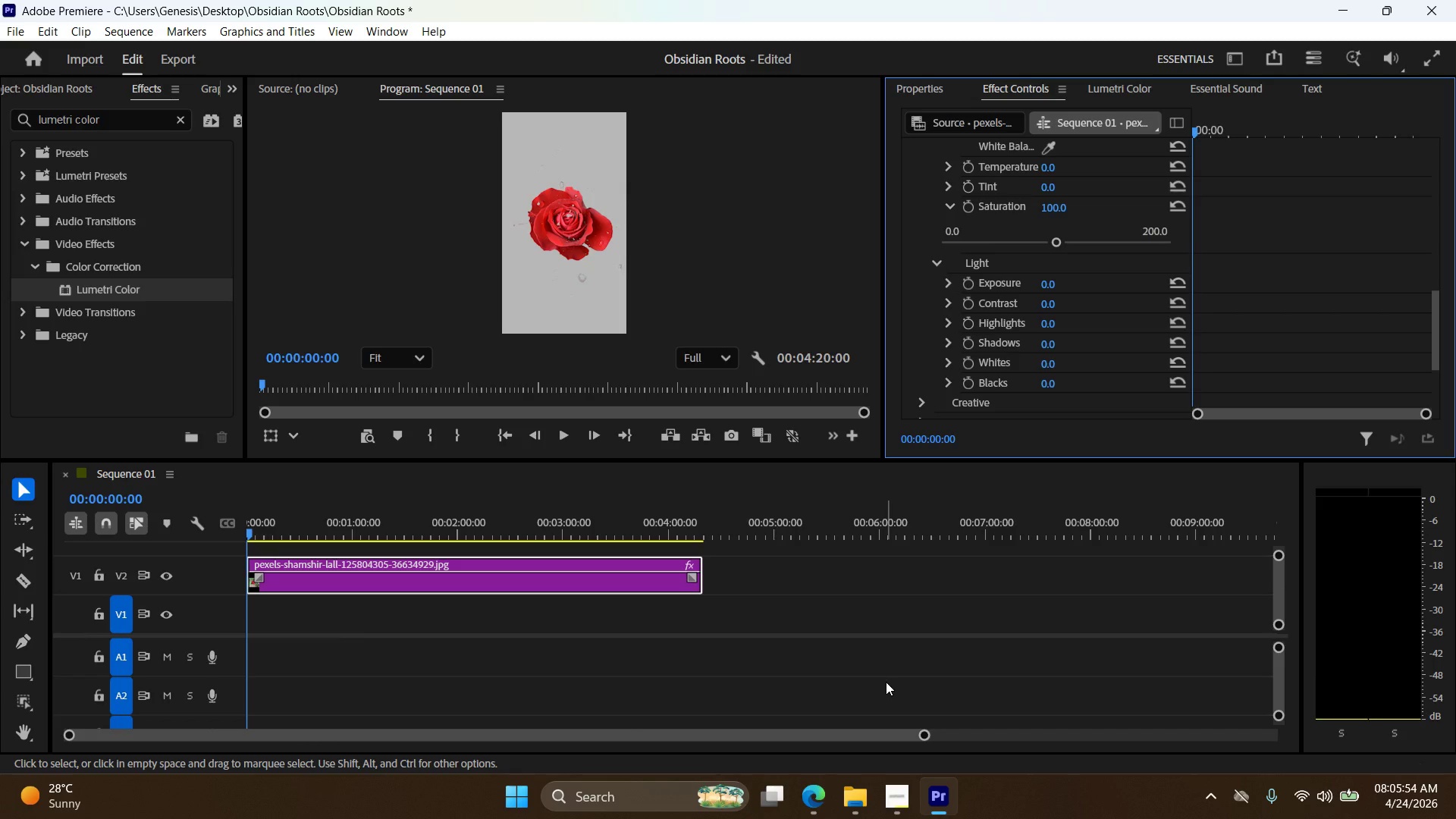 
key(Control+Z)
 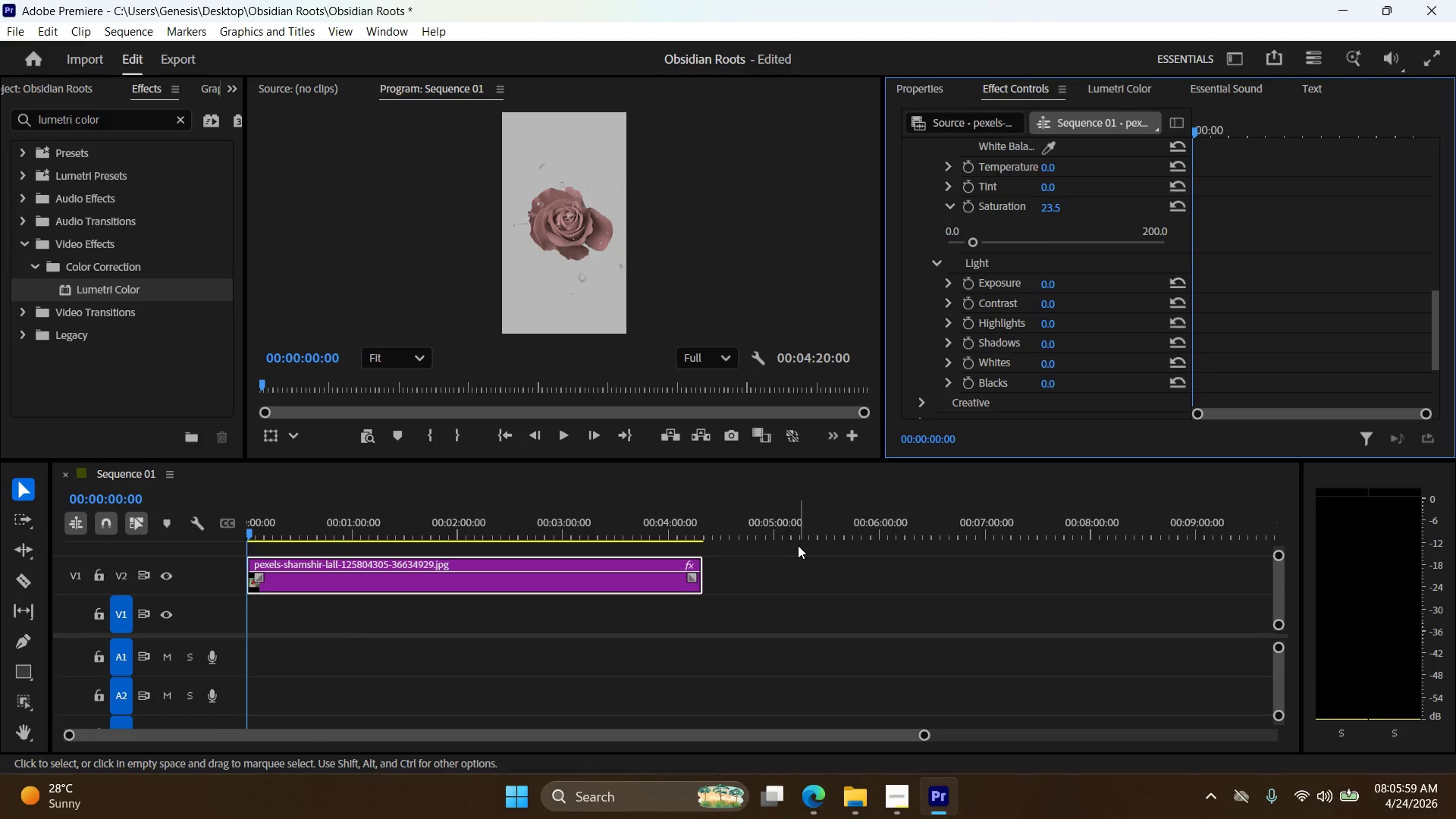 
key(Control+Z)
 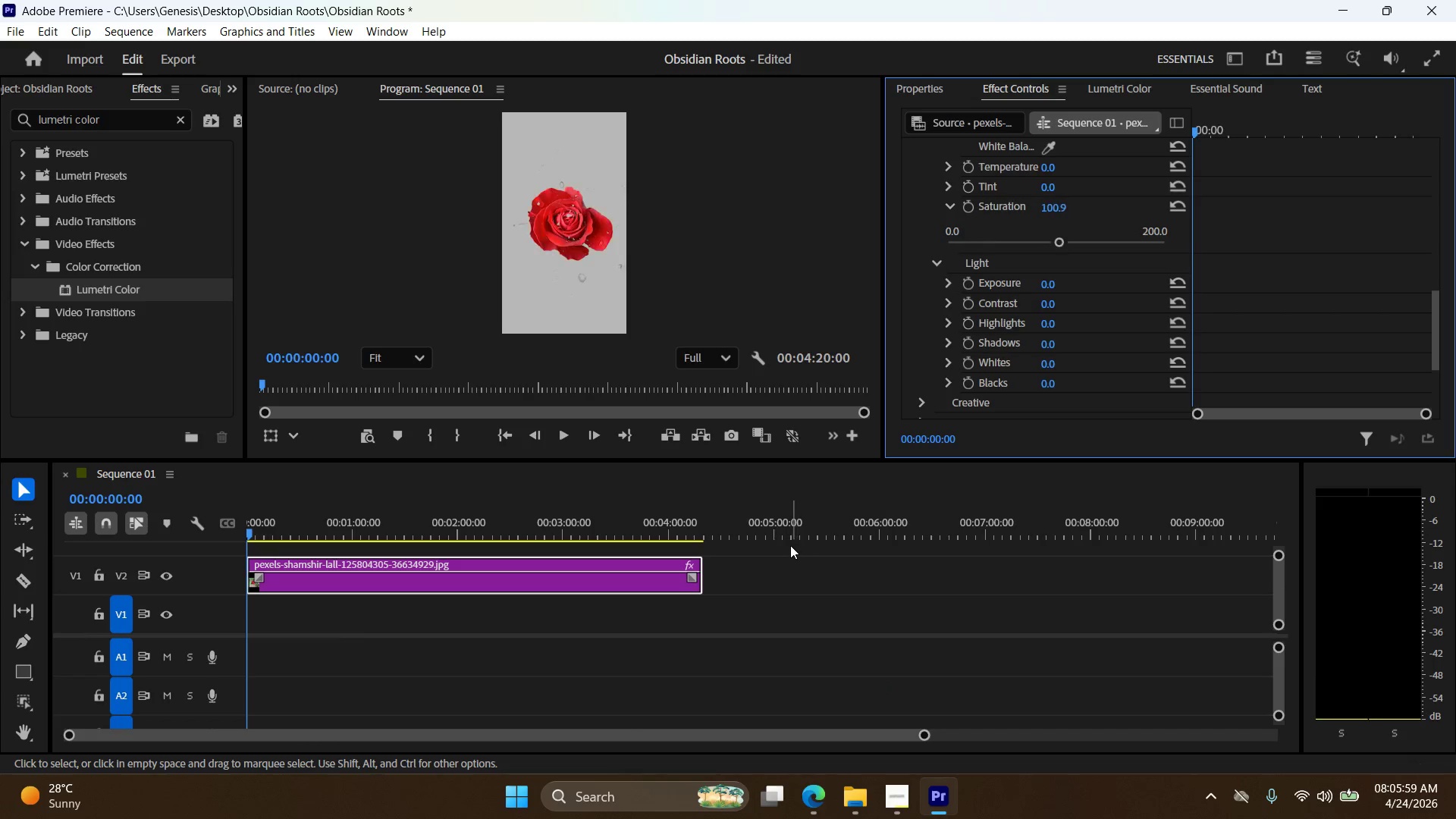 
key(Control+Z)
 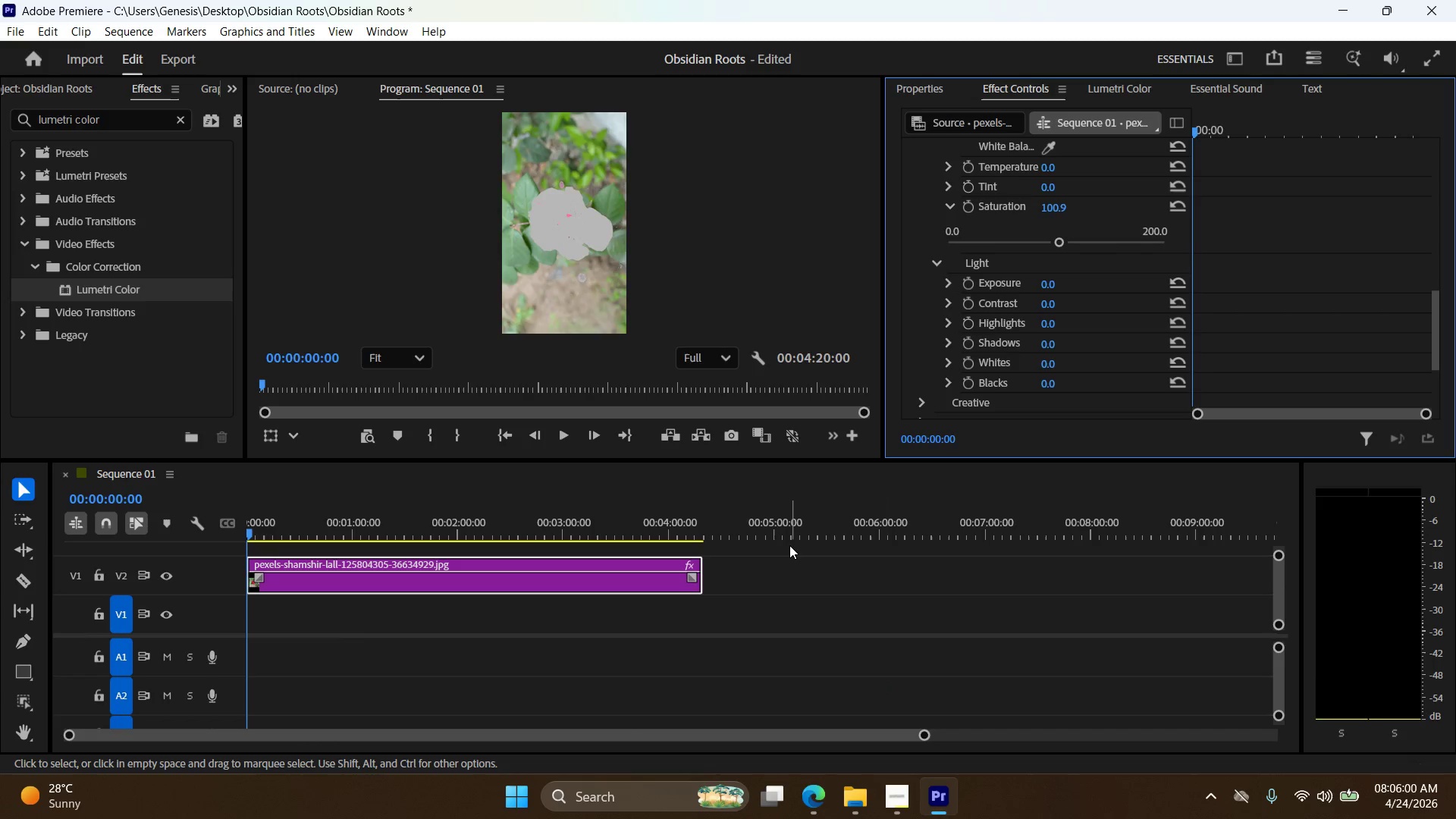 
key(Control+Z)
 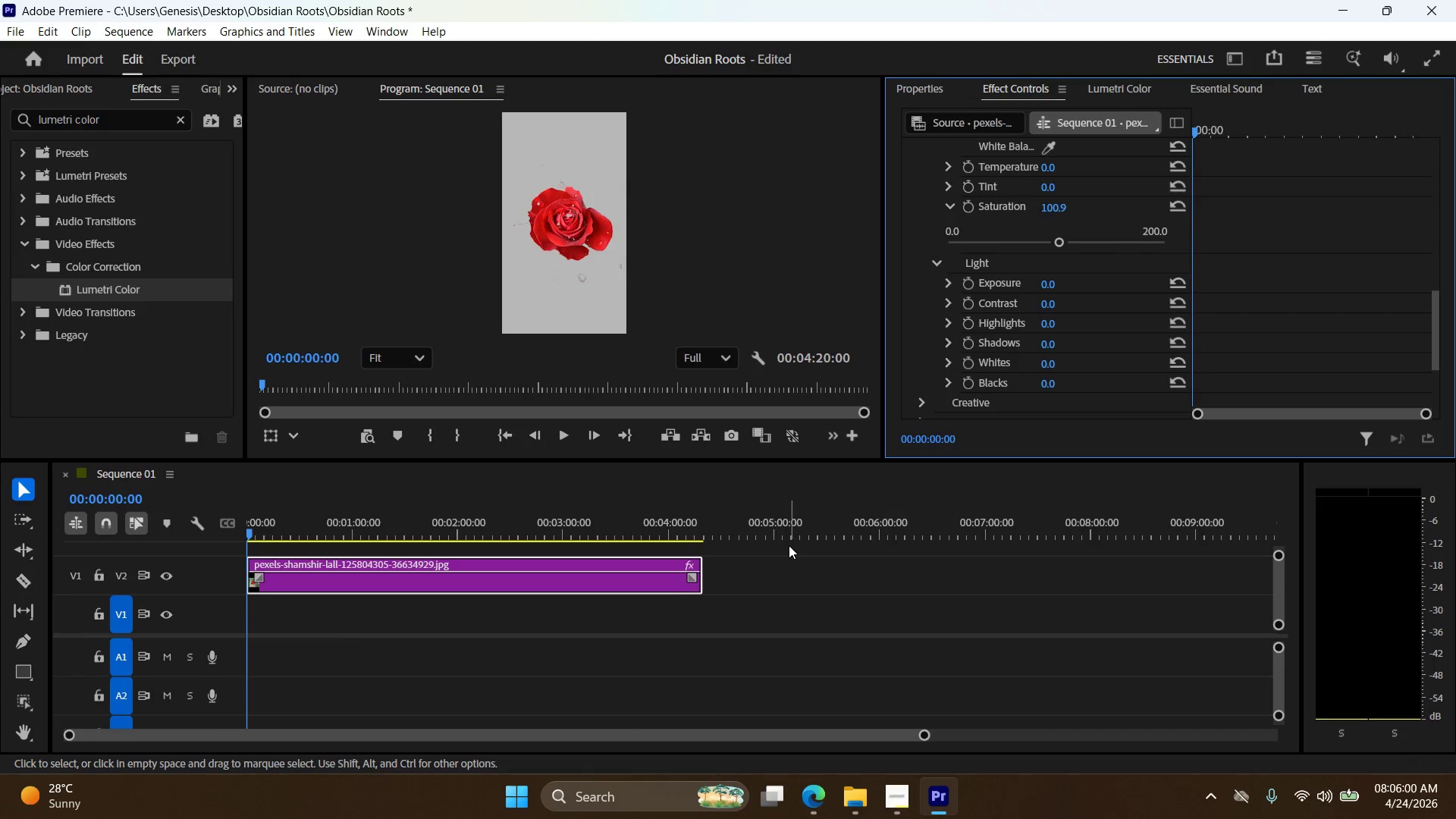 
key(Control+Z)
 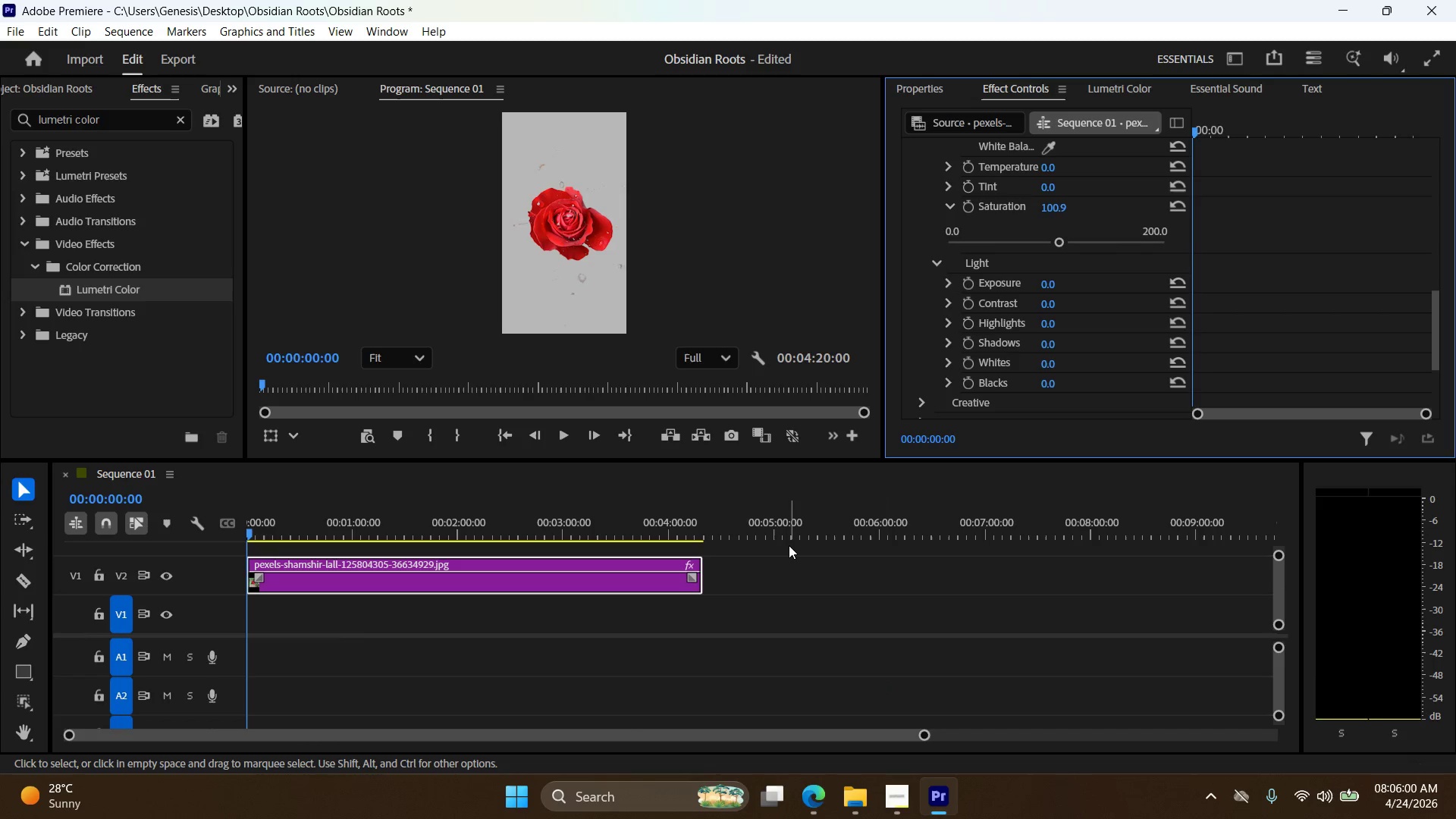 
key(Control+Z)
 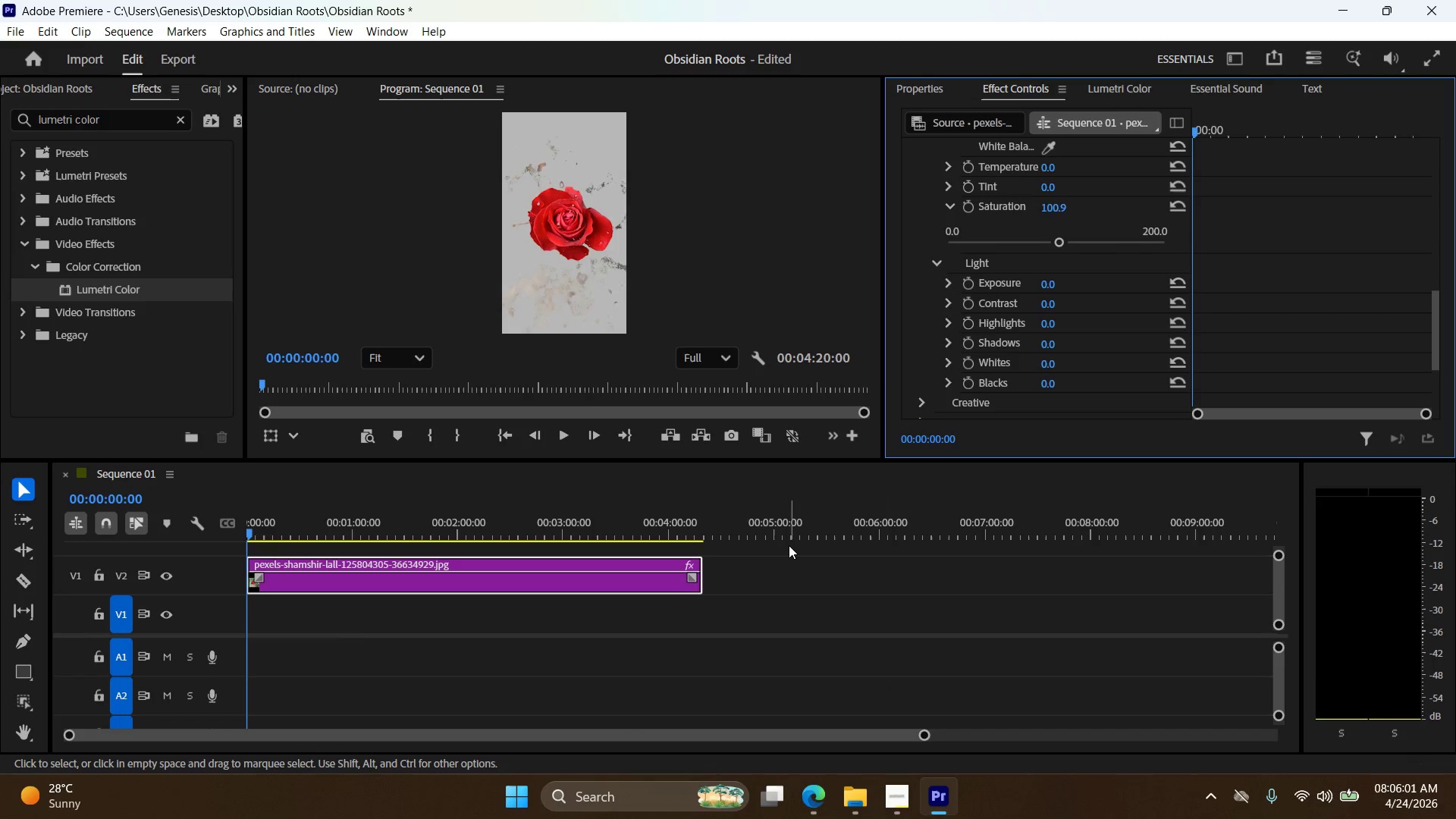 
key(Control+Z)
 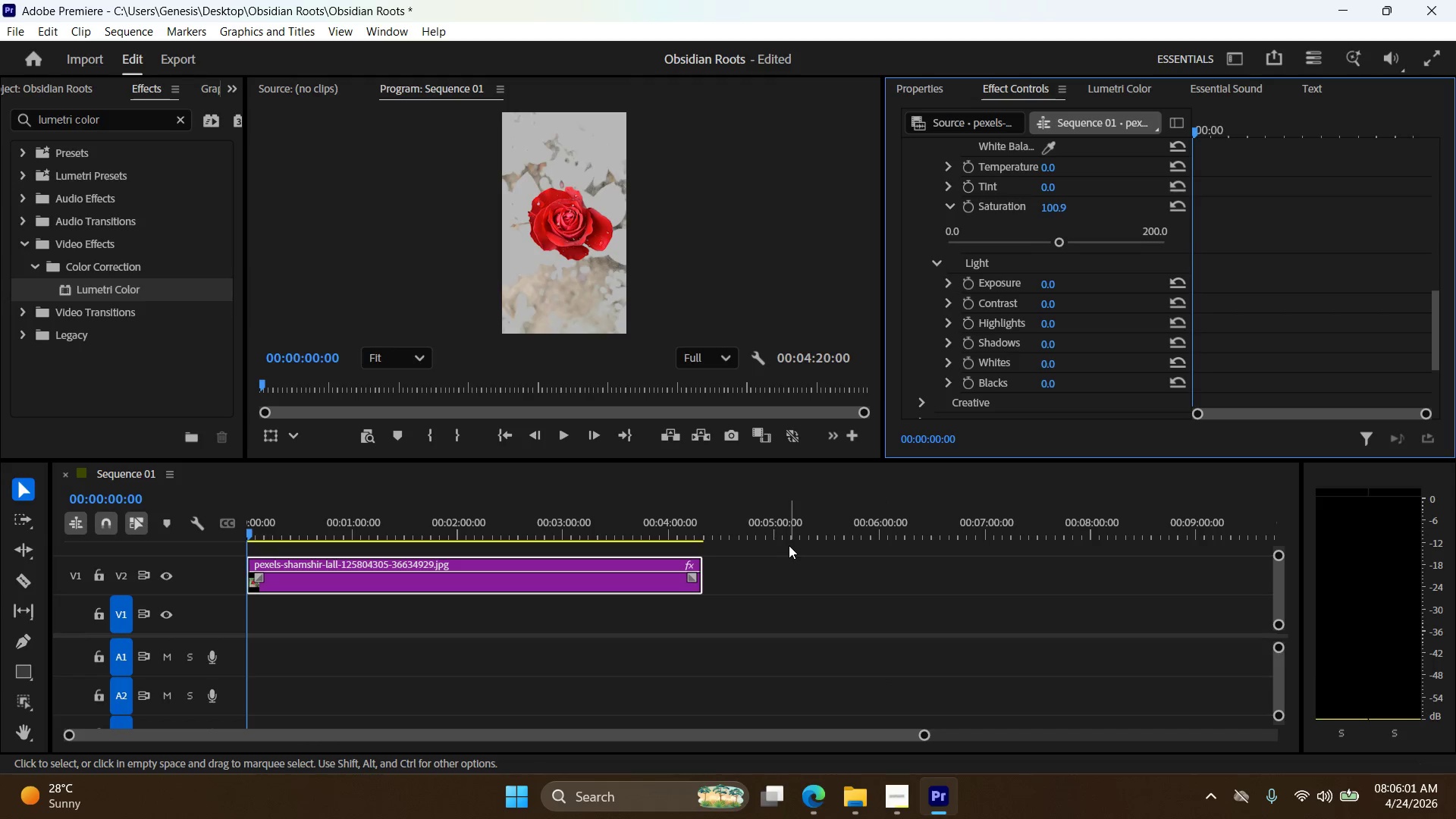 
key(Control+Z)
 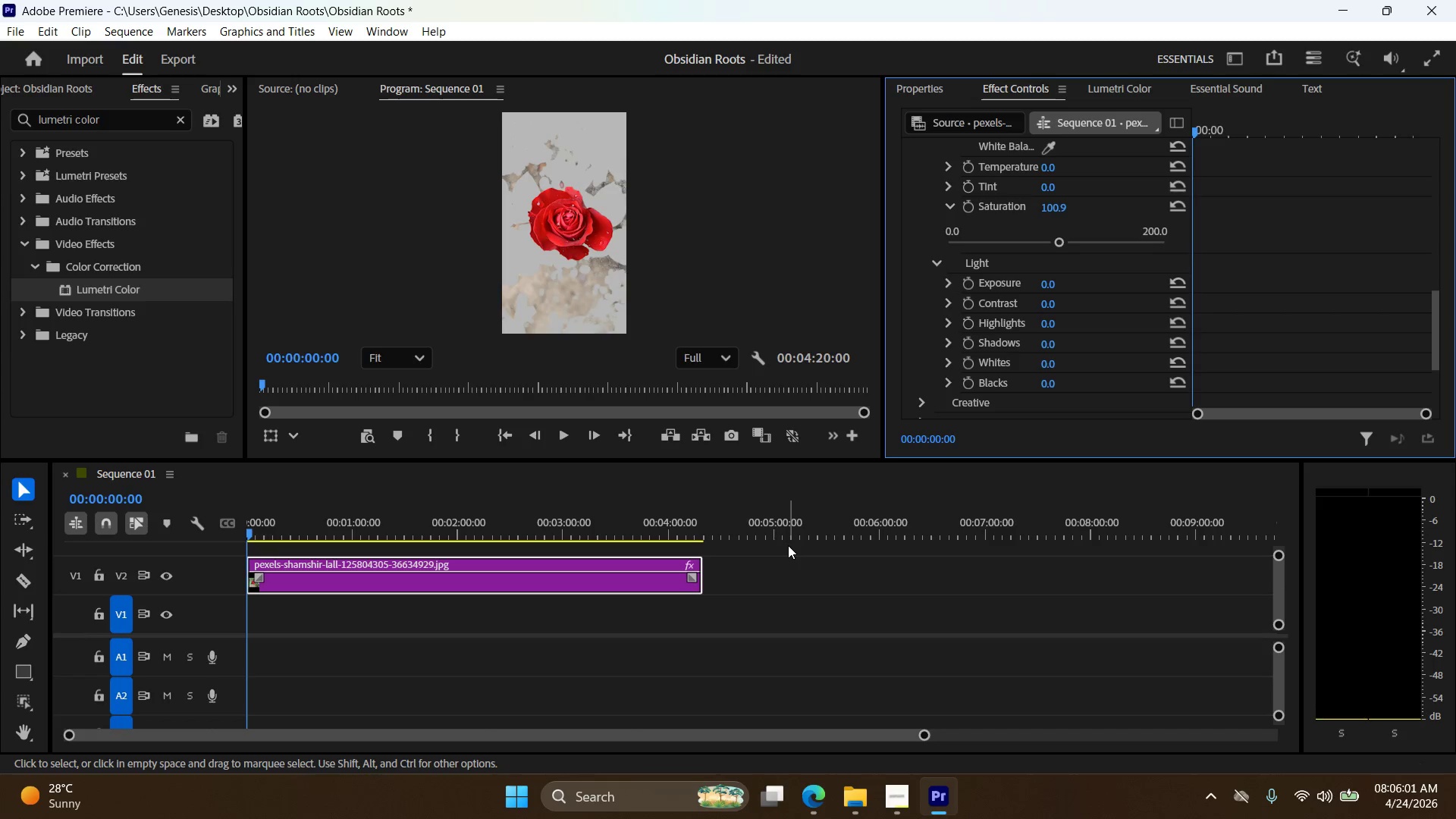 
key(Control+Z)
 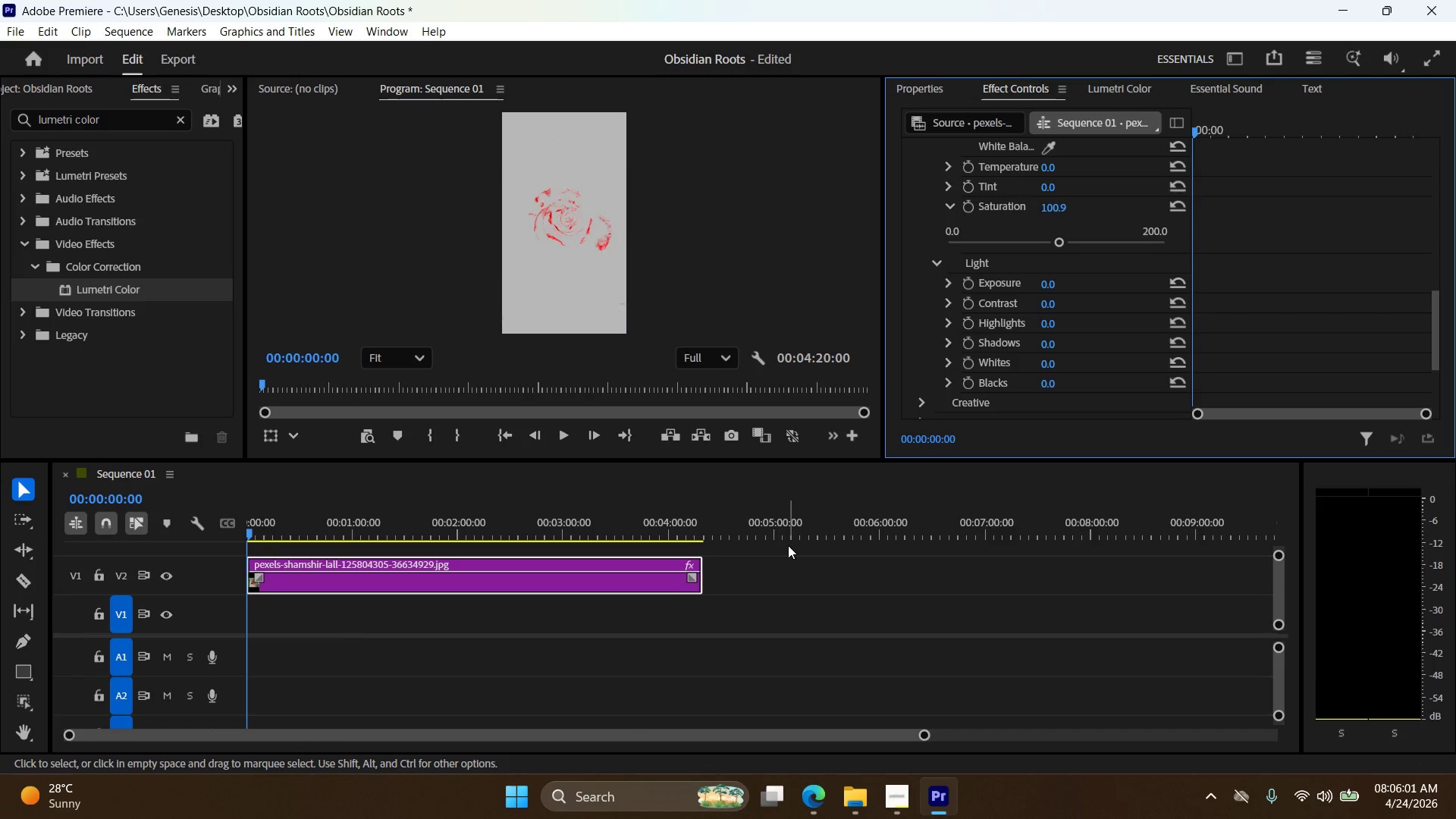 
key(Control+Z)
 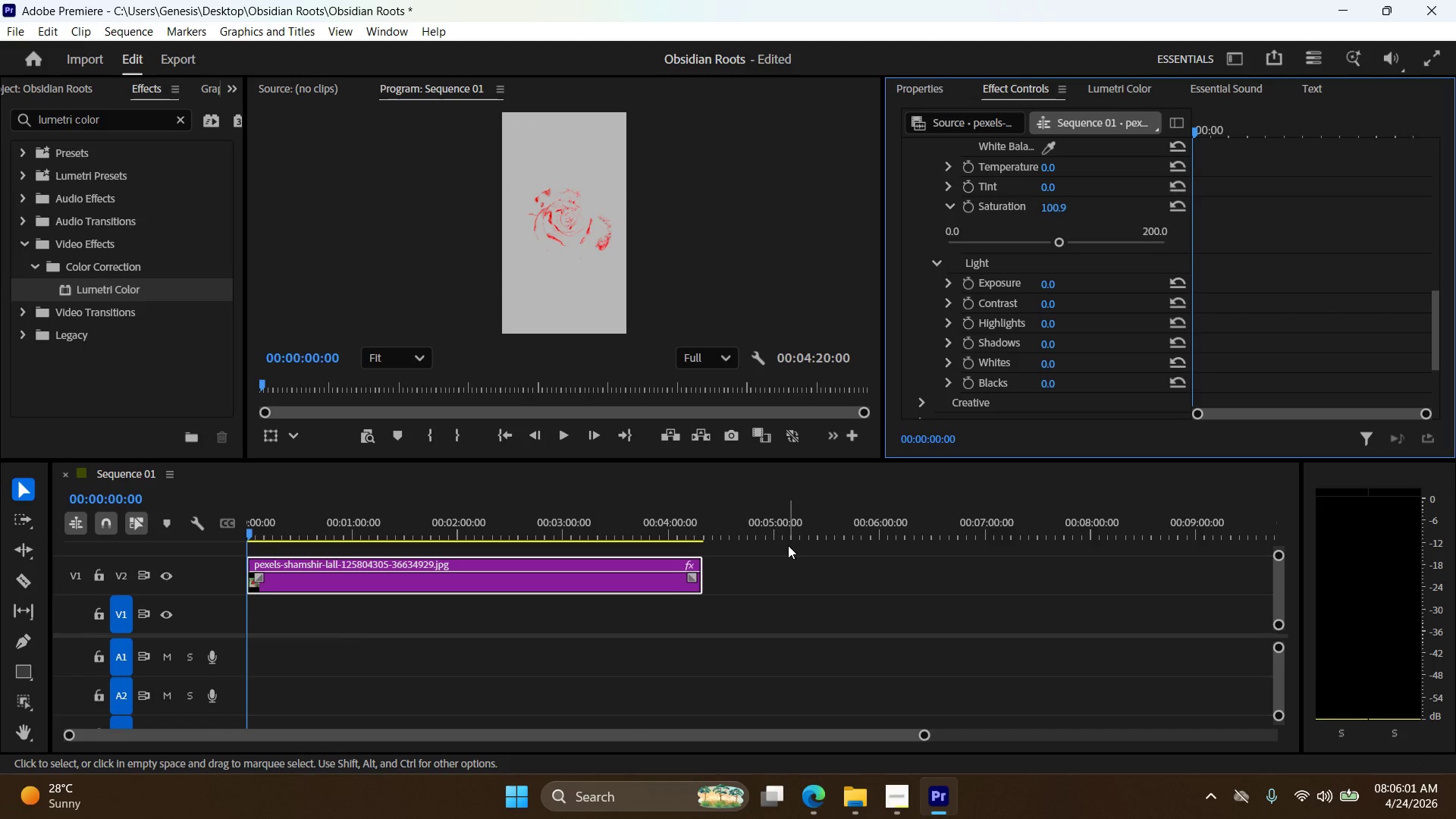 
key(Control+Z)
 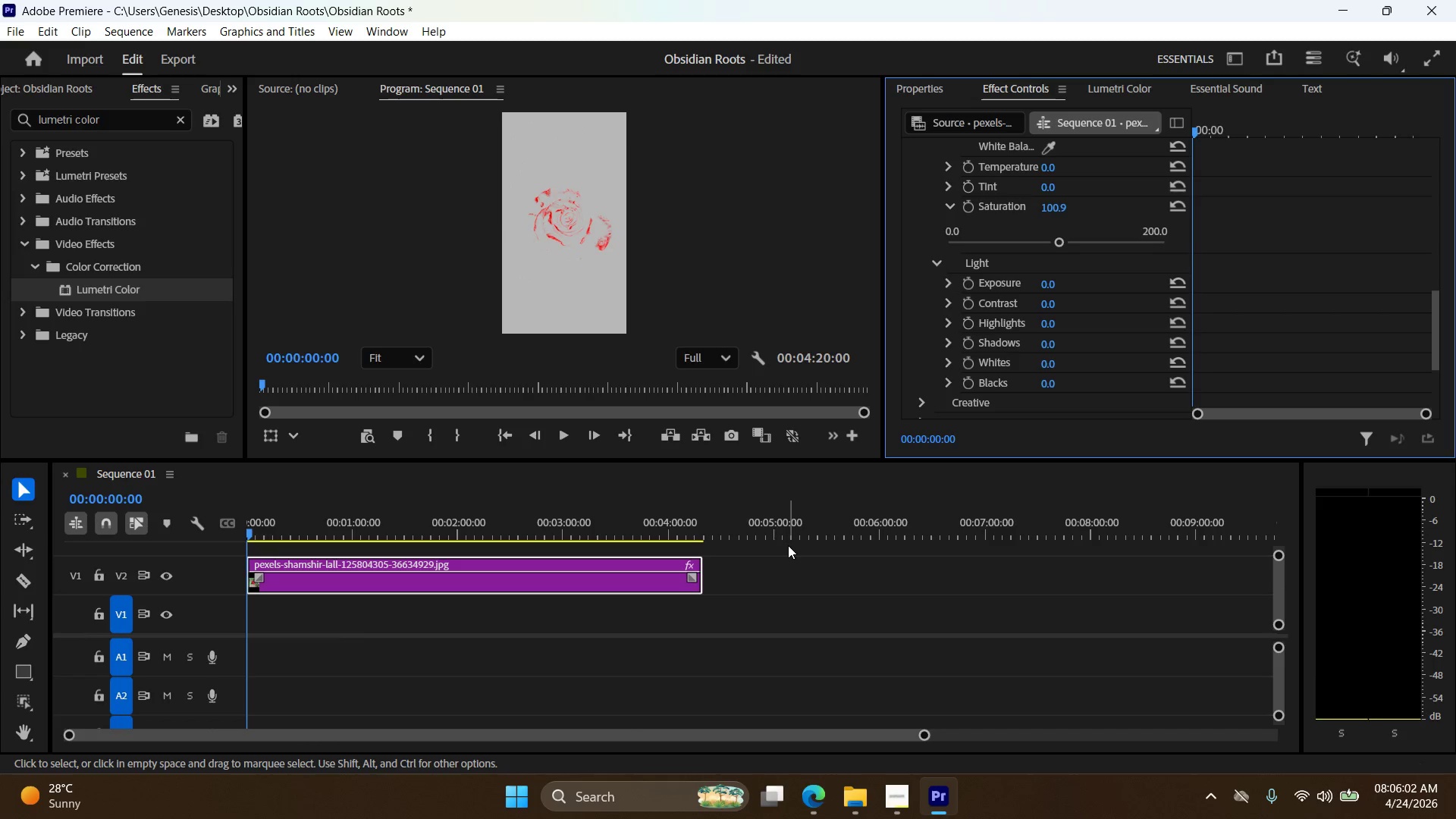 
key(Control+Z)
 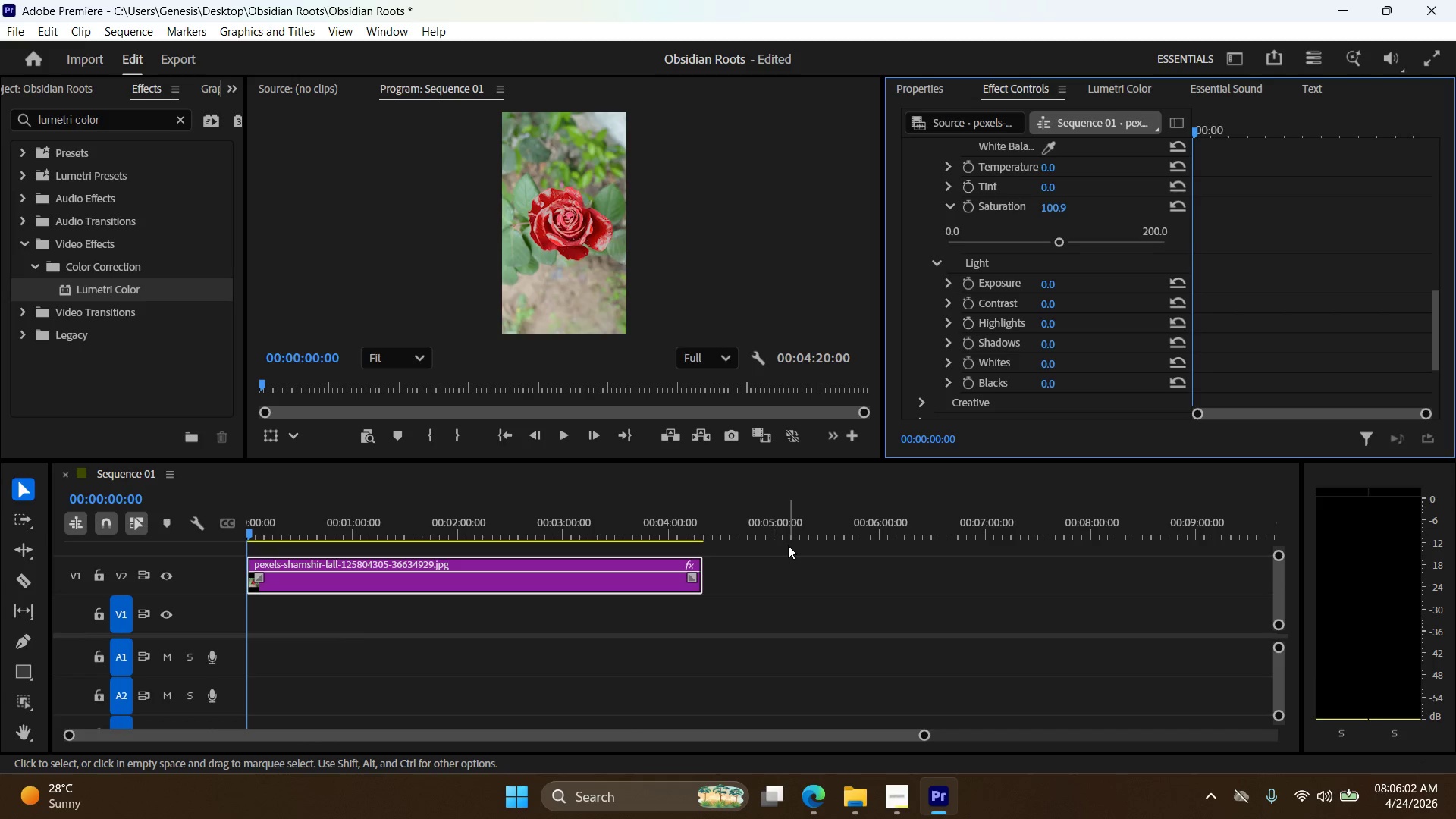 
key(Control+Z)
 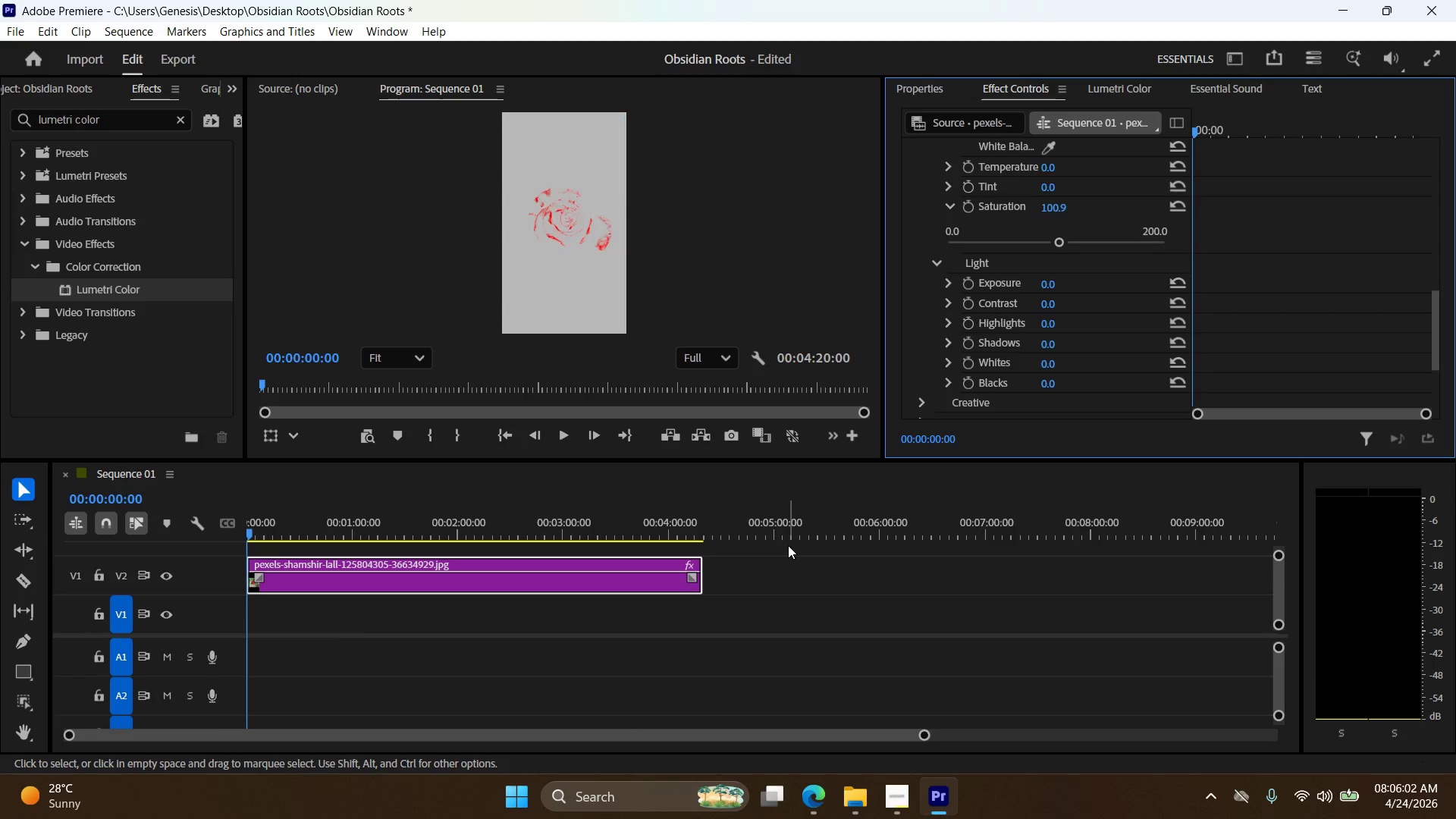 
key(Control+Z)
 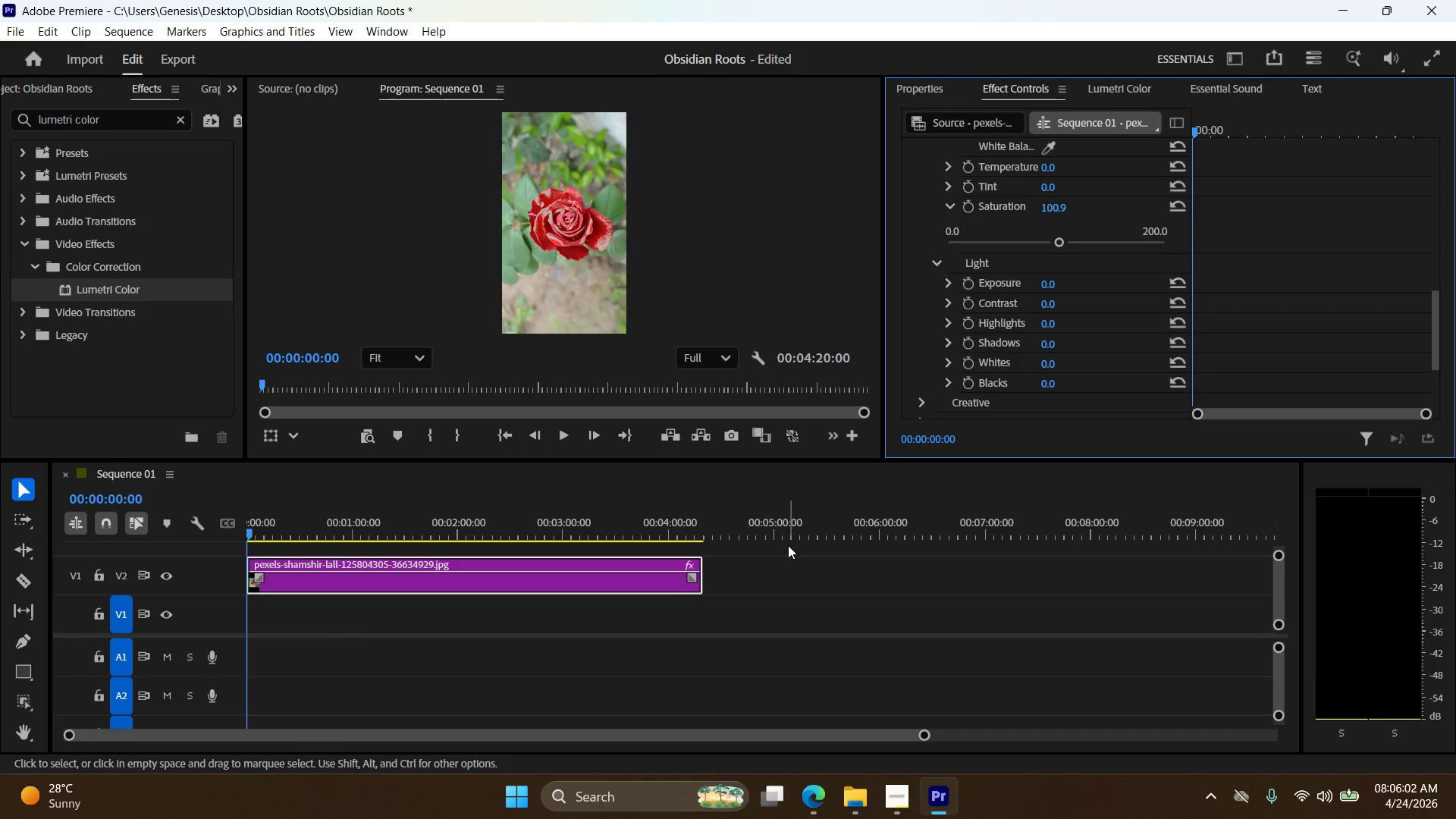 
key(Control+Z)
 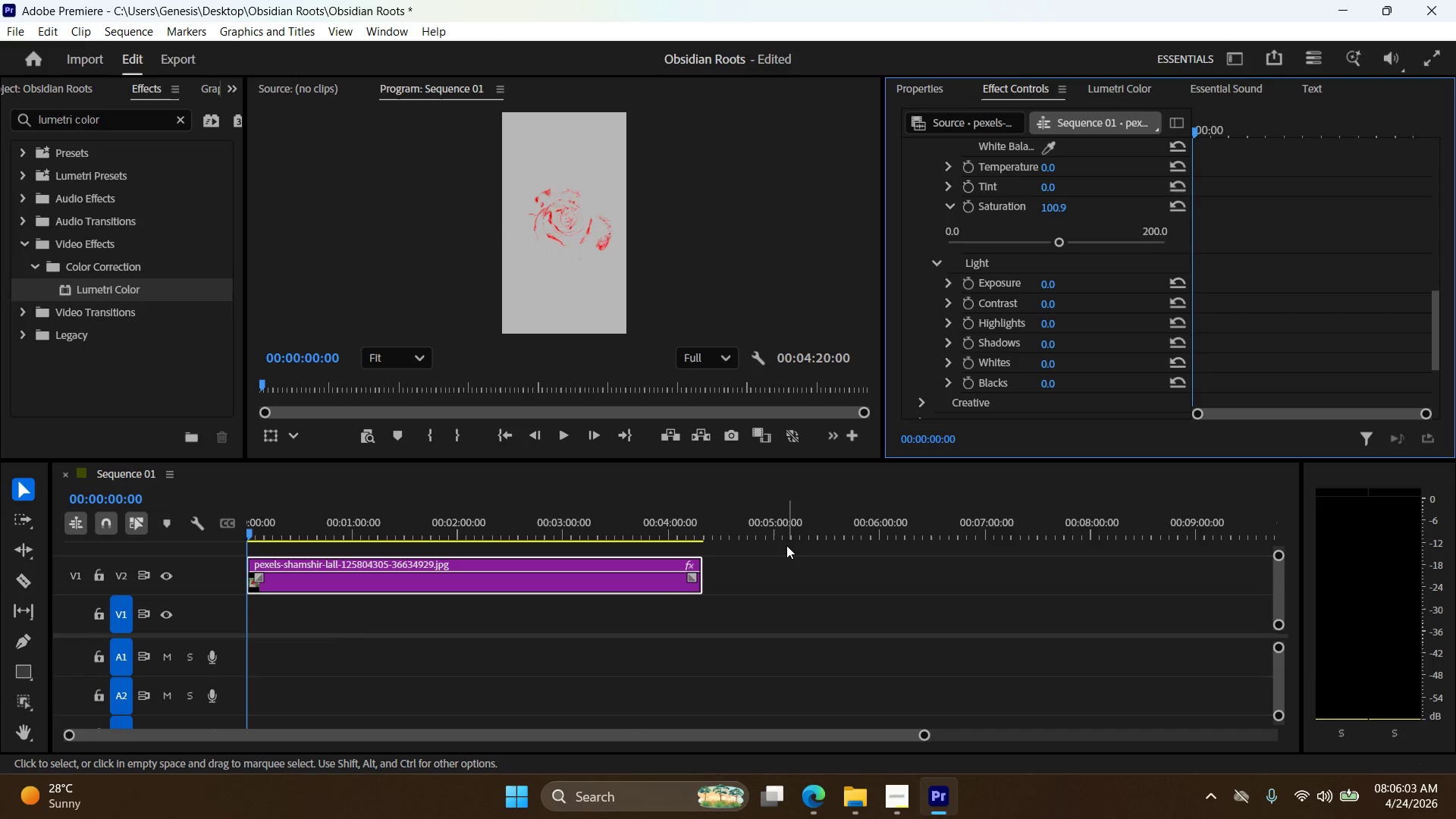 
key(Control+Z)
 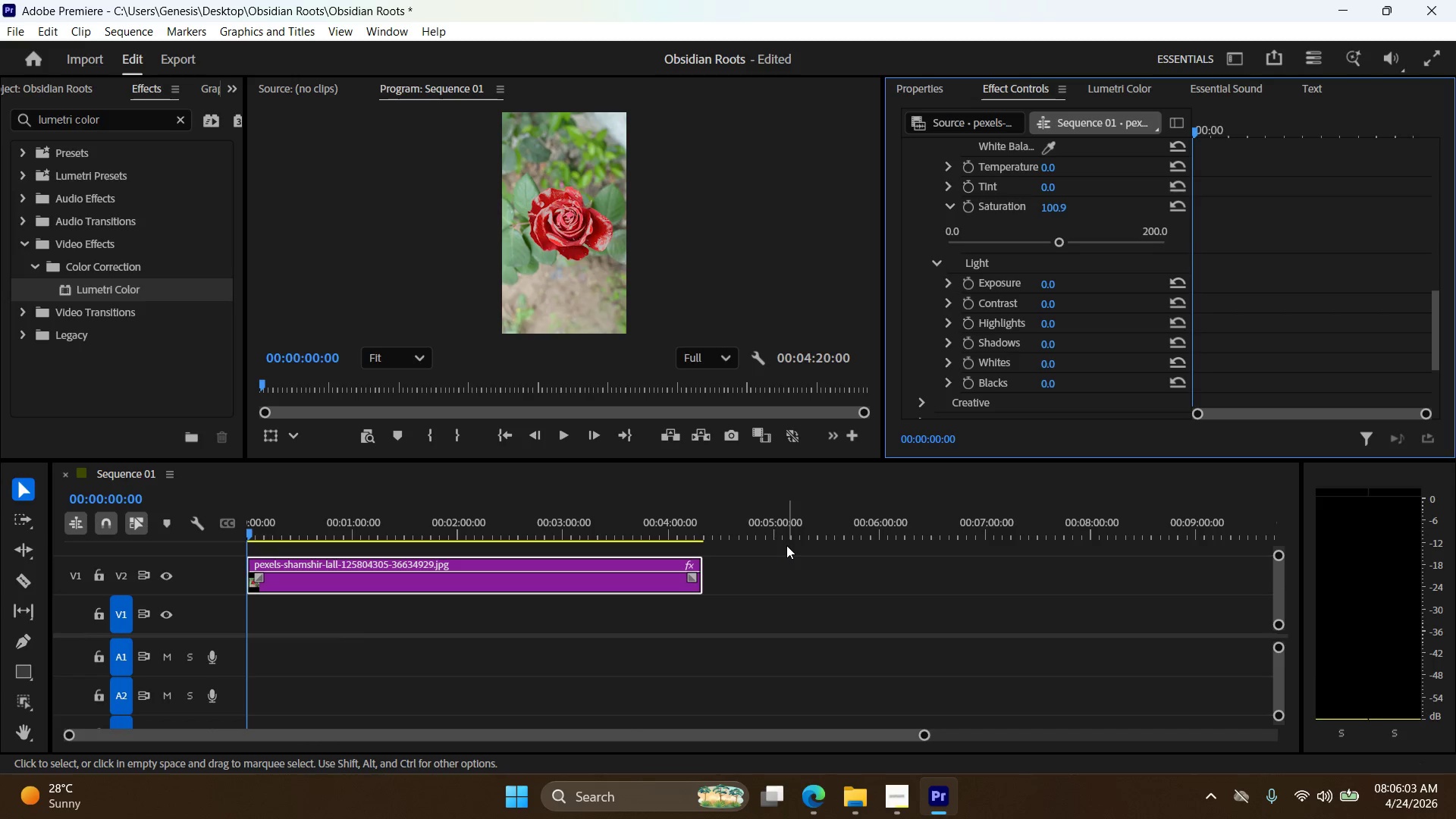 
key(Control+Z)
 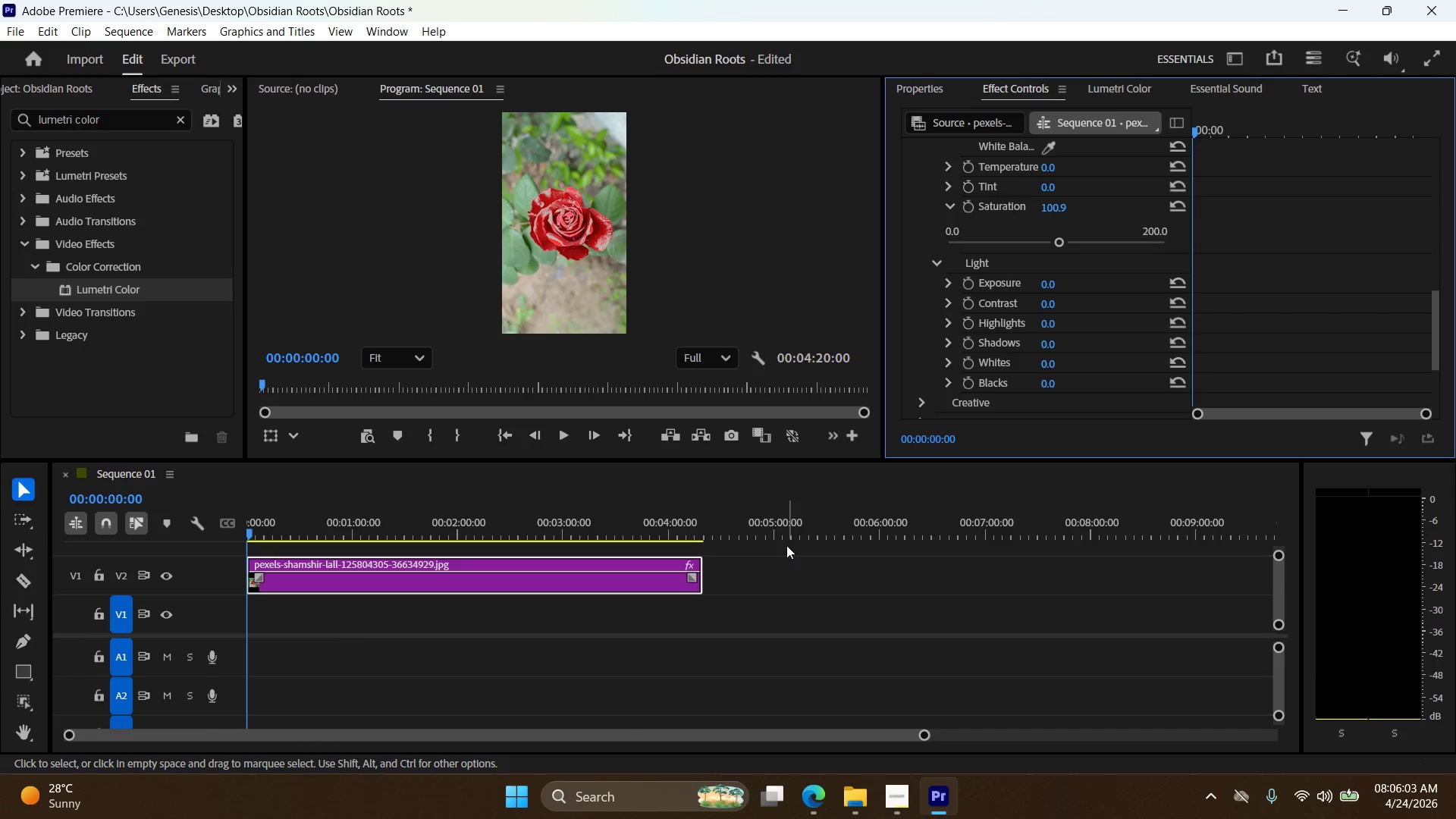 
key(Control+Z)
 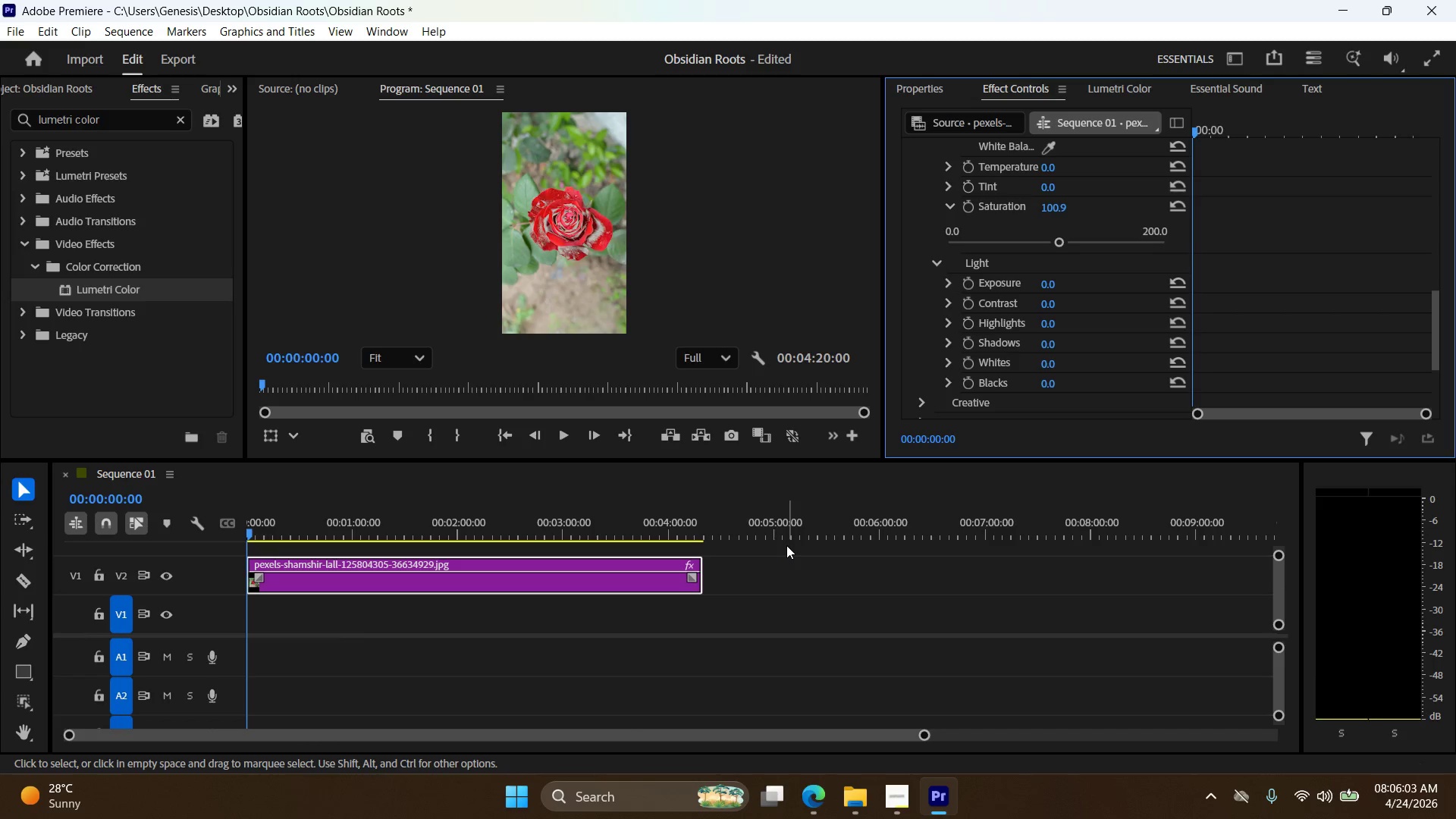 
key(Control+Z)
 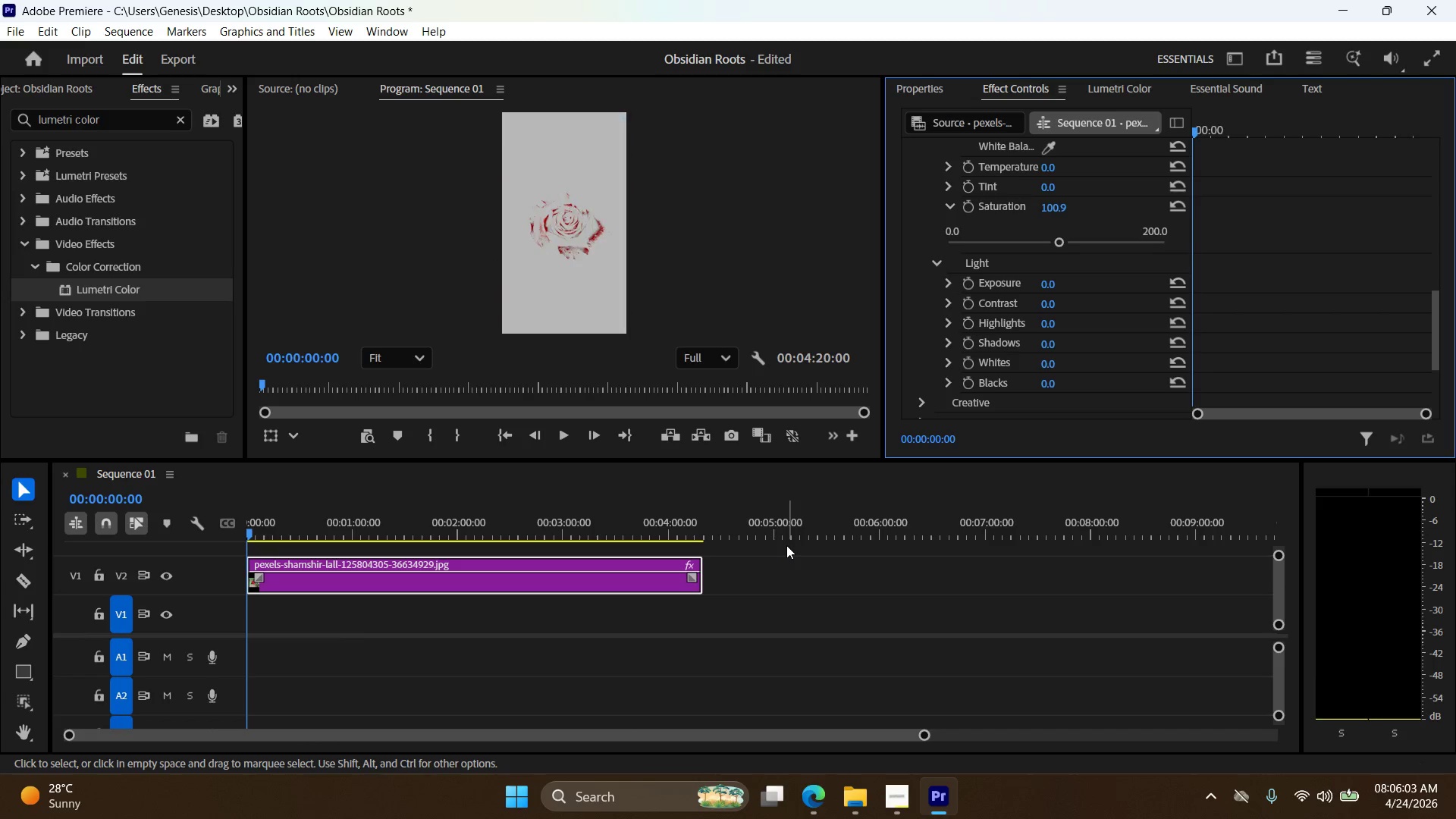 
key(Control+Z)
 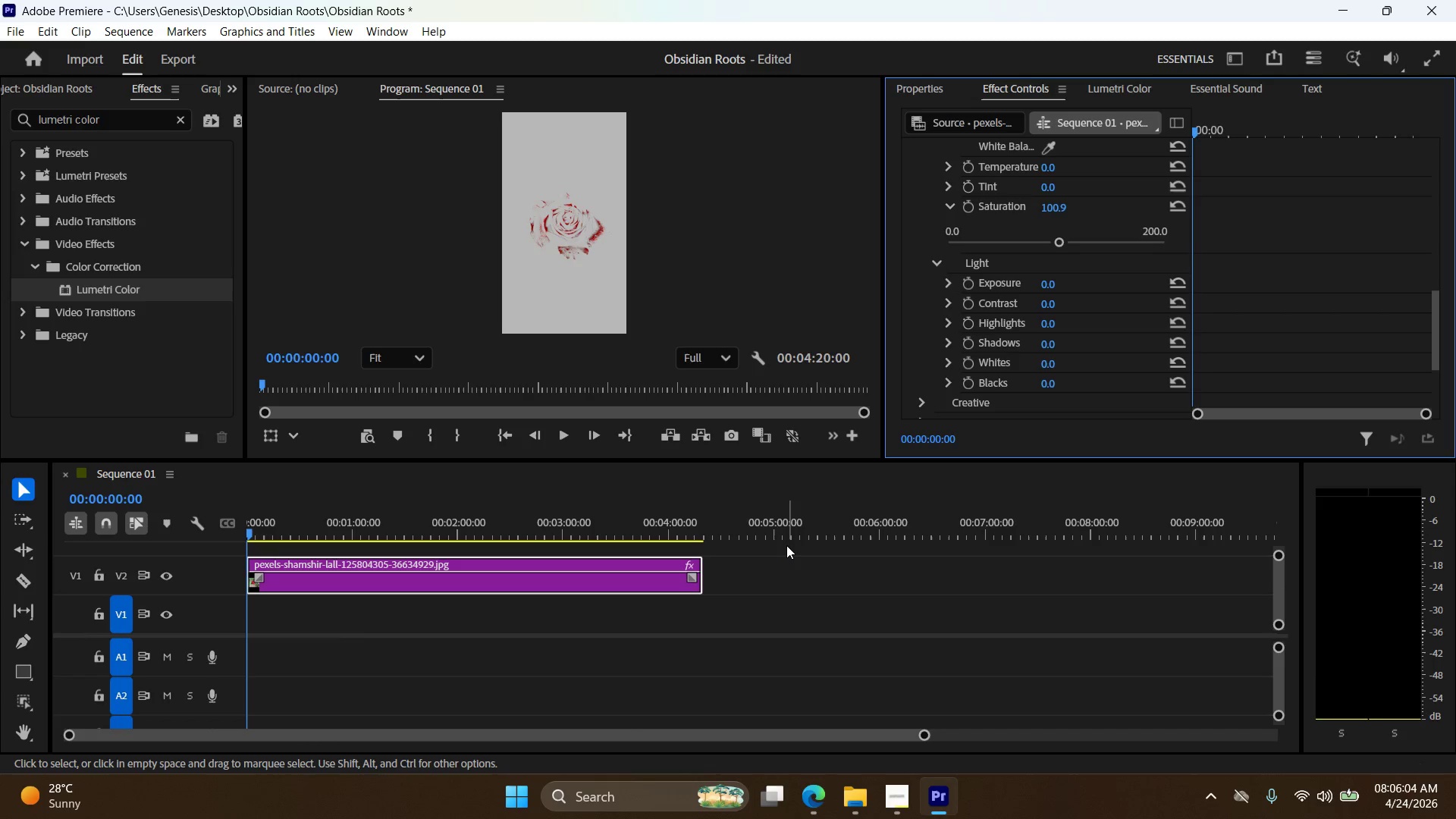 
key(Control+Z)
 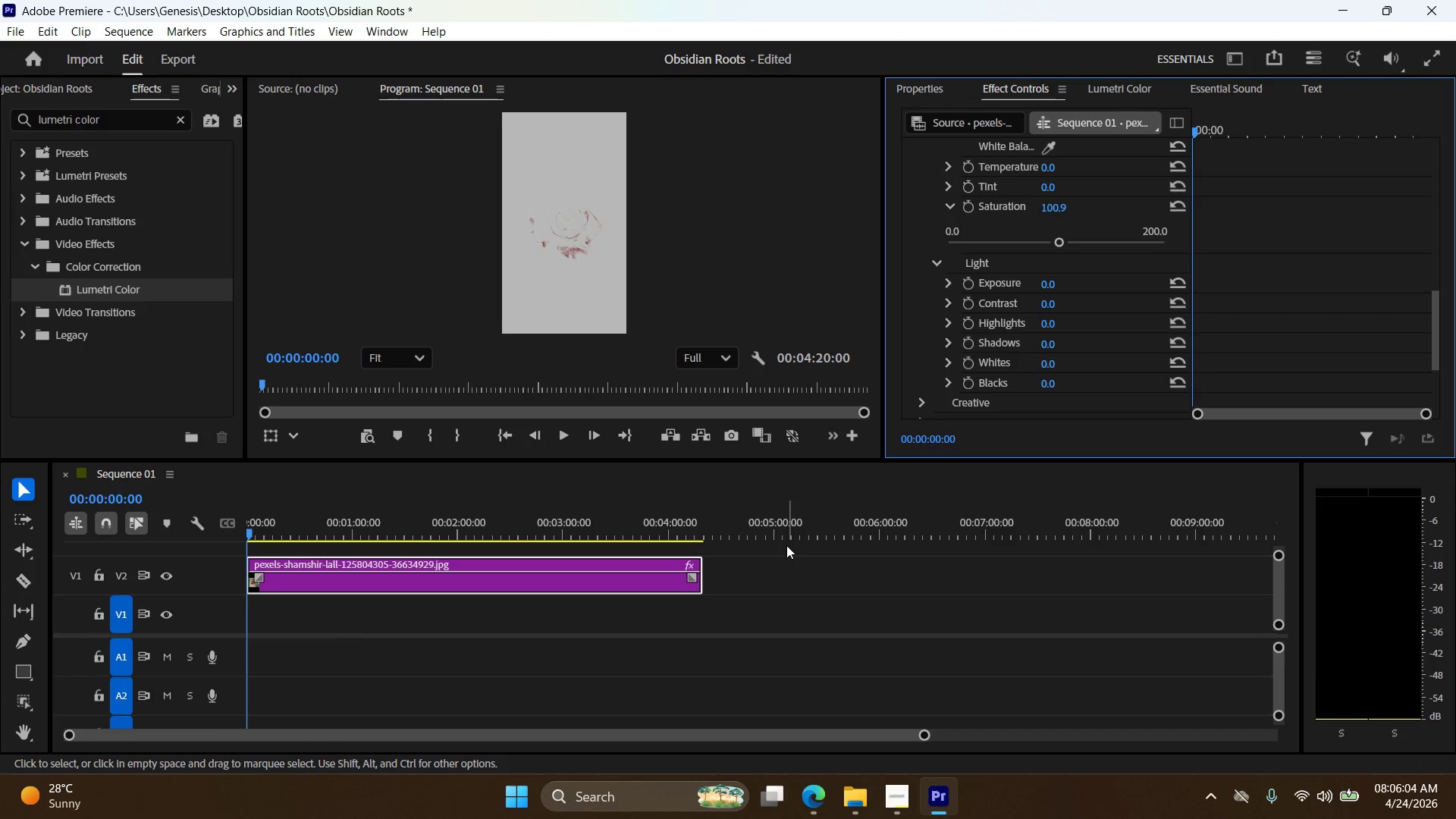 
key(Control+Z)
 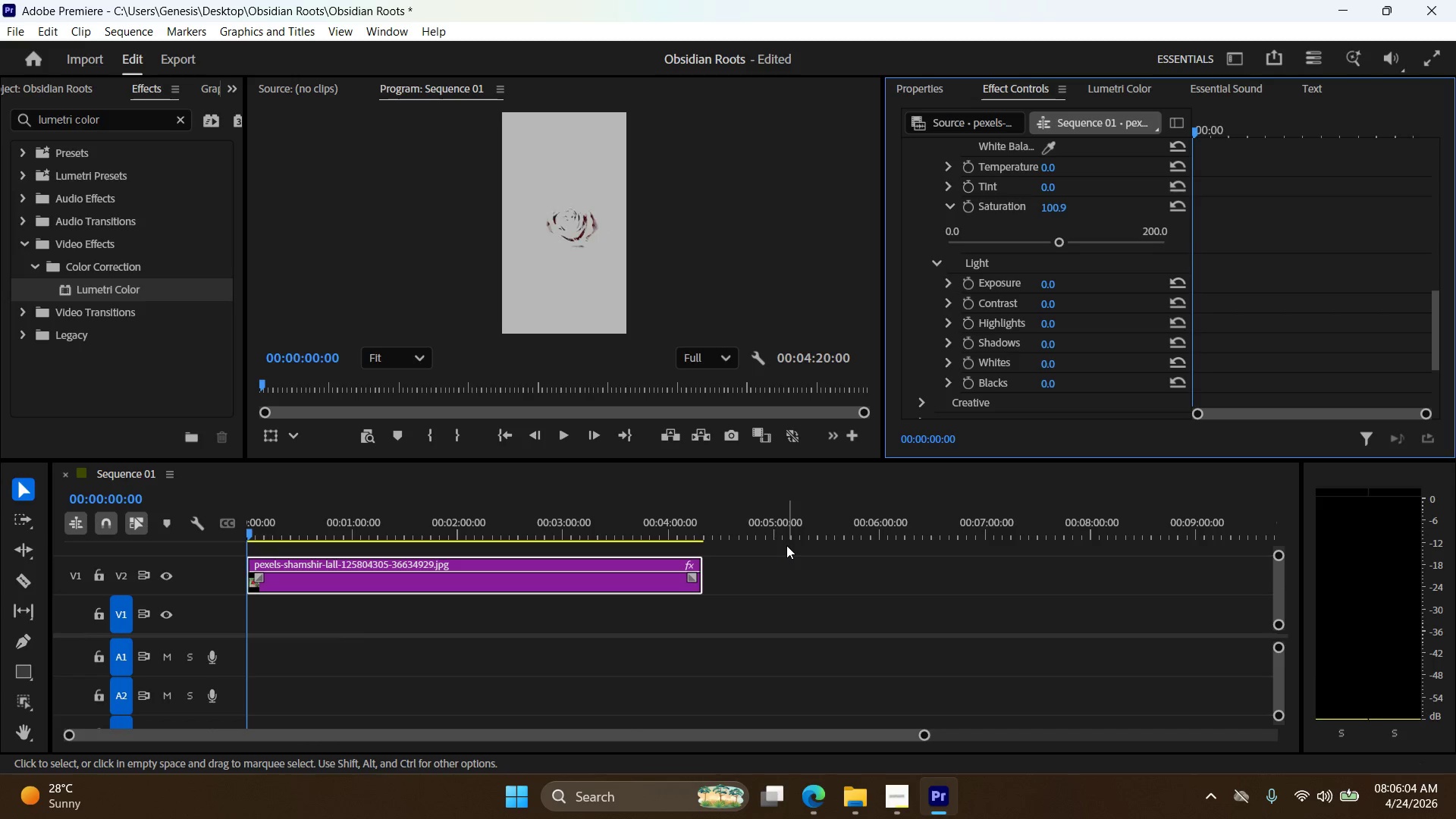 
key(Control+Z)
 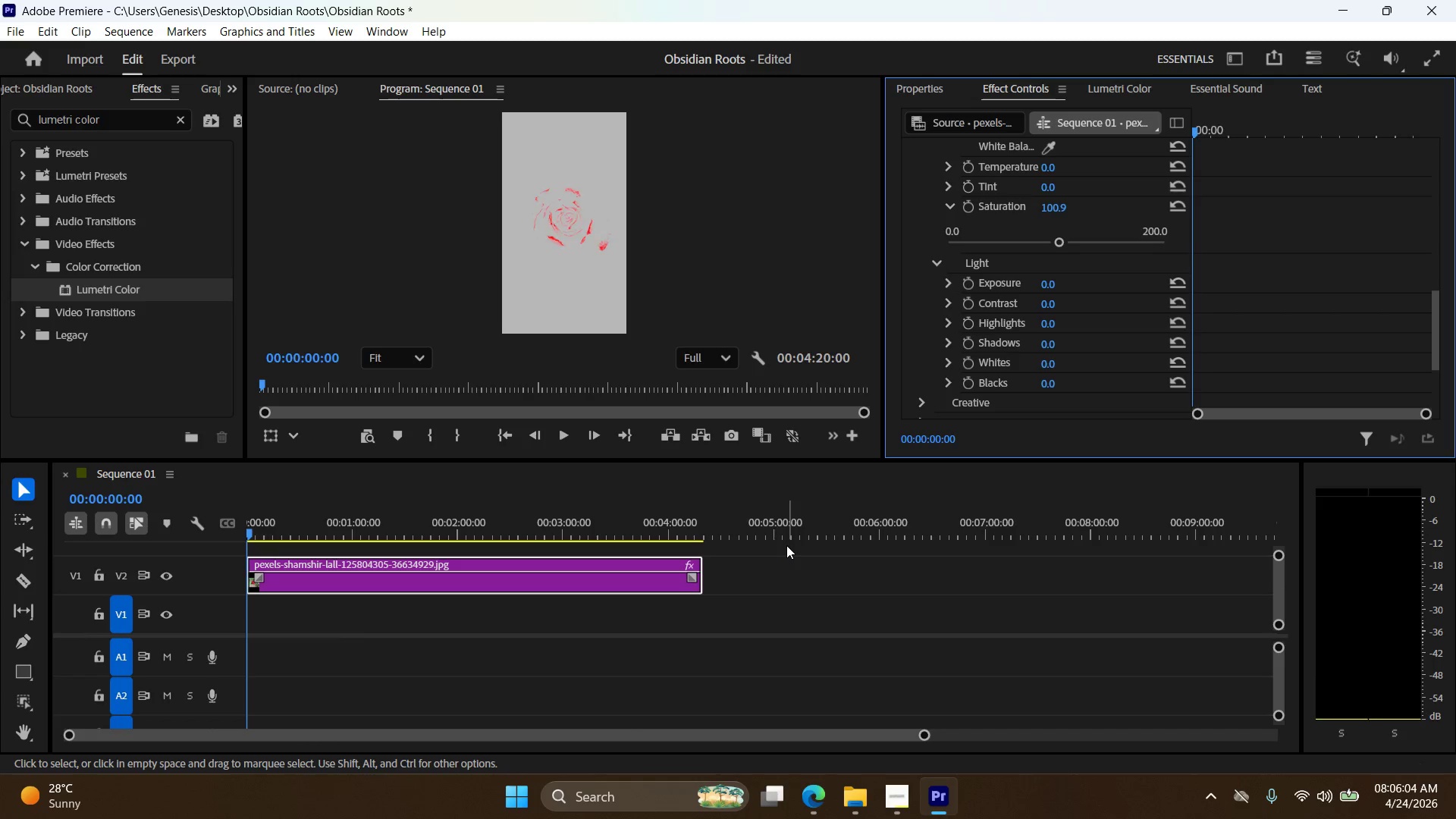 
key(Control+Z)
 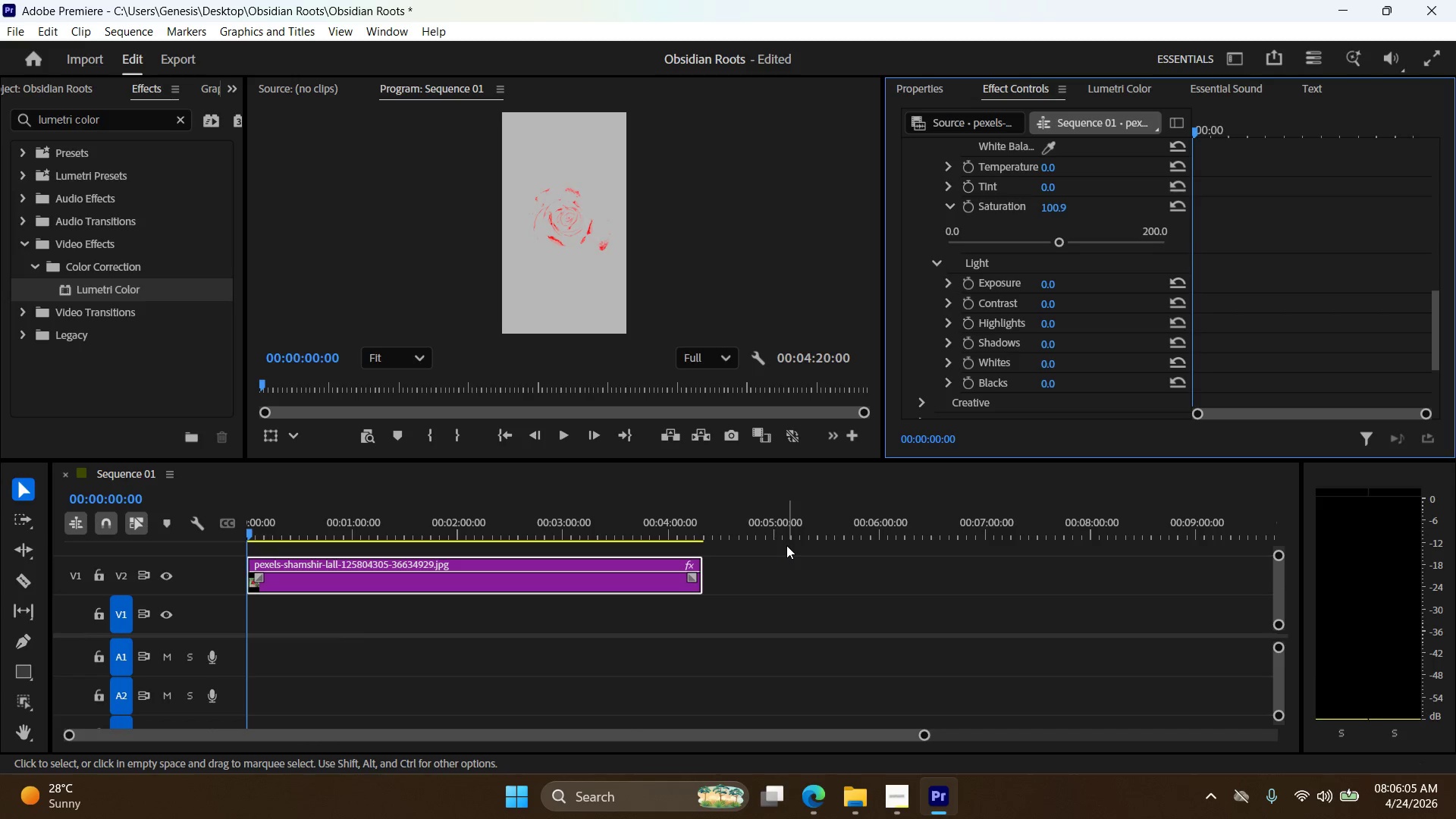 
key(Control+Z)
 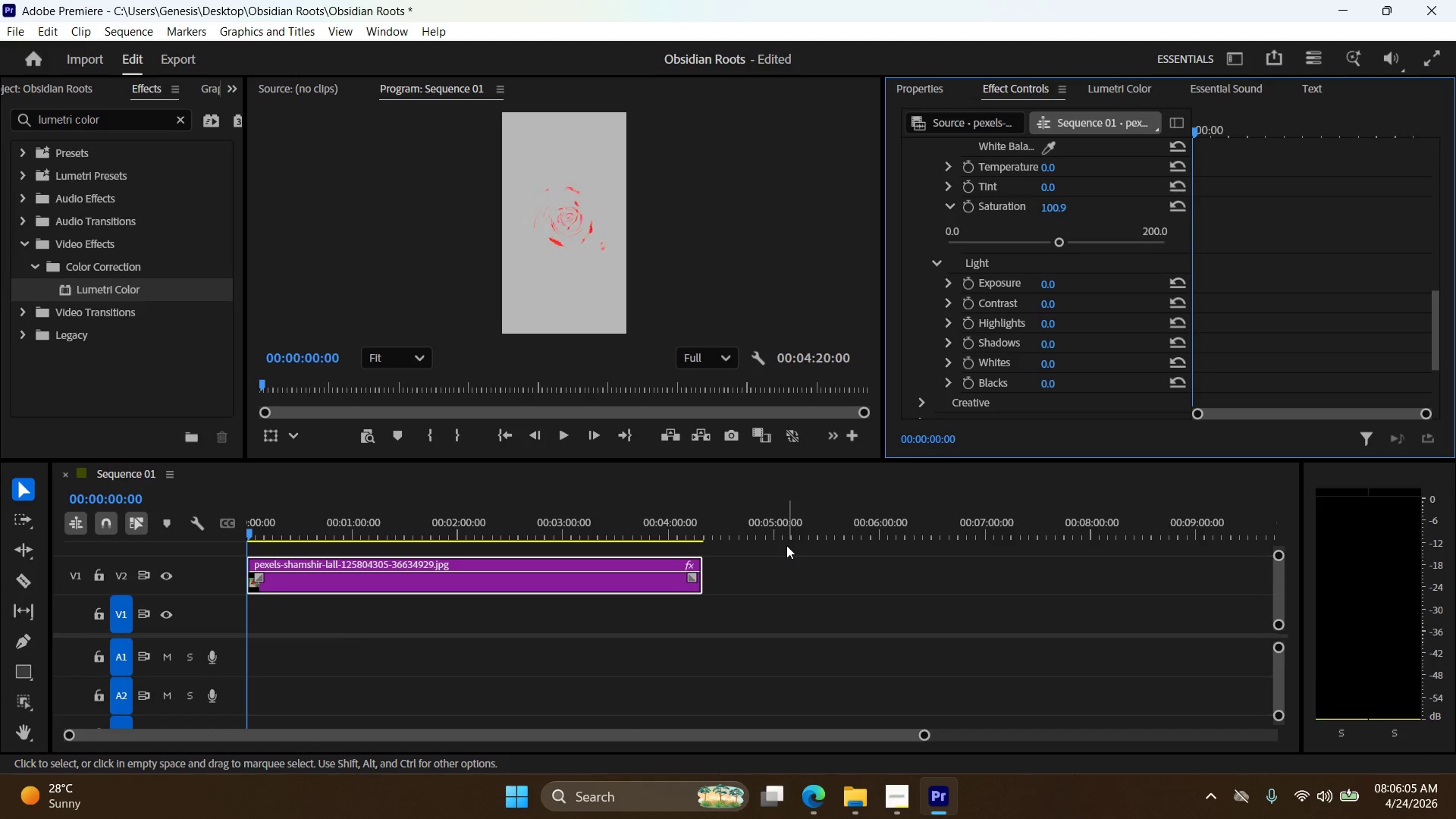 
key(Control+Z)
 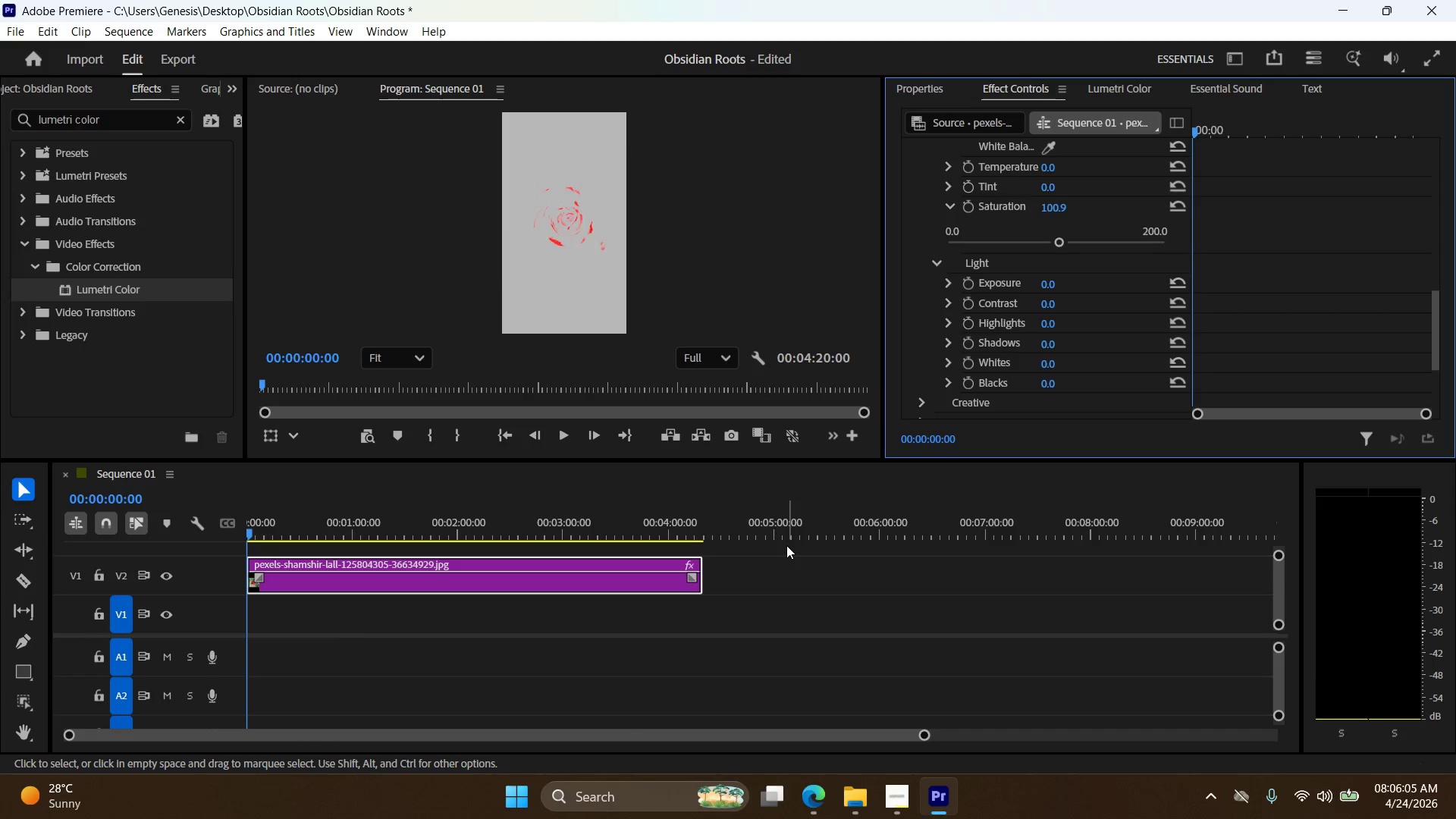 
key(Control+Z)
 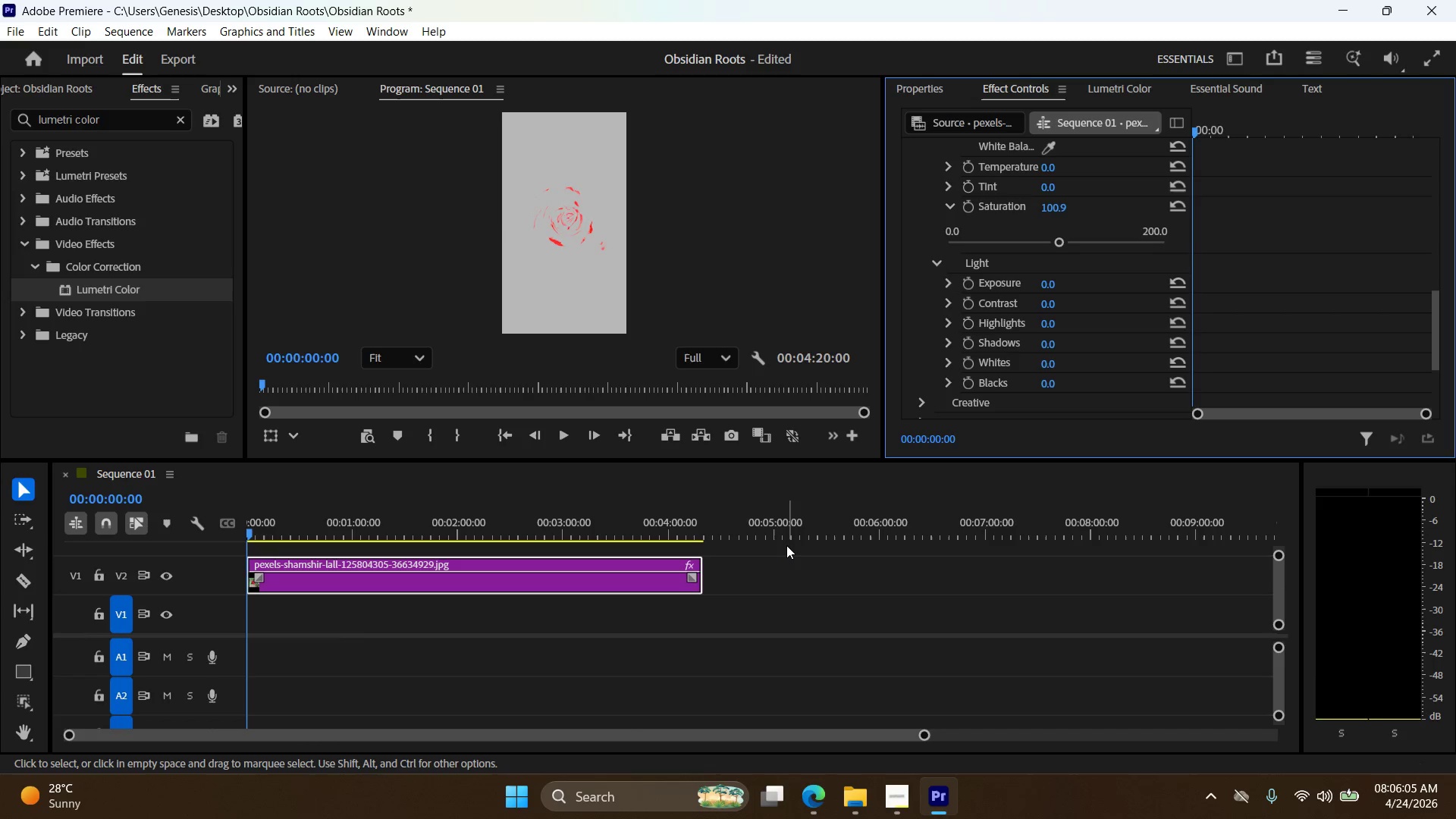 
key(Control+Z)
 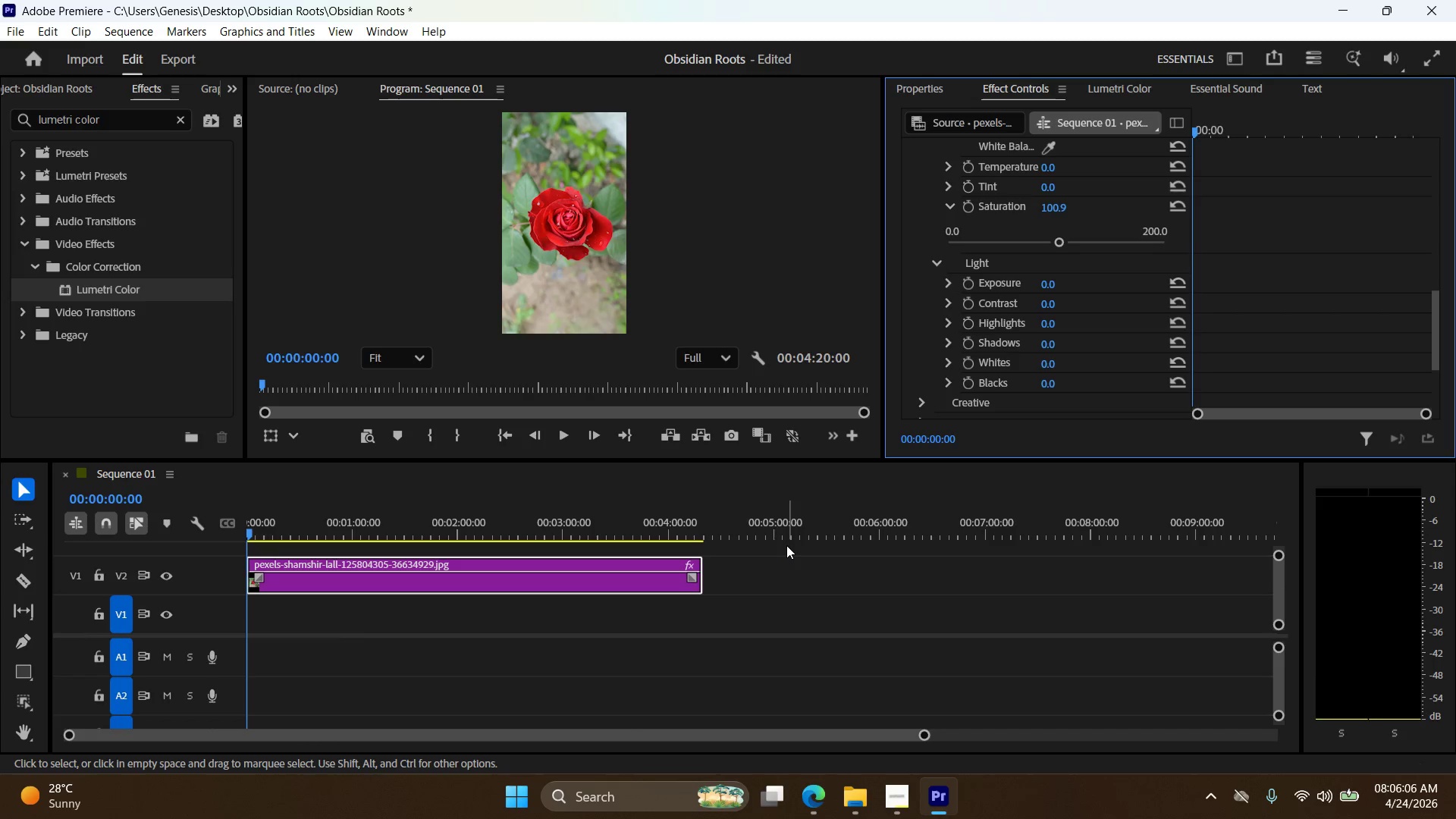 
key(Control+Z)
 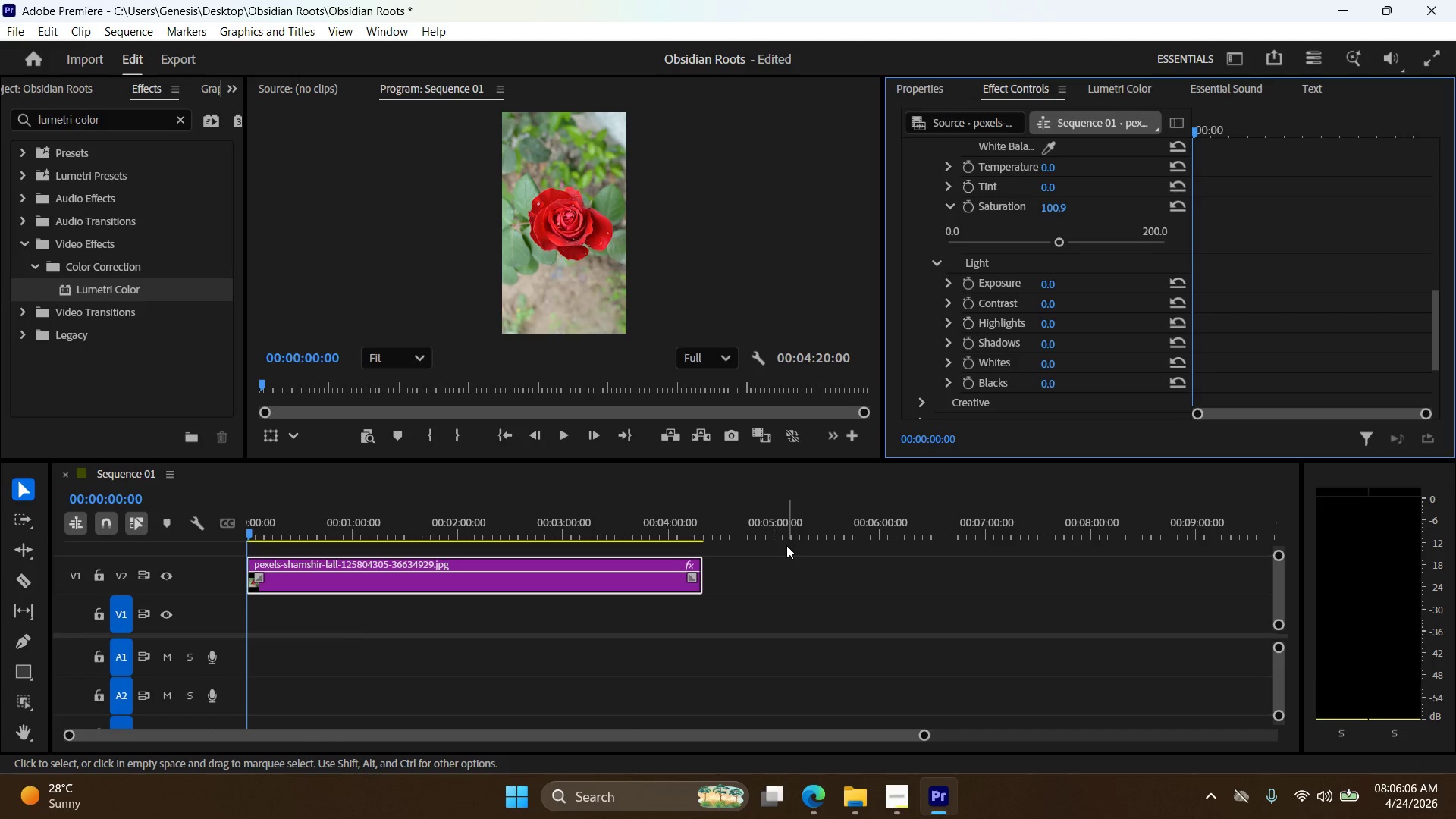 
key(Control+Z)
 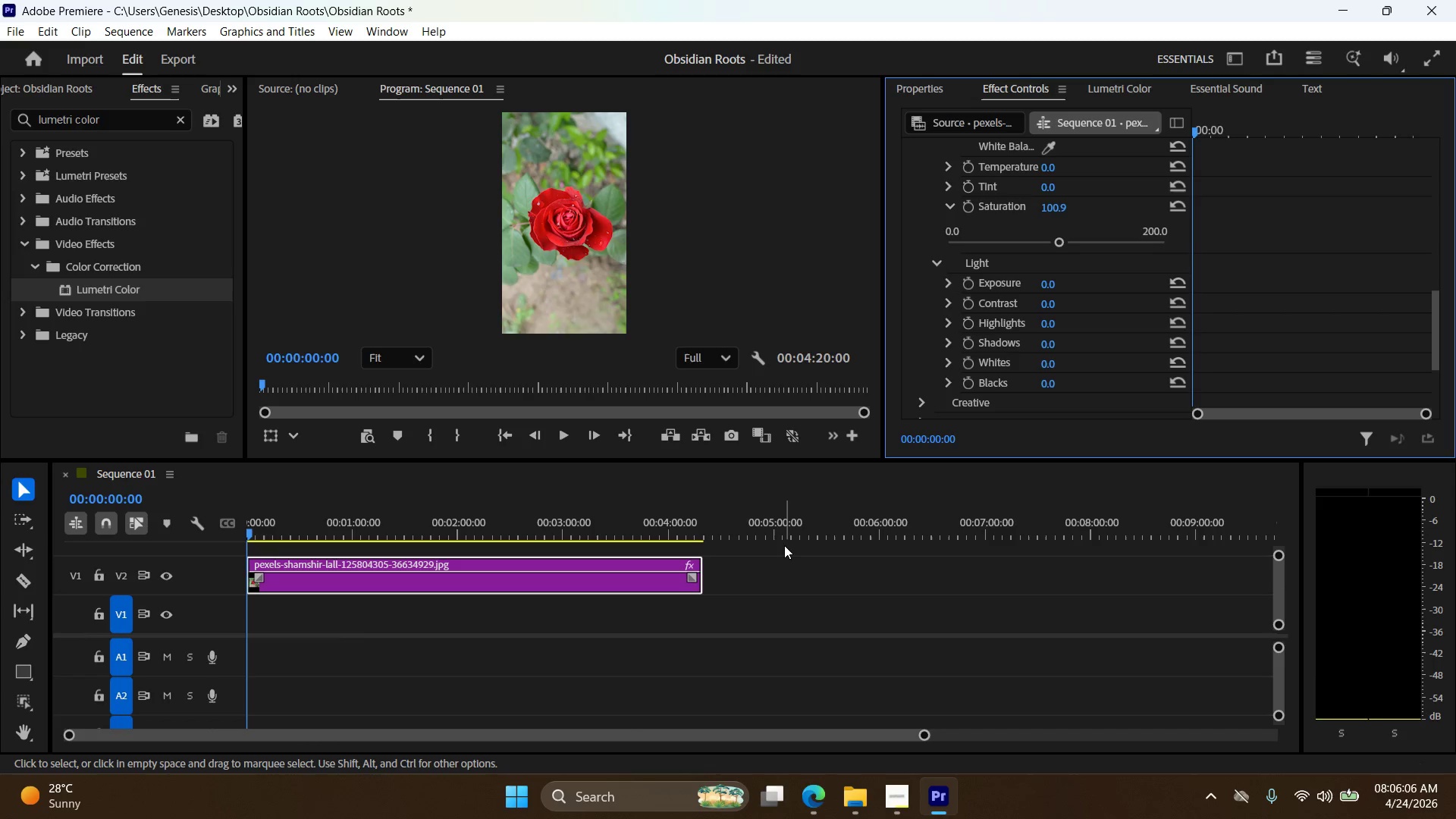 
key(Control+Z)
 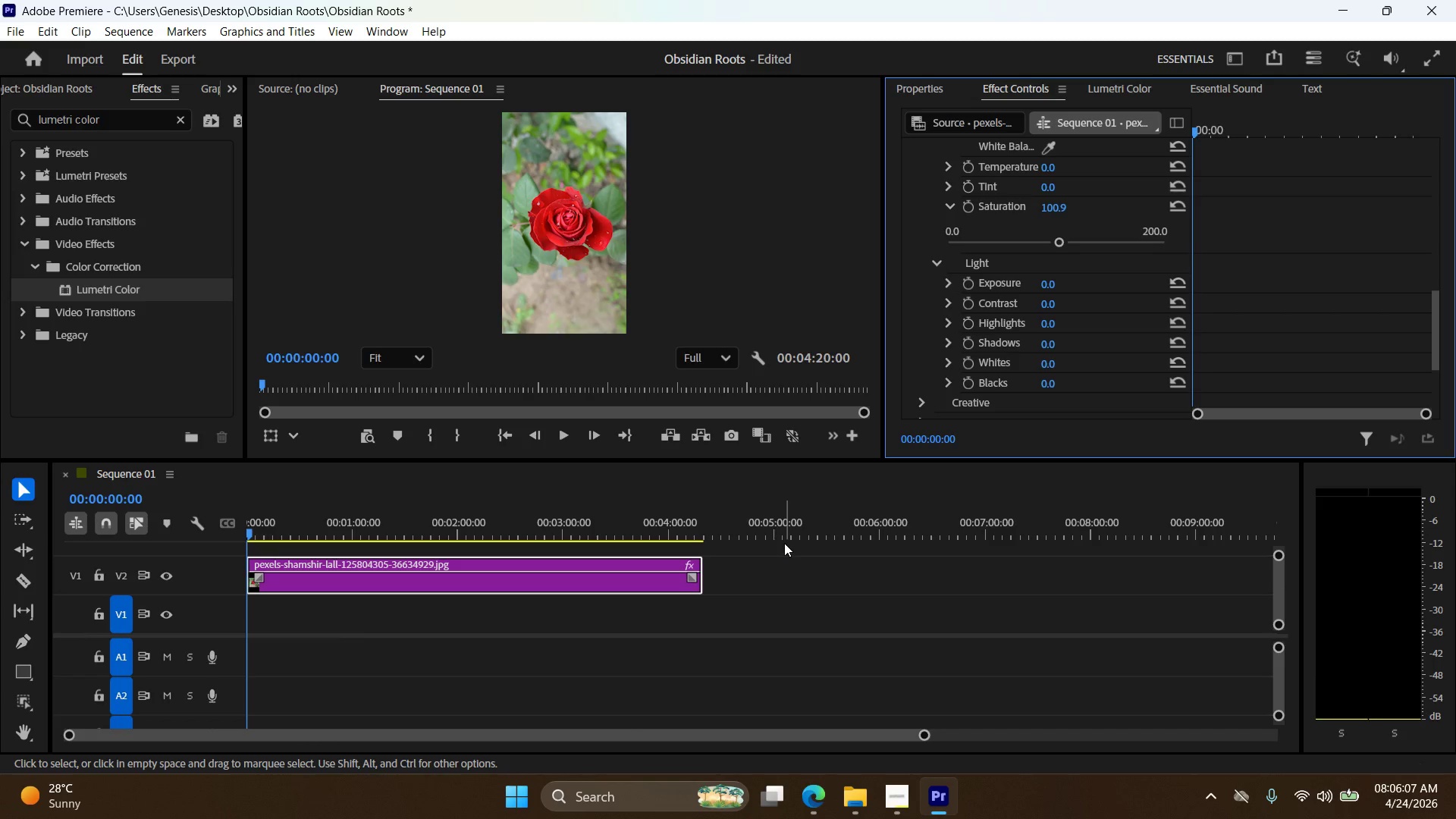 
key(Control+Z)
 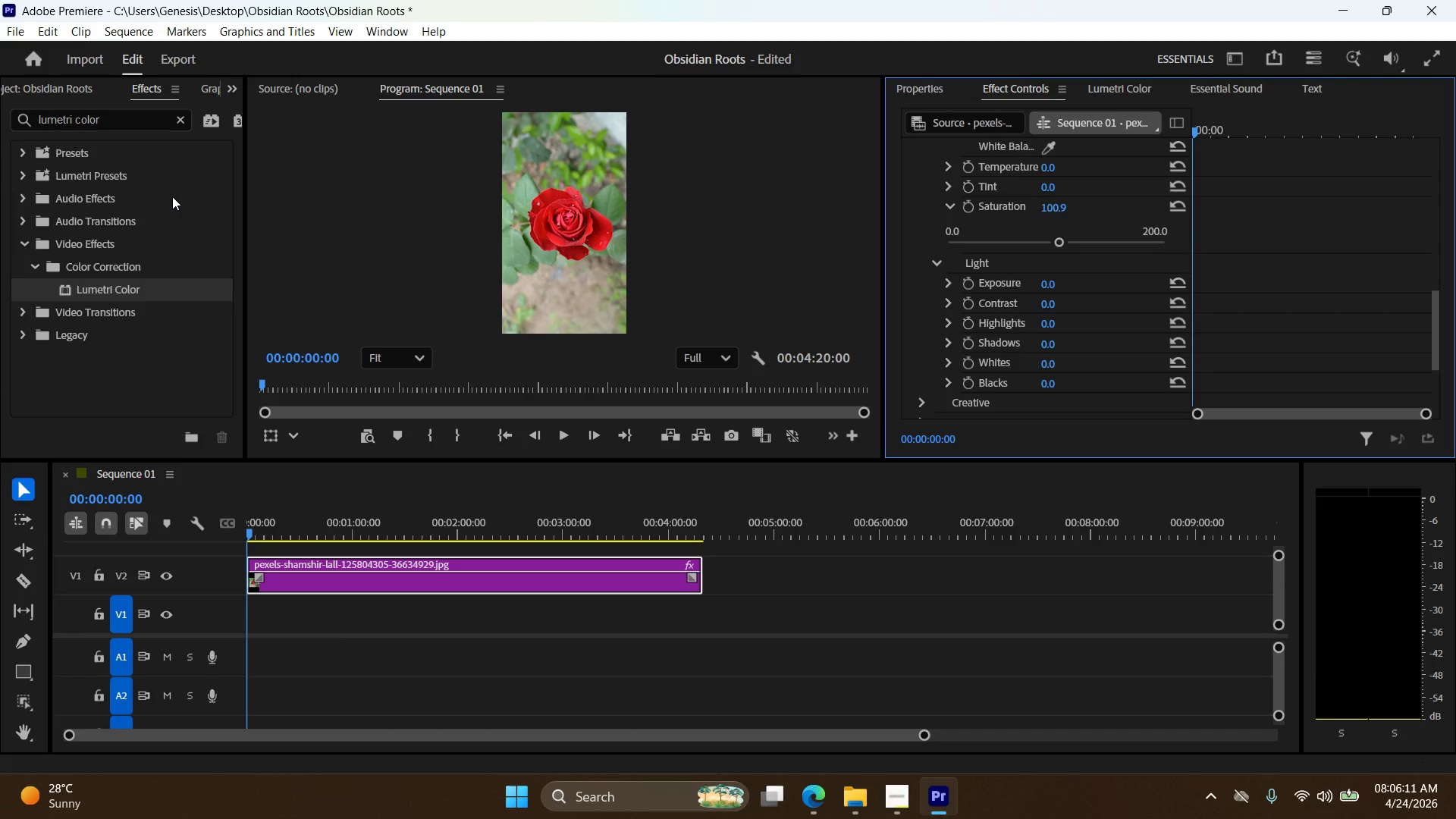 
wait(5.62)
 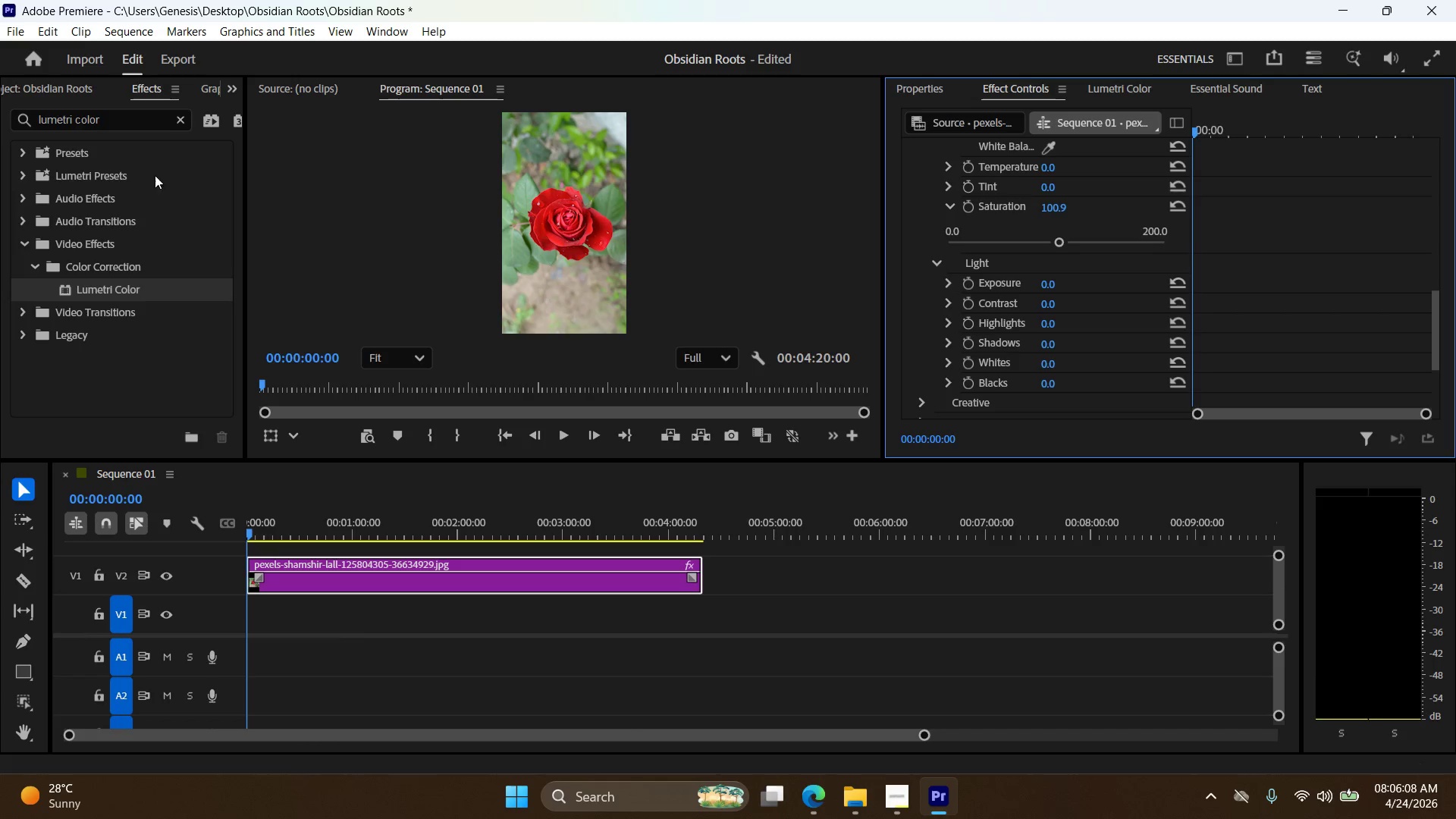 
double_click([81, 112])
 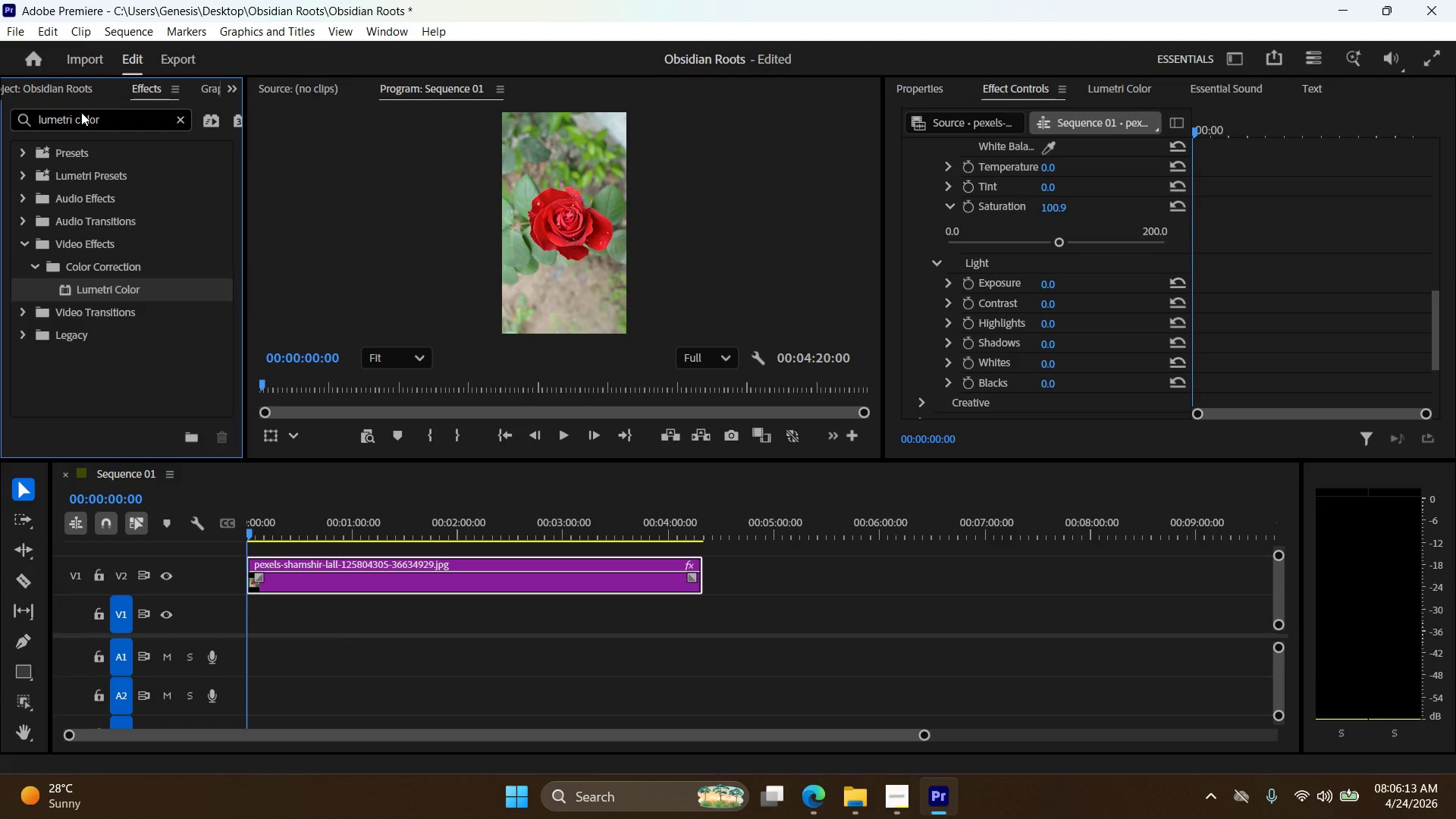 
triple_click([81, 112])
 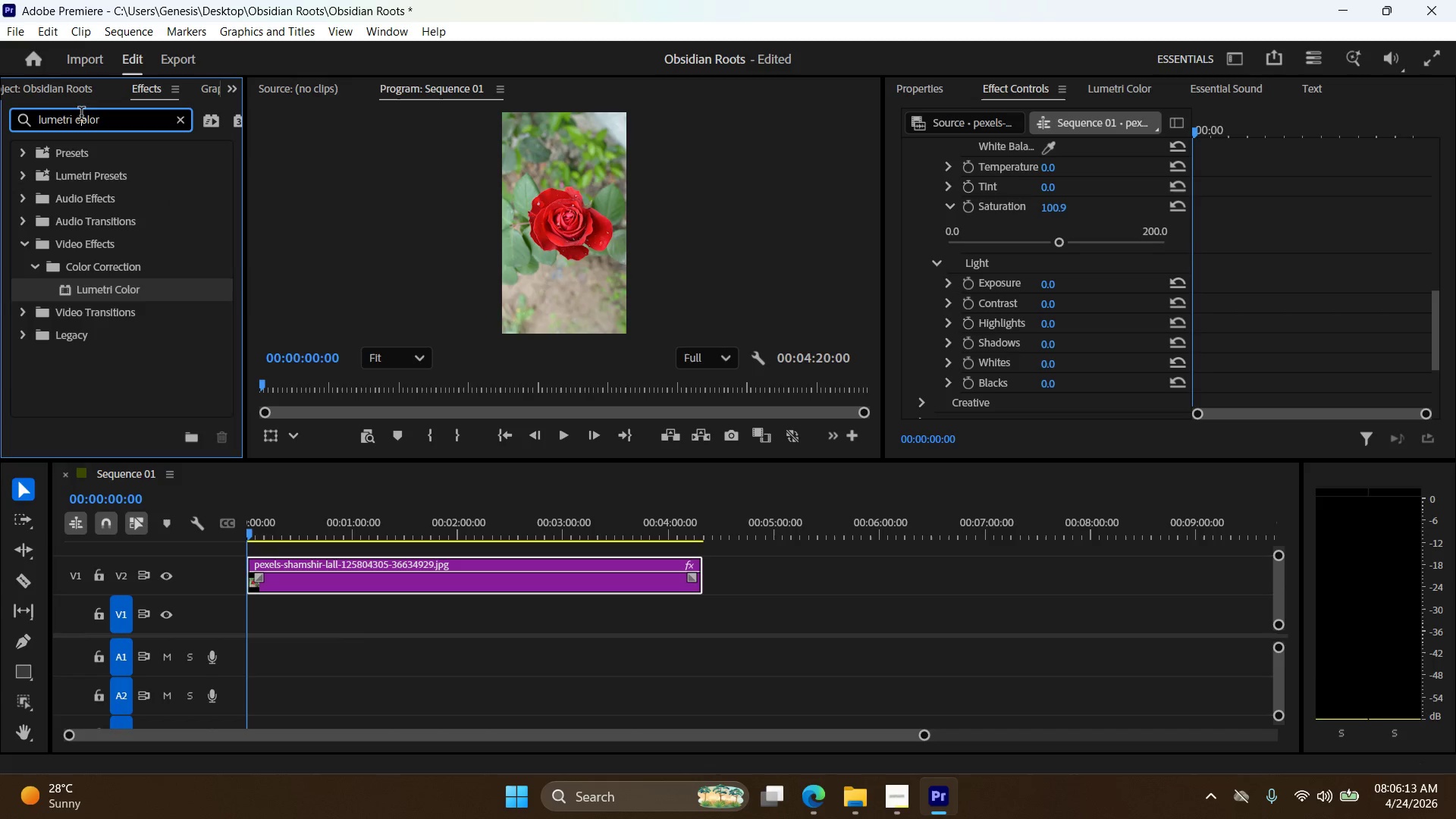 
triple_click([81, 115])
 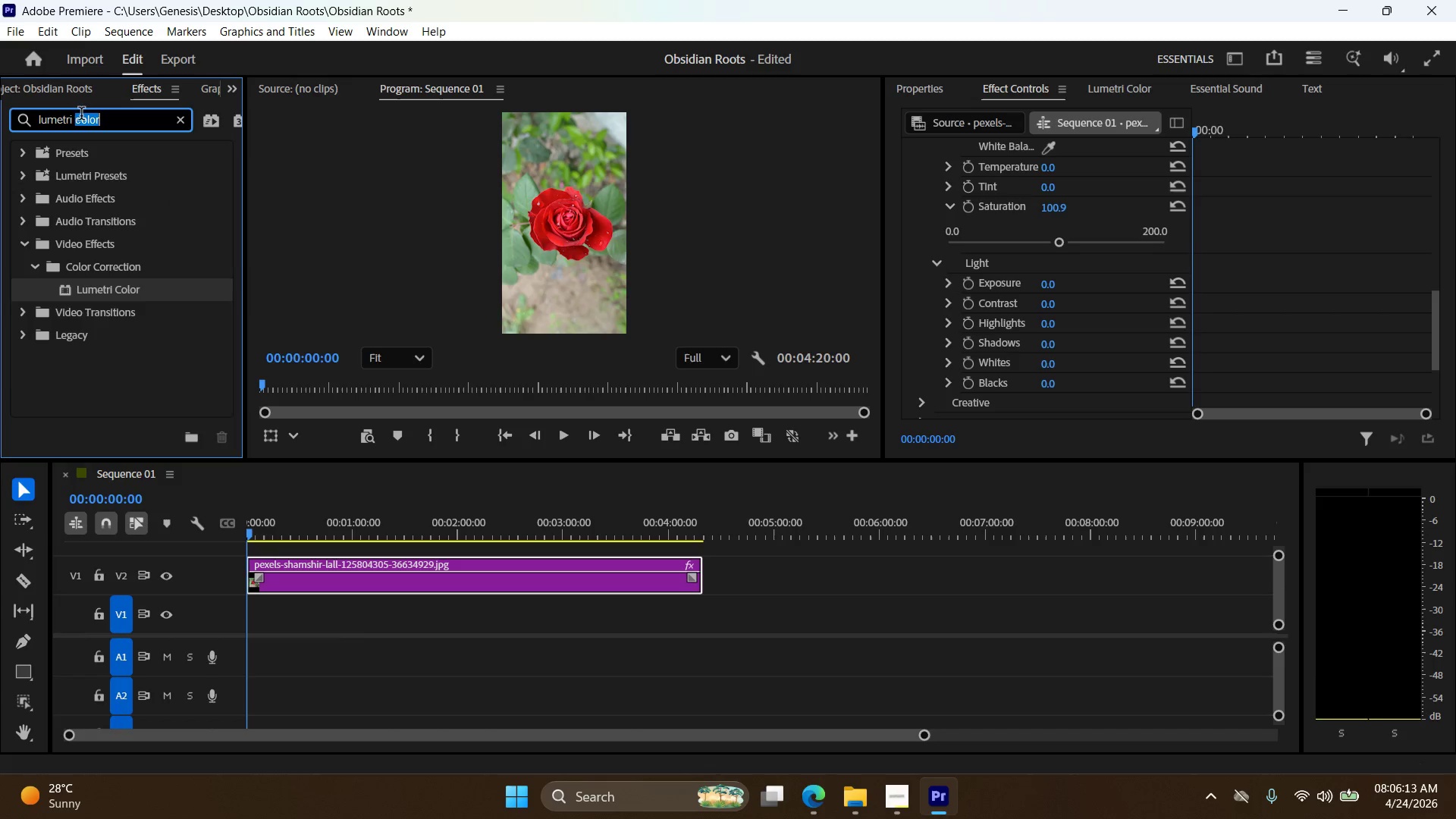 
triple_click([81, 115])
 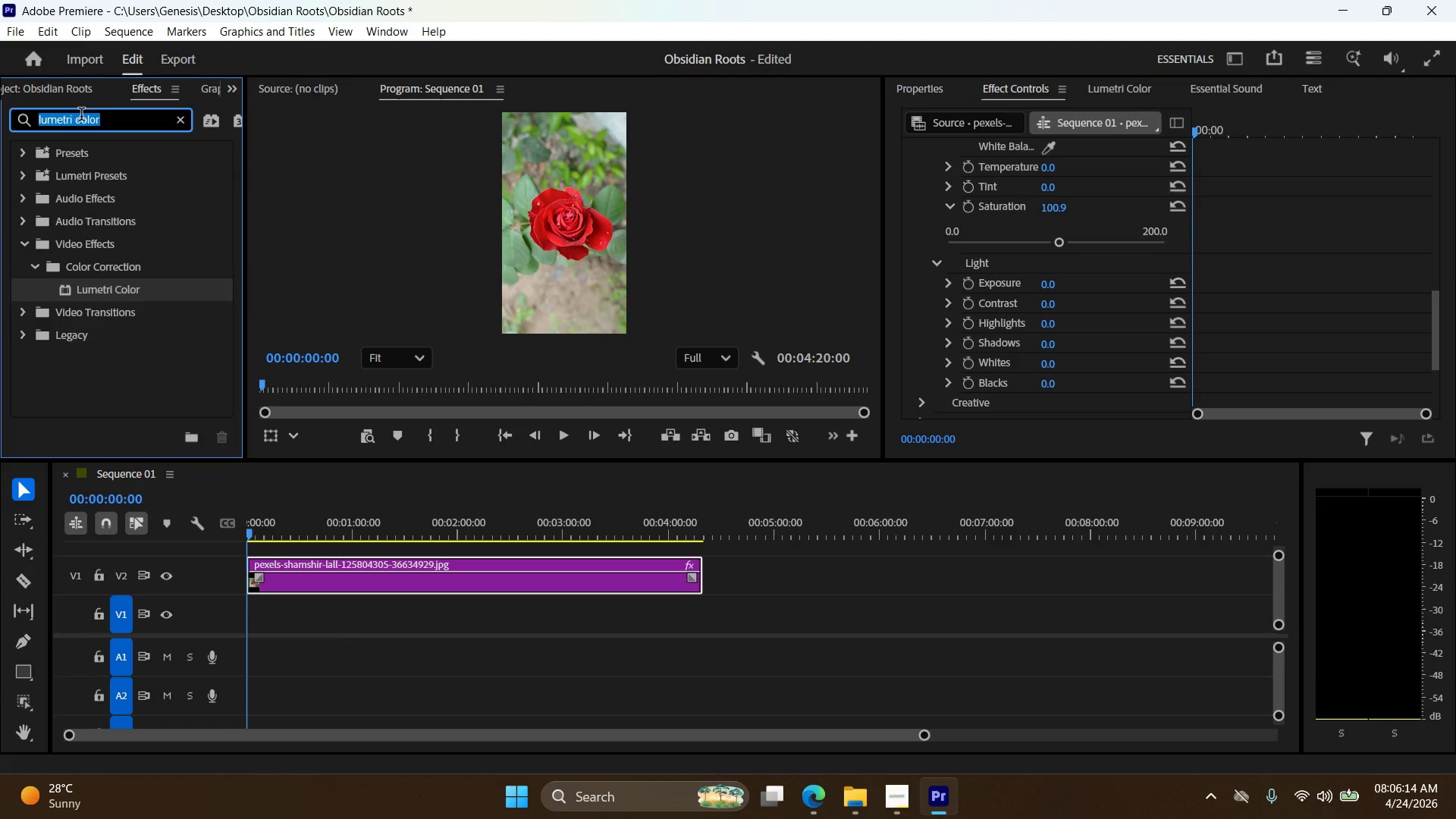 
type(leave color)
 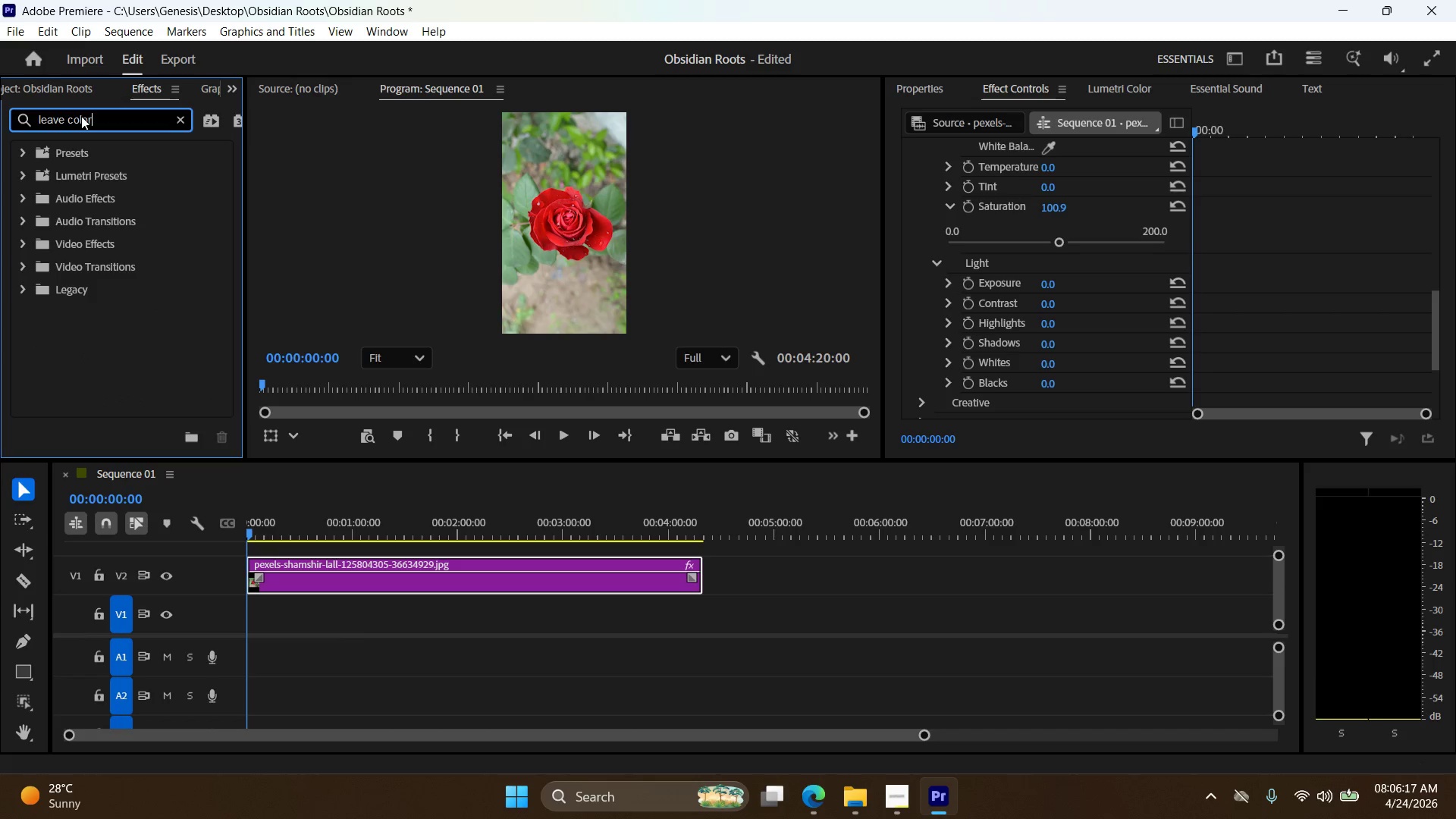 
key(Enter)
 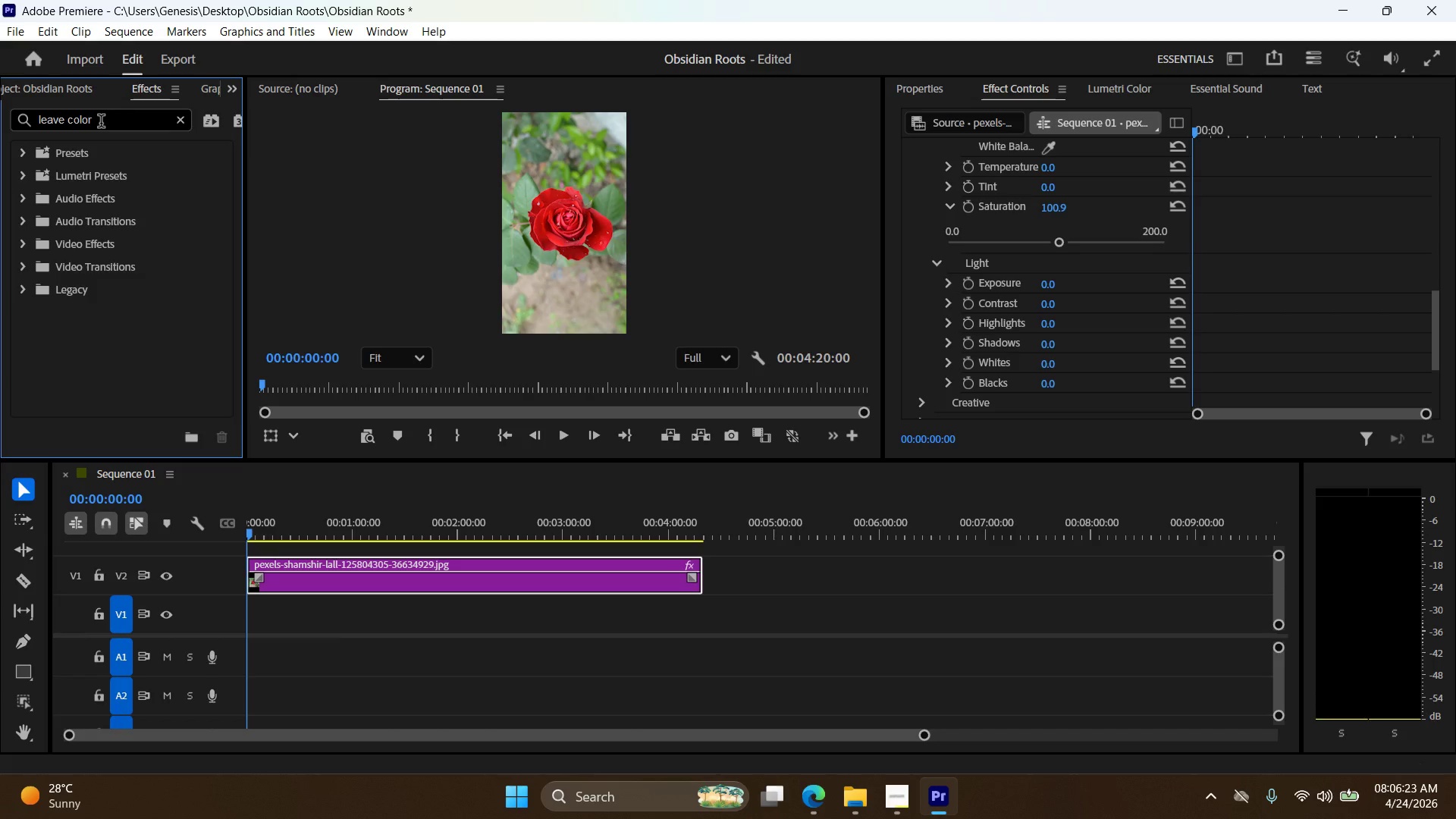 
wait(7.69)
 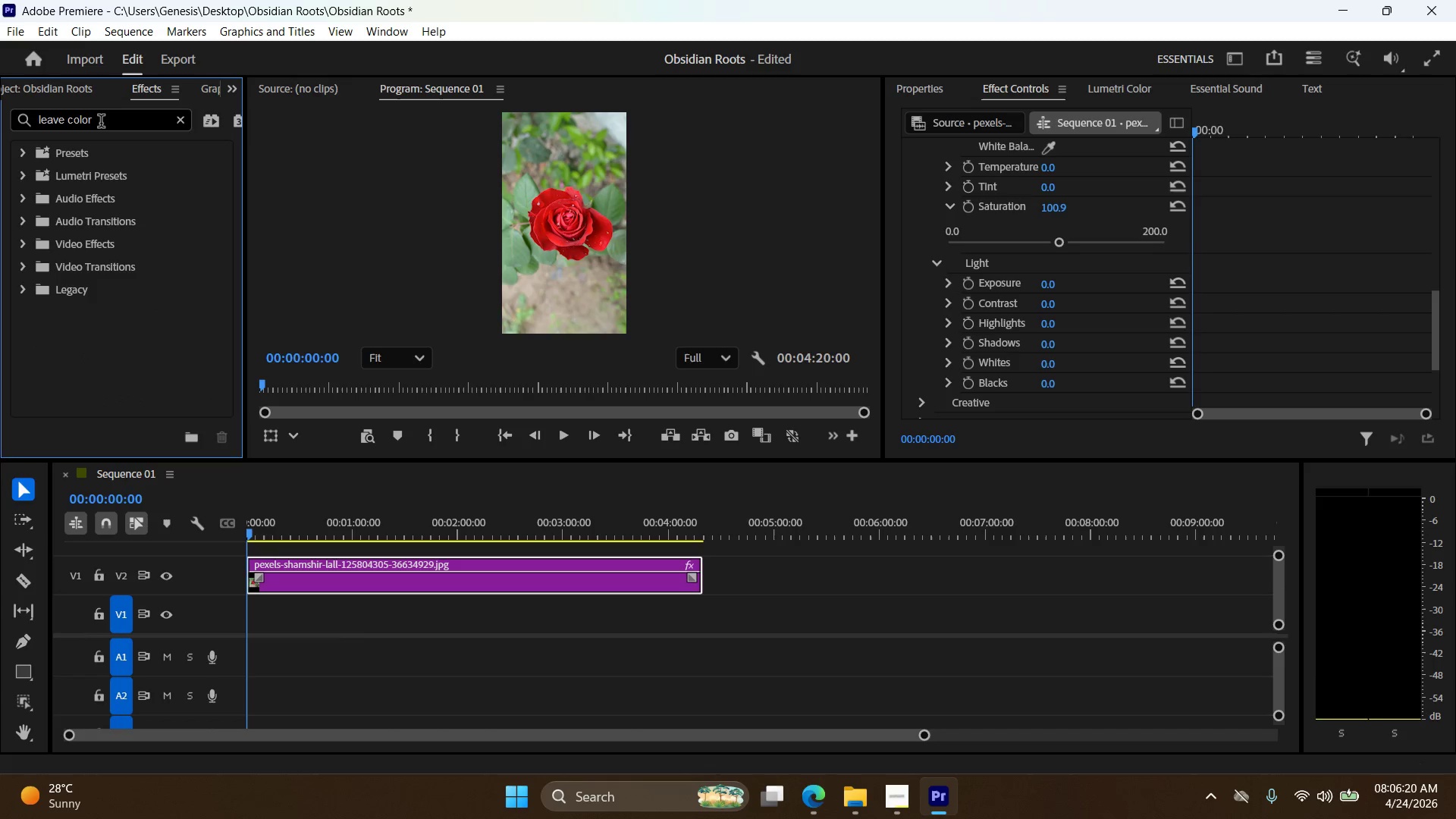 
left_click([102, 123])
 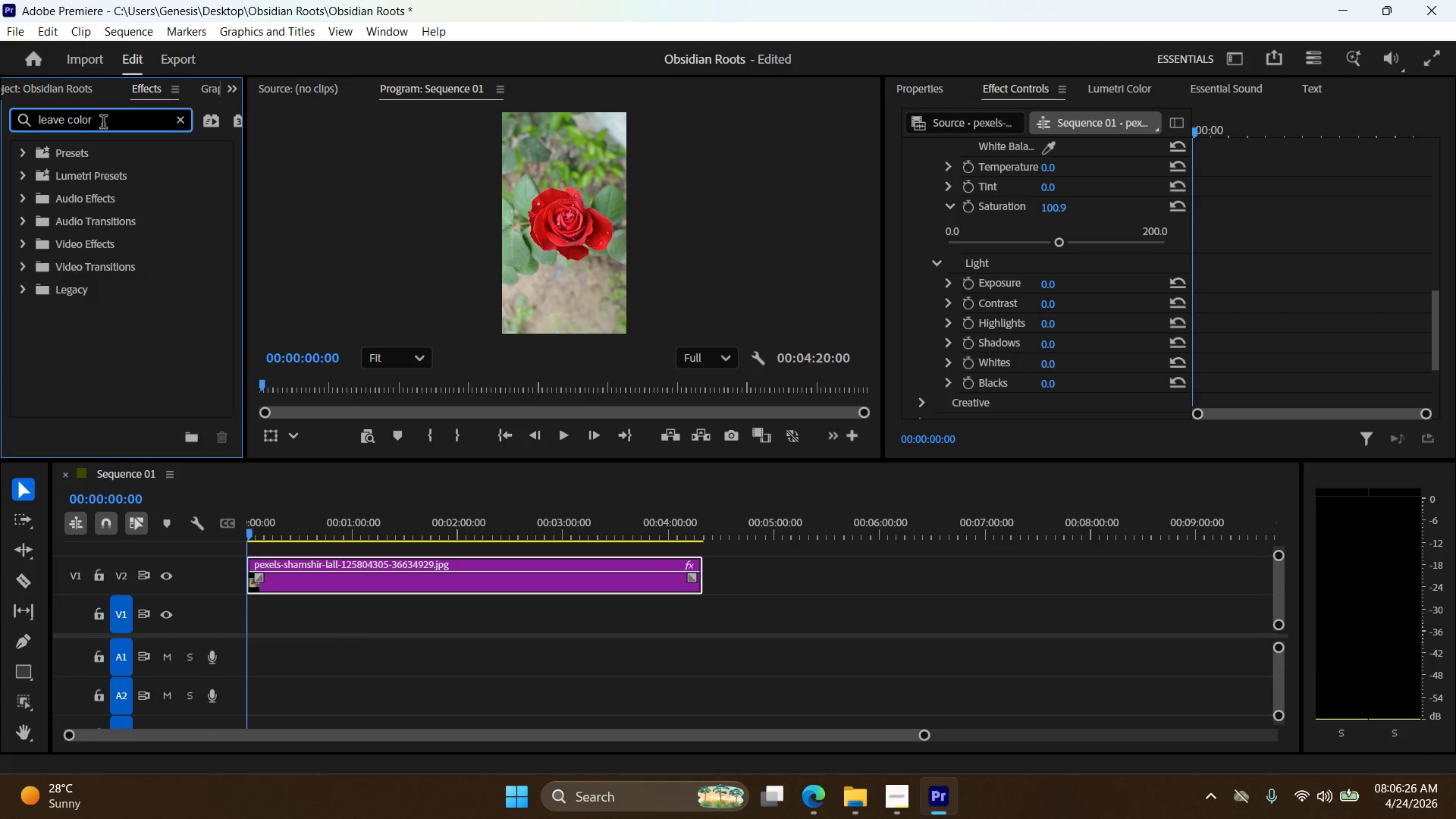 
key(Backspace)
 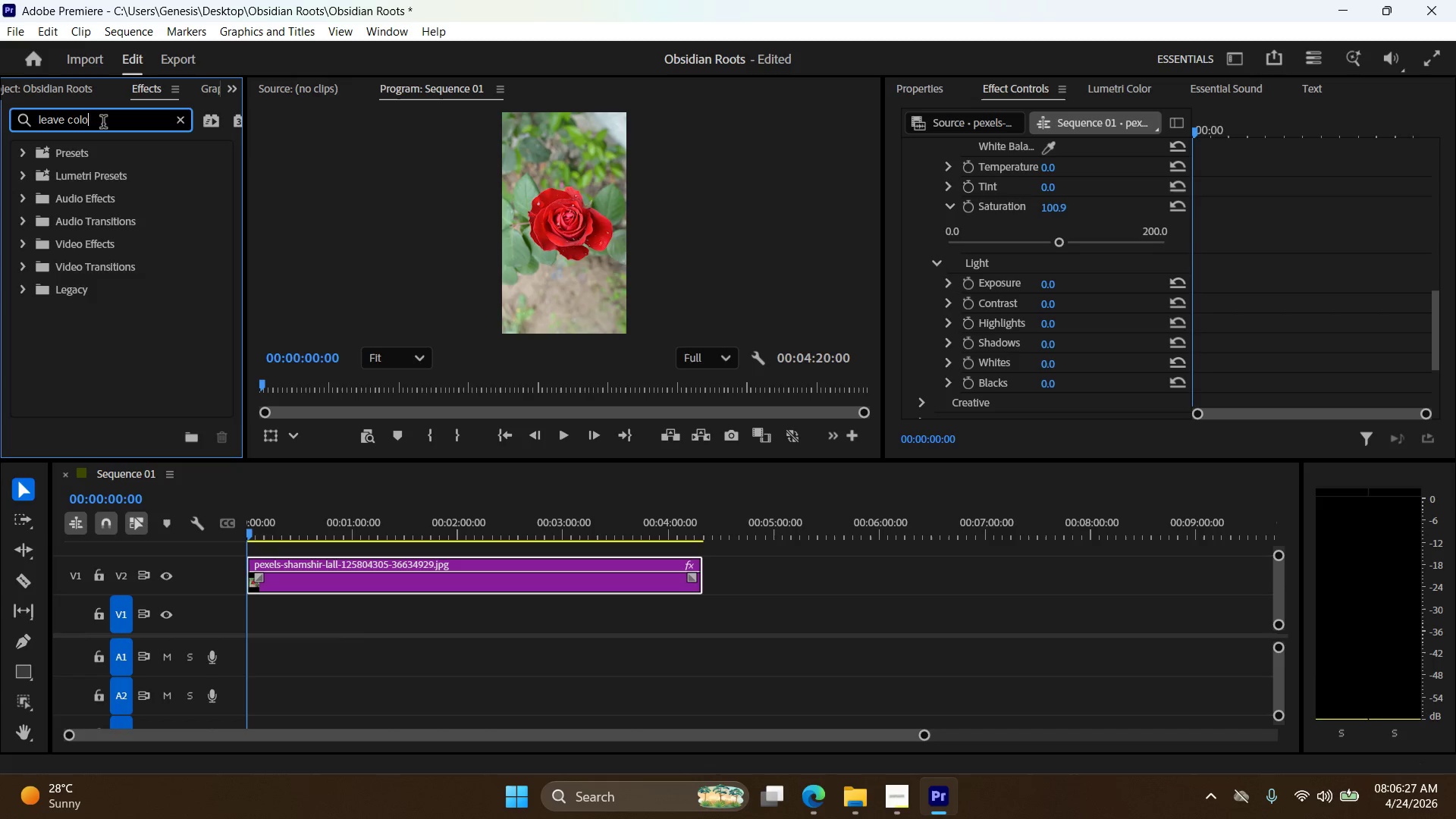 
key(Backspace)
 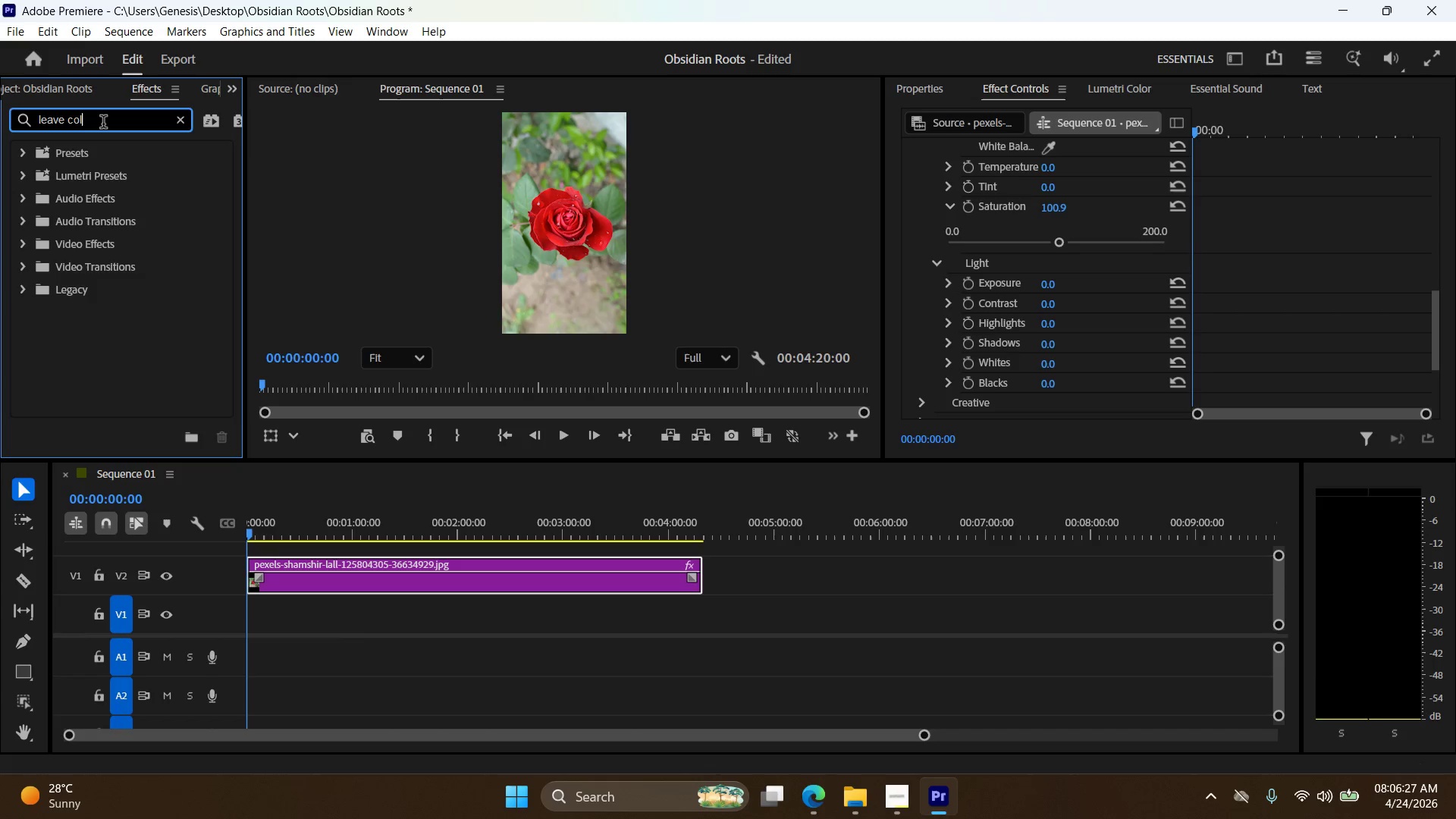 
key(Backspace)
 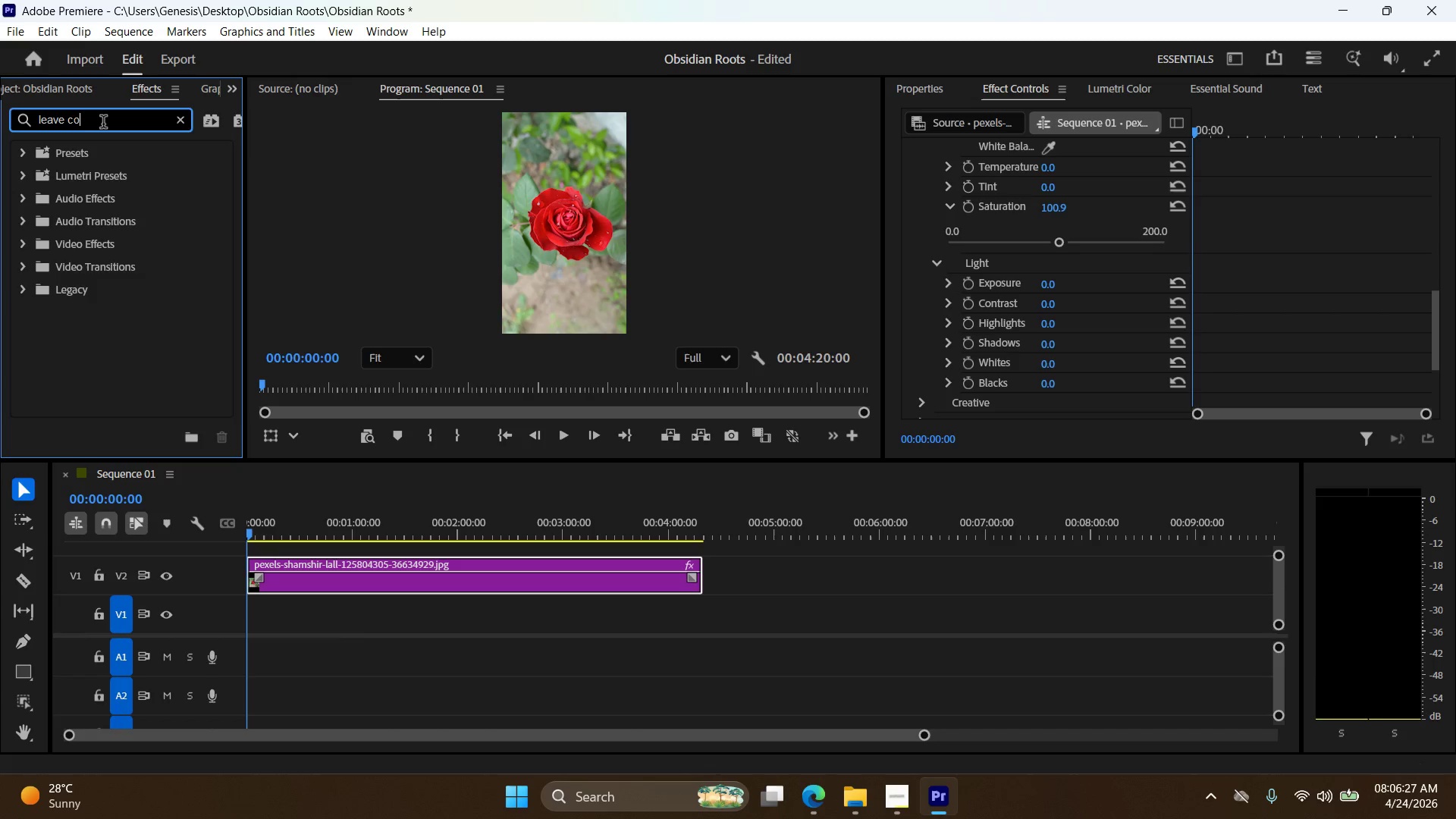 
key(Backspace)
 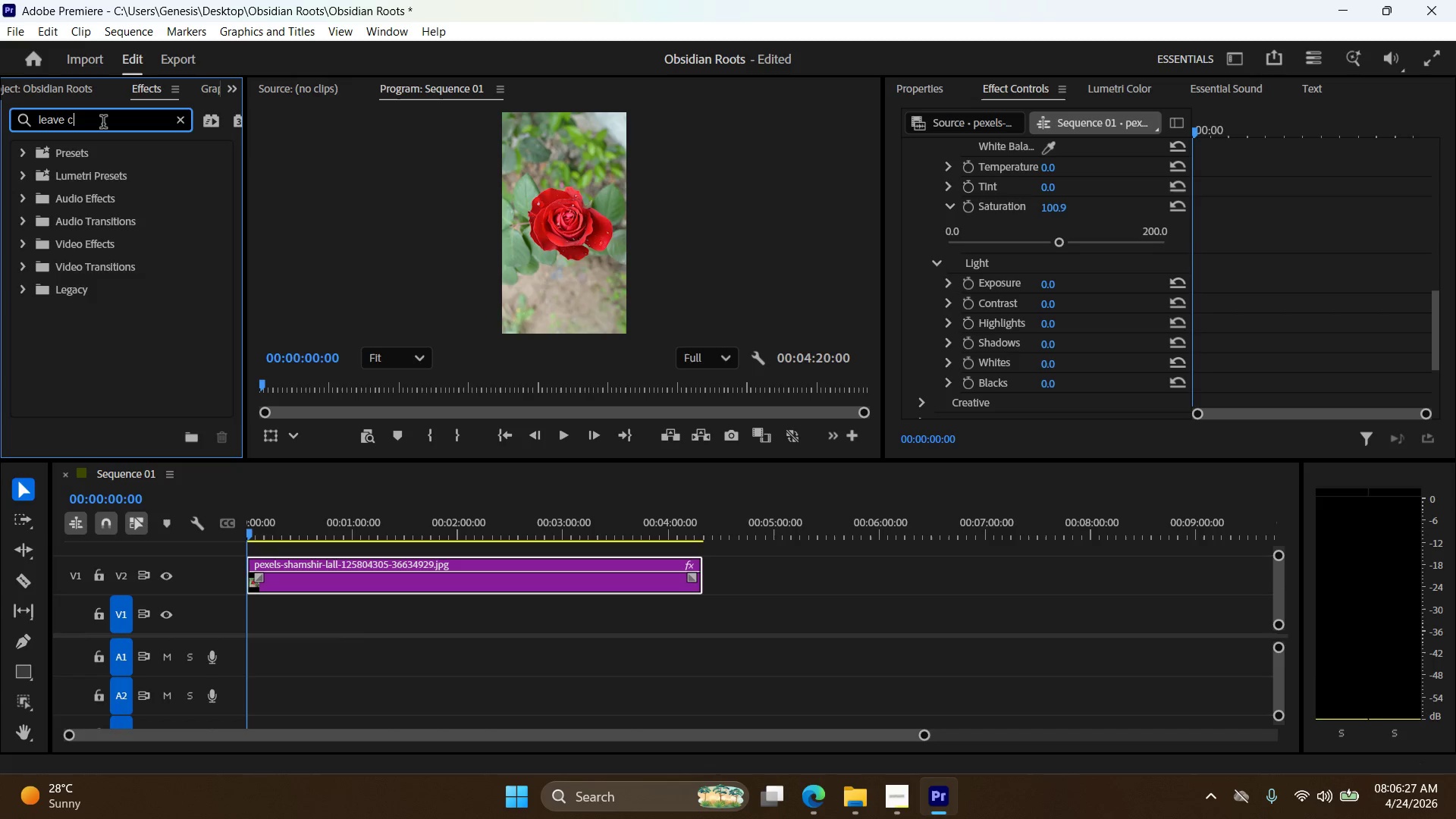 
key(Backspace)
 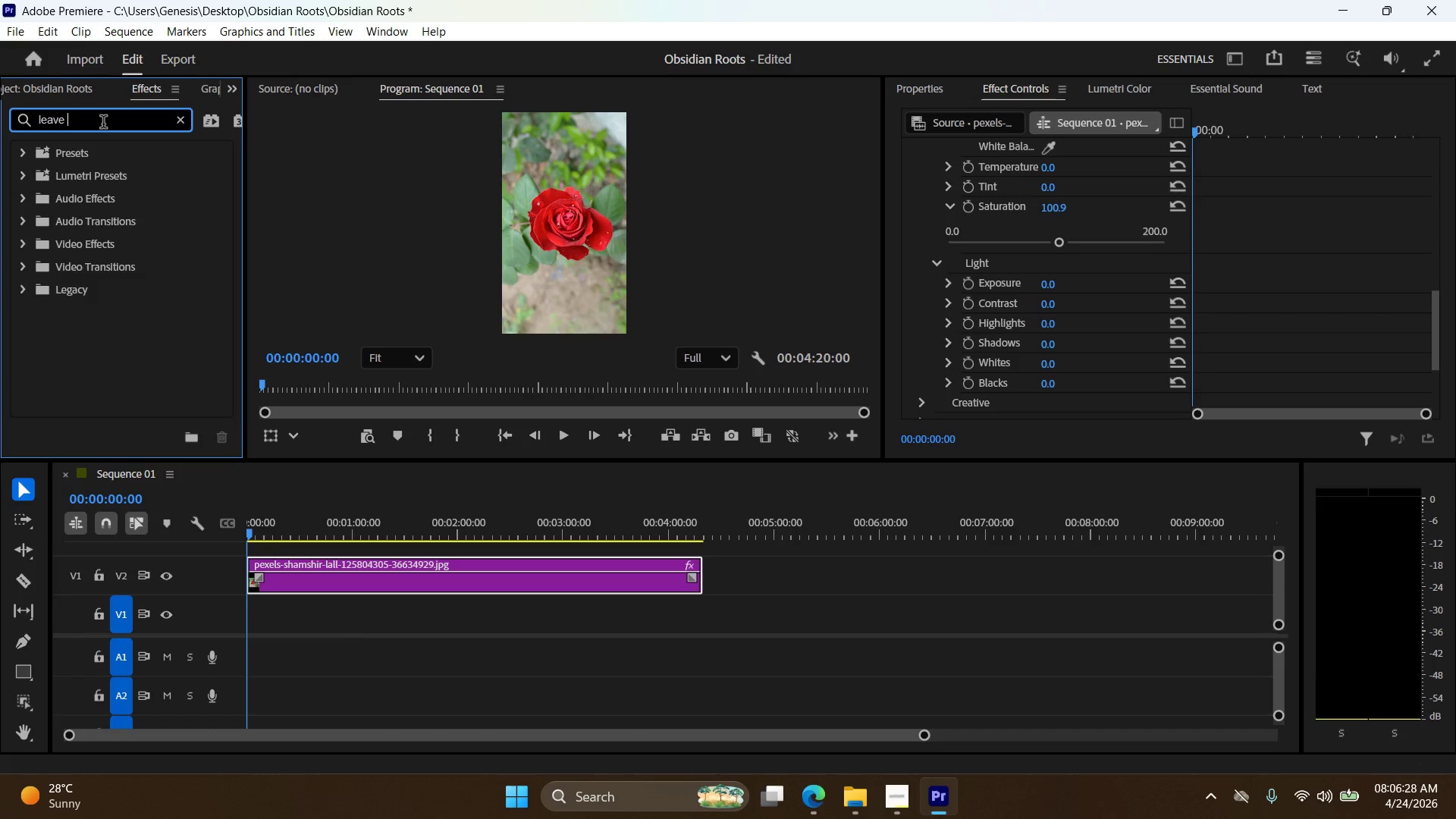 
key(Backspace)
 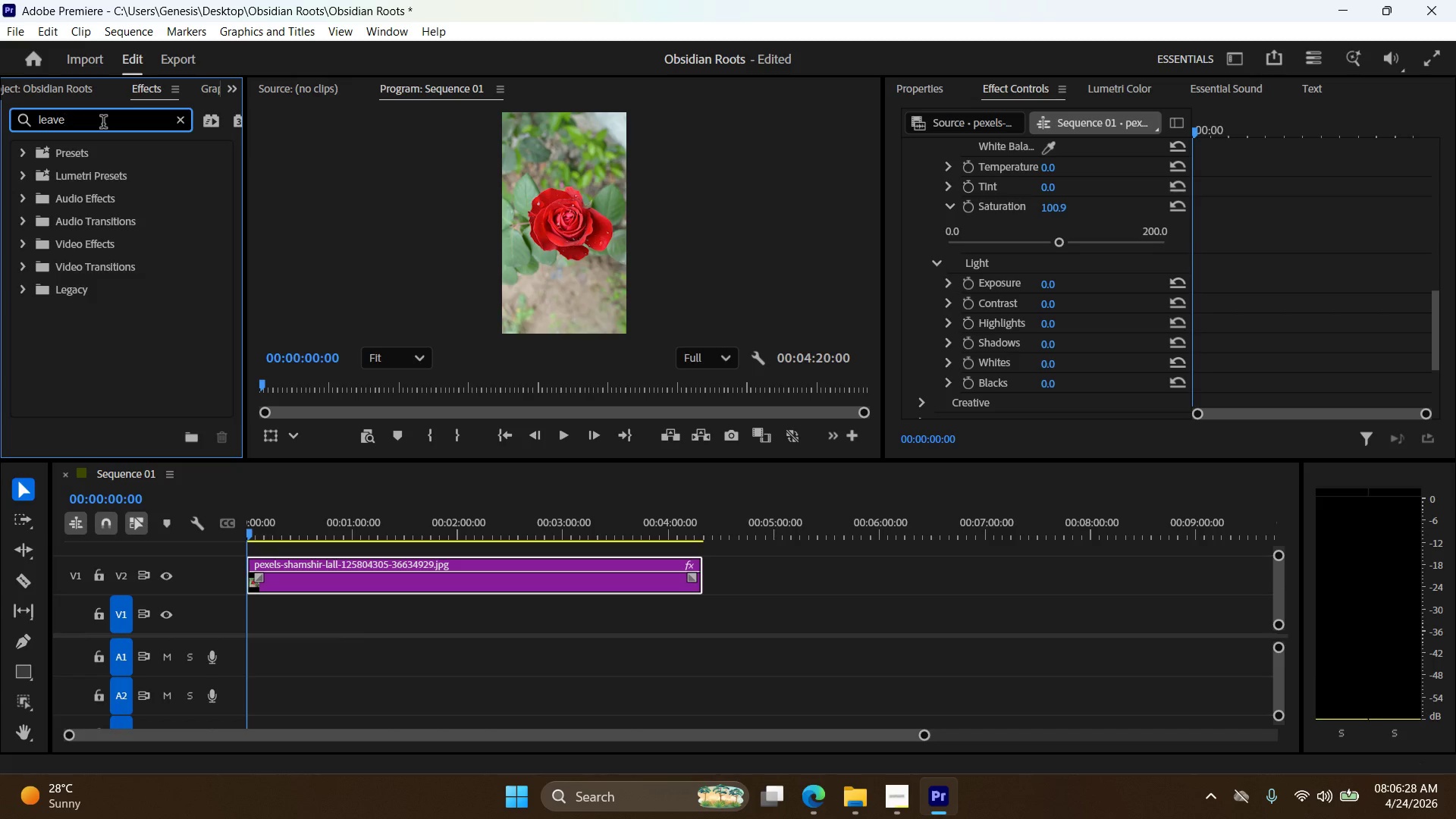 
key(Enter)
 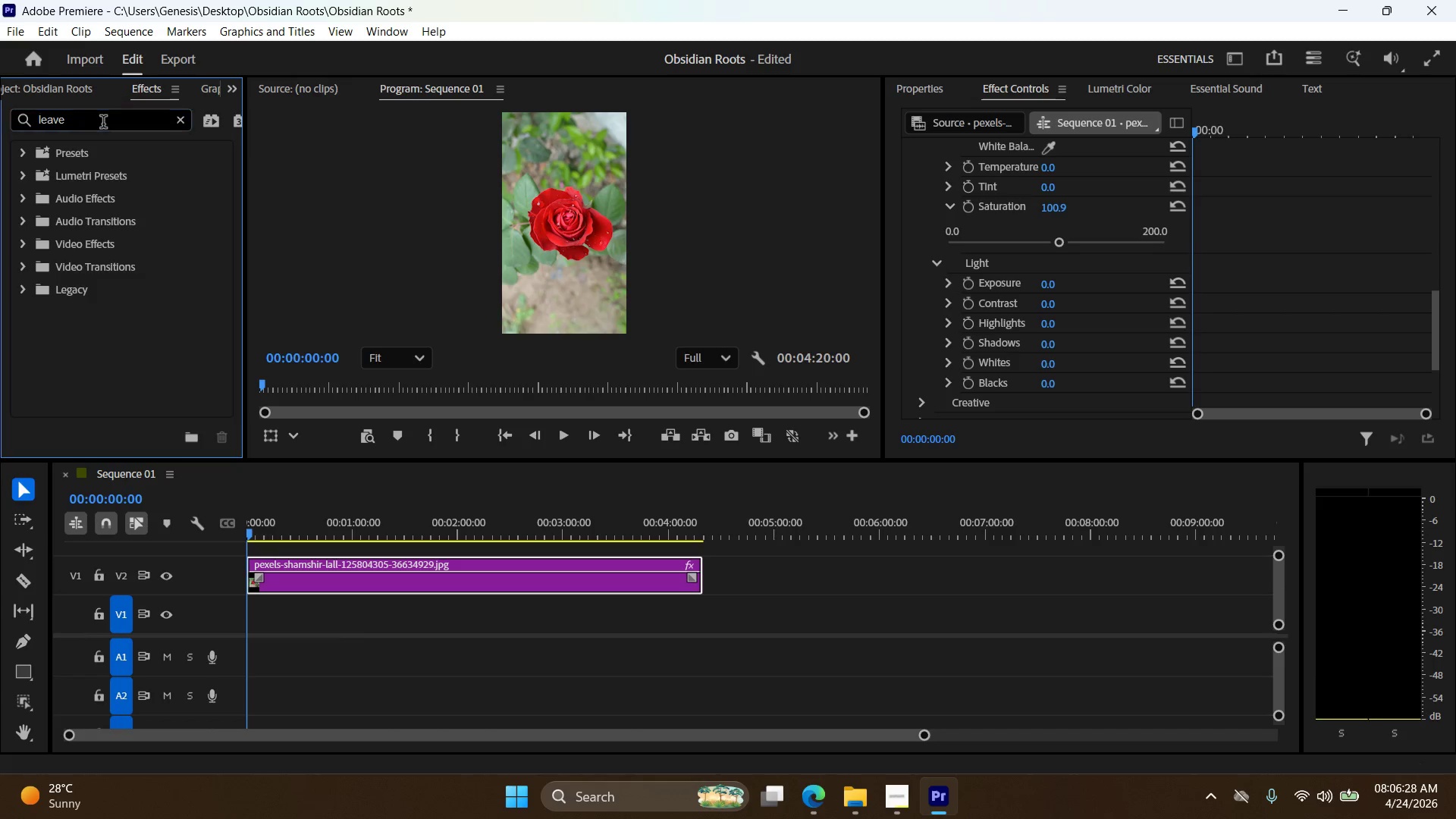 
key(Shift+ShiftRight)
 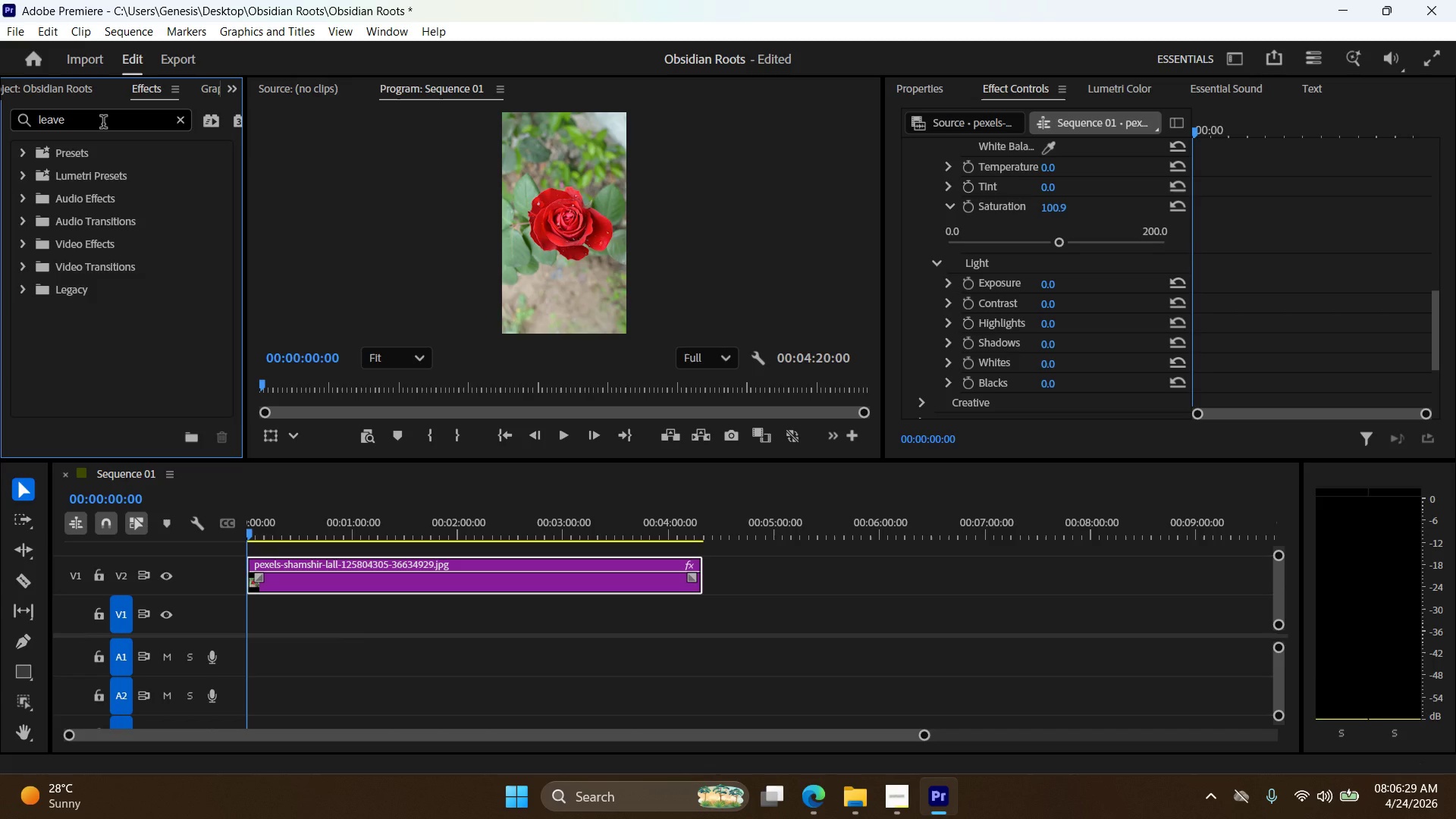 
key(Backspace)
 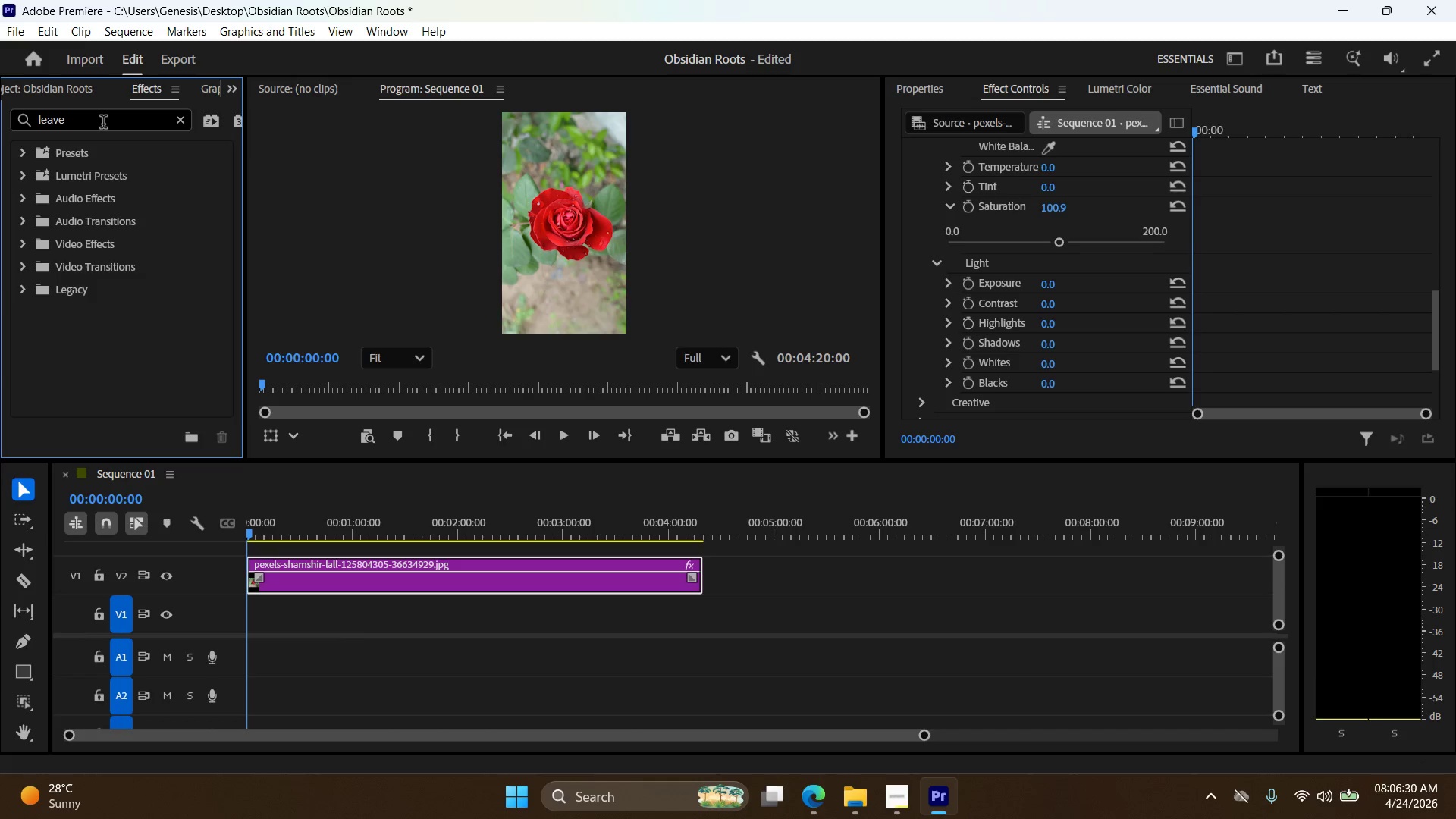 
key(Backspace)
 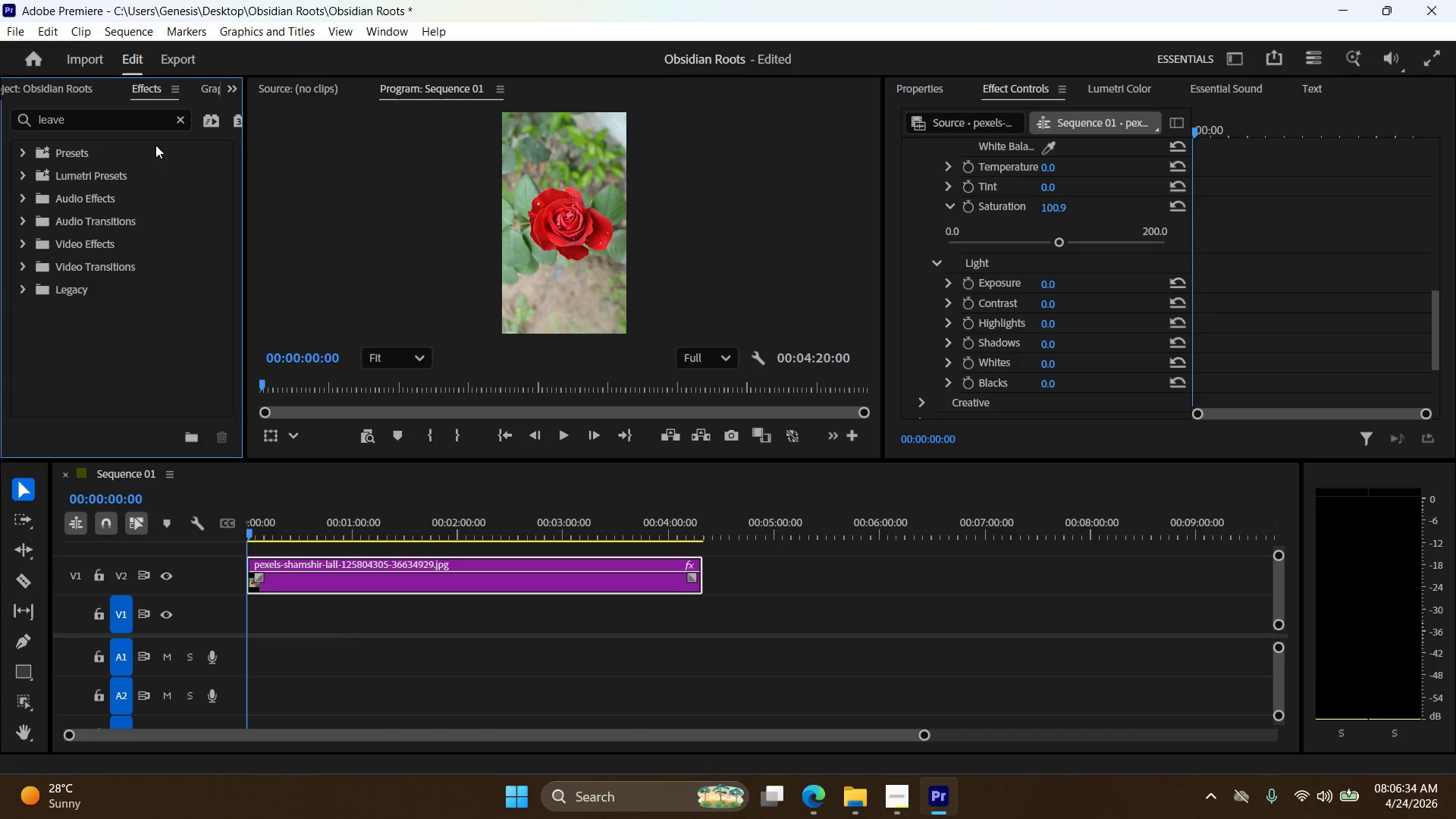 
wait(6.19)
 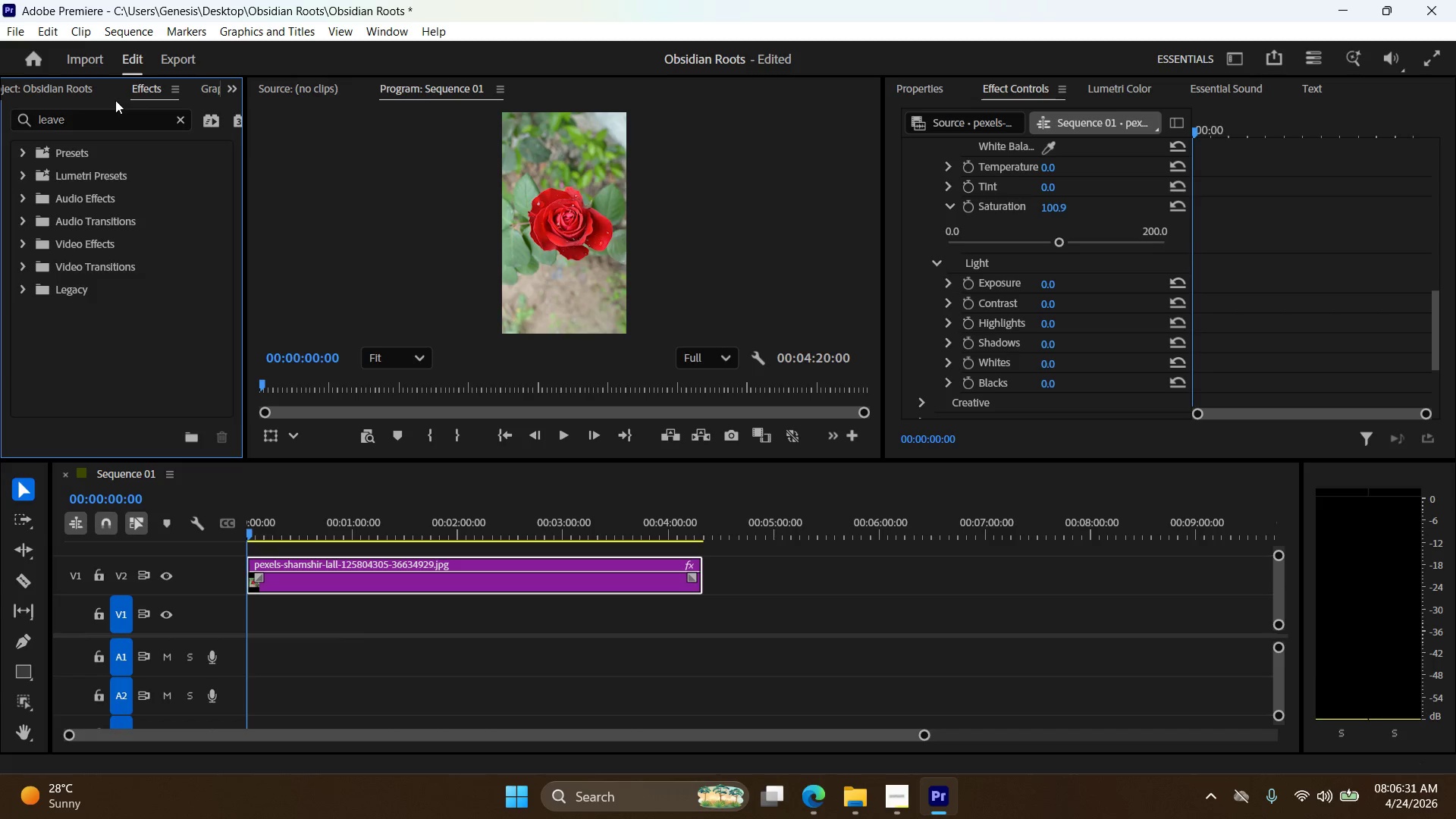 
left_click([30, 245])
 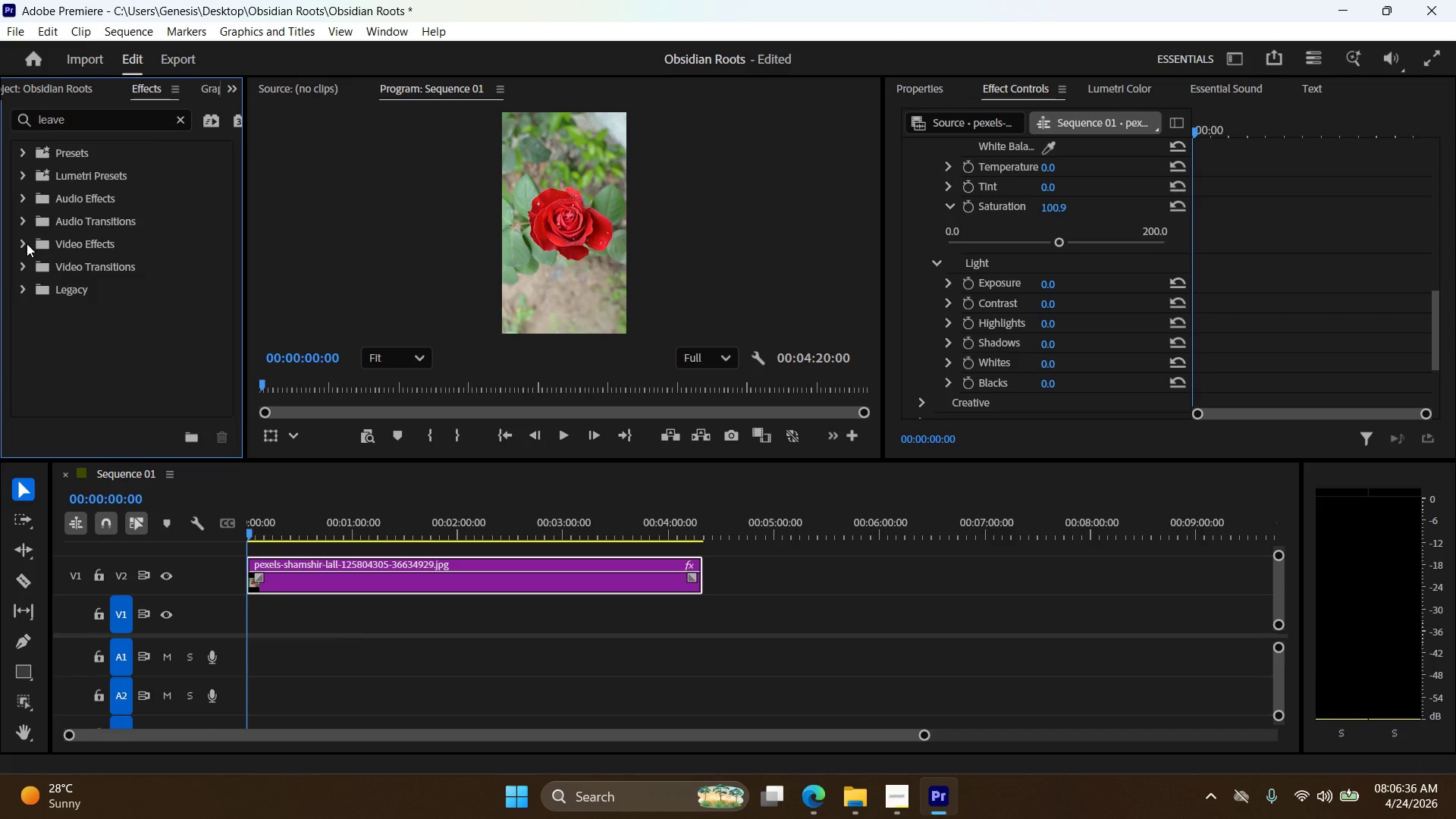 
double_click([27, 243])
 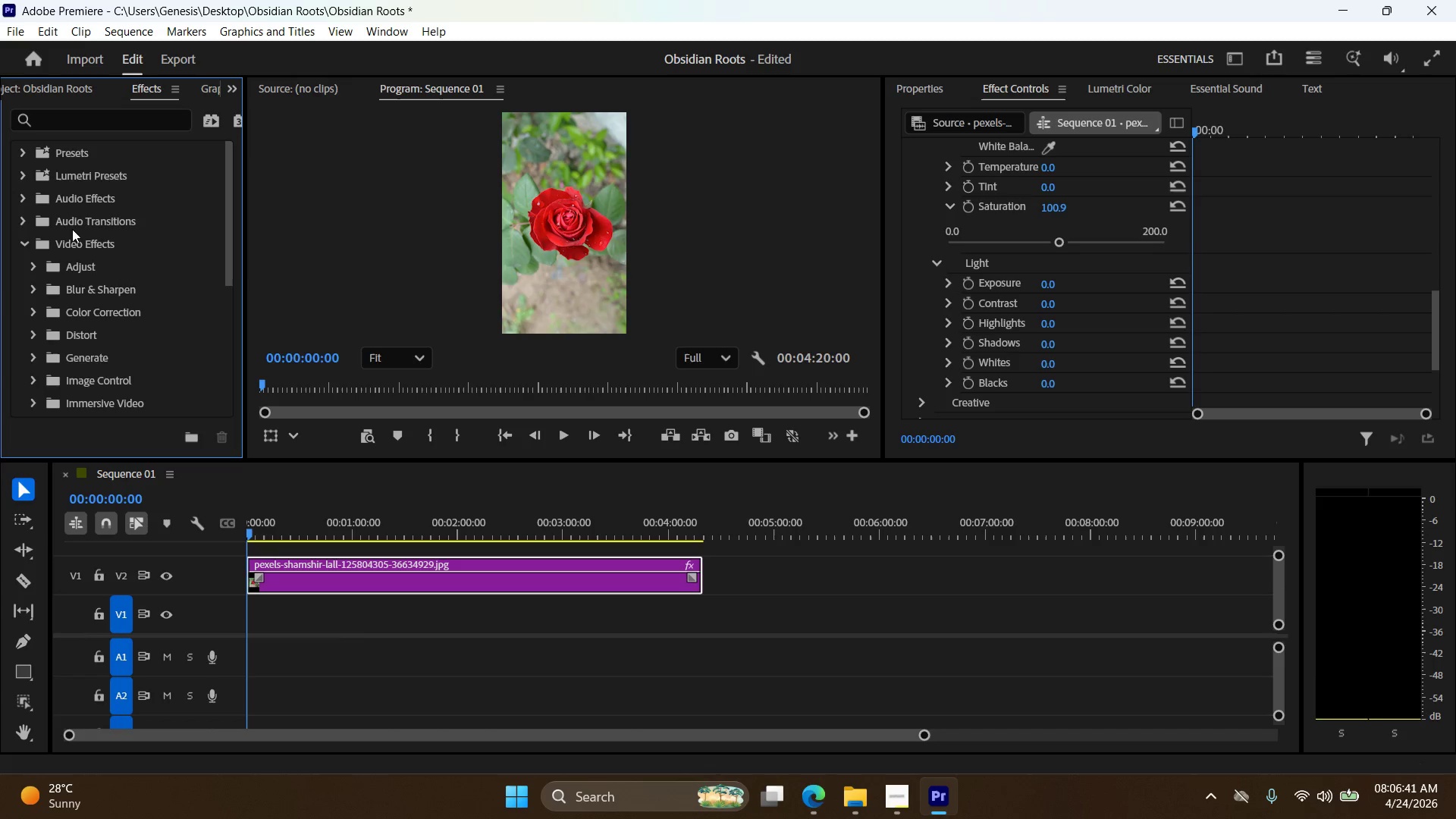 
wait(5.97)
 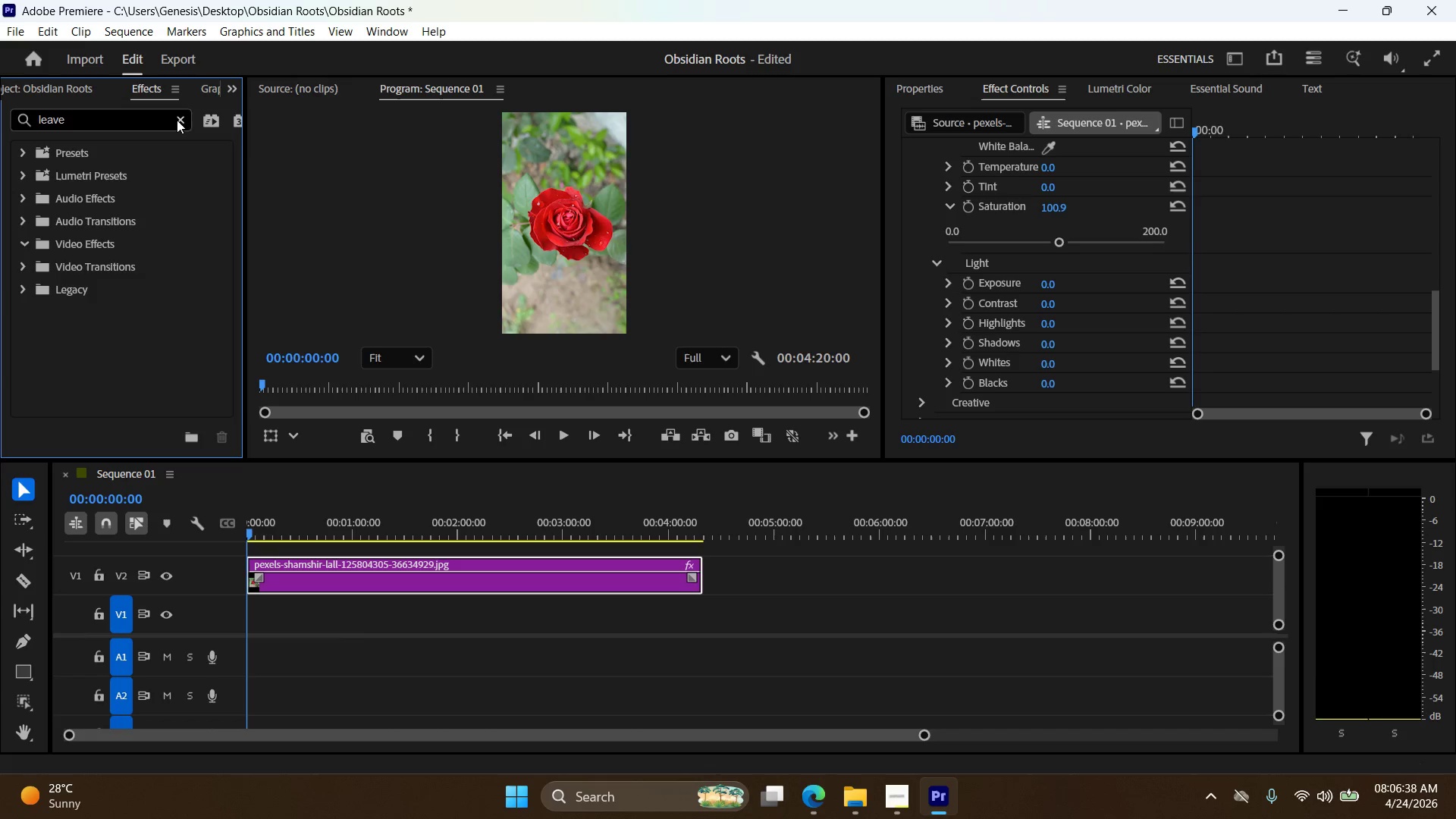 
scroll: coordinate [84, 283], scroll_direction: down, amount: 13.0
 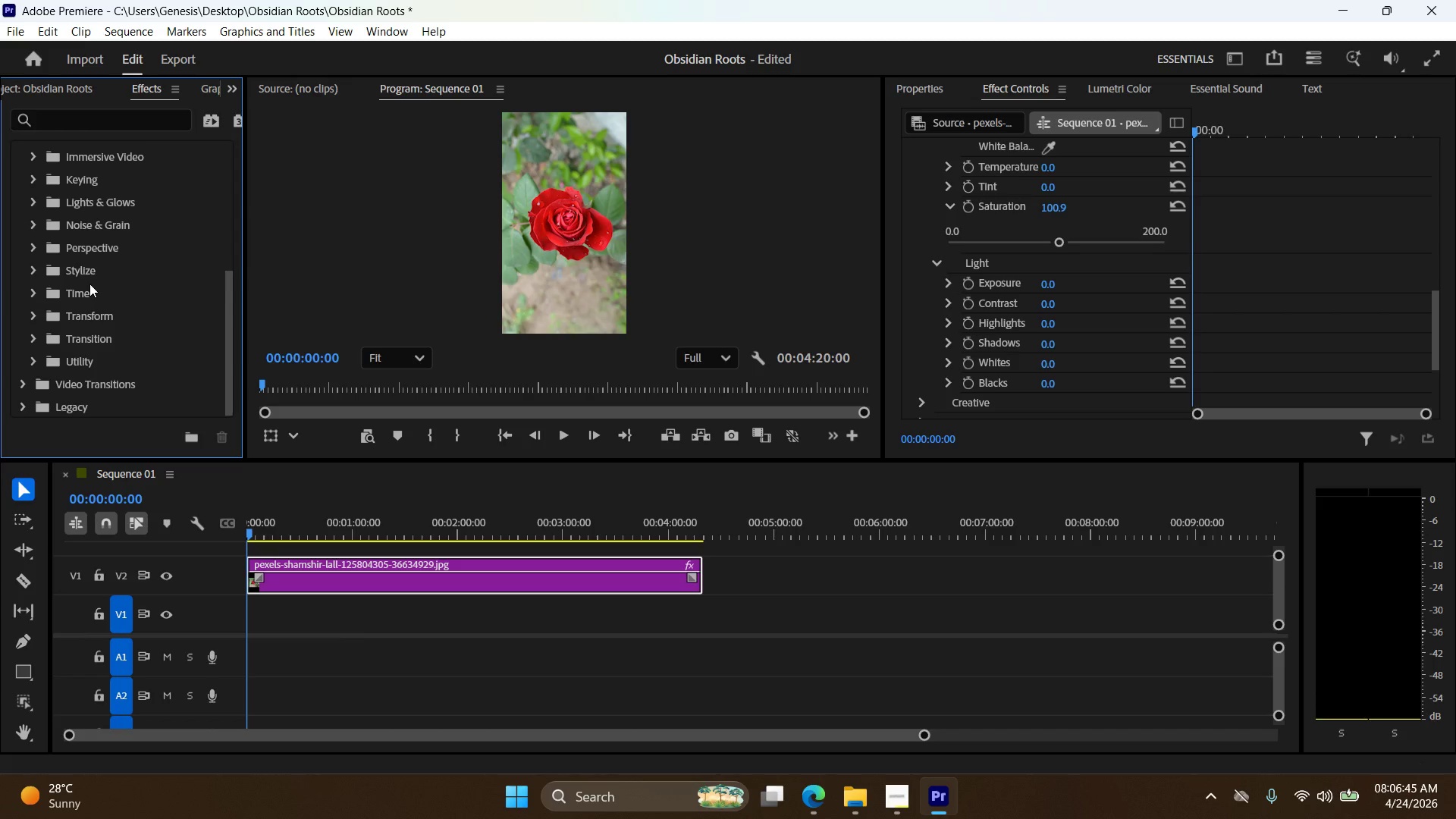 
scroll: coordinate [91, 286], scroll_direction: up, amount: 4.0
 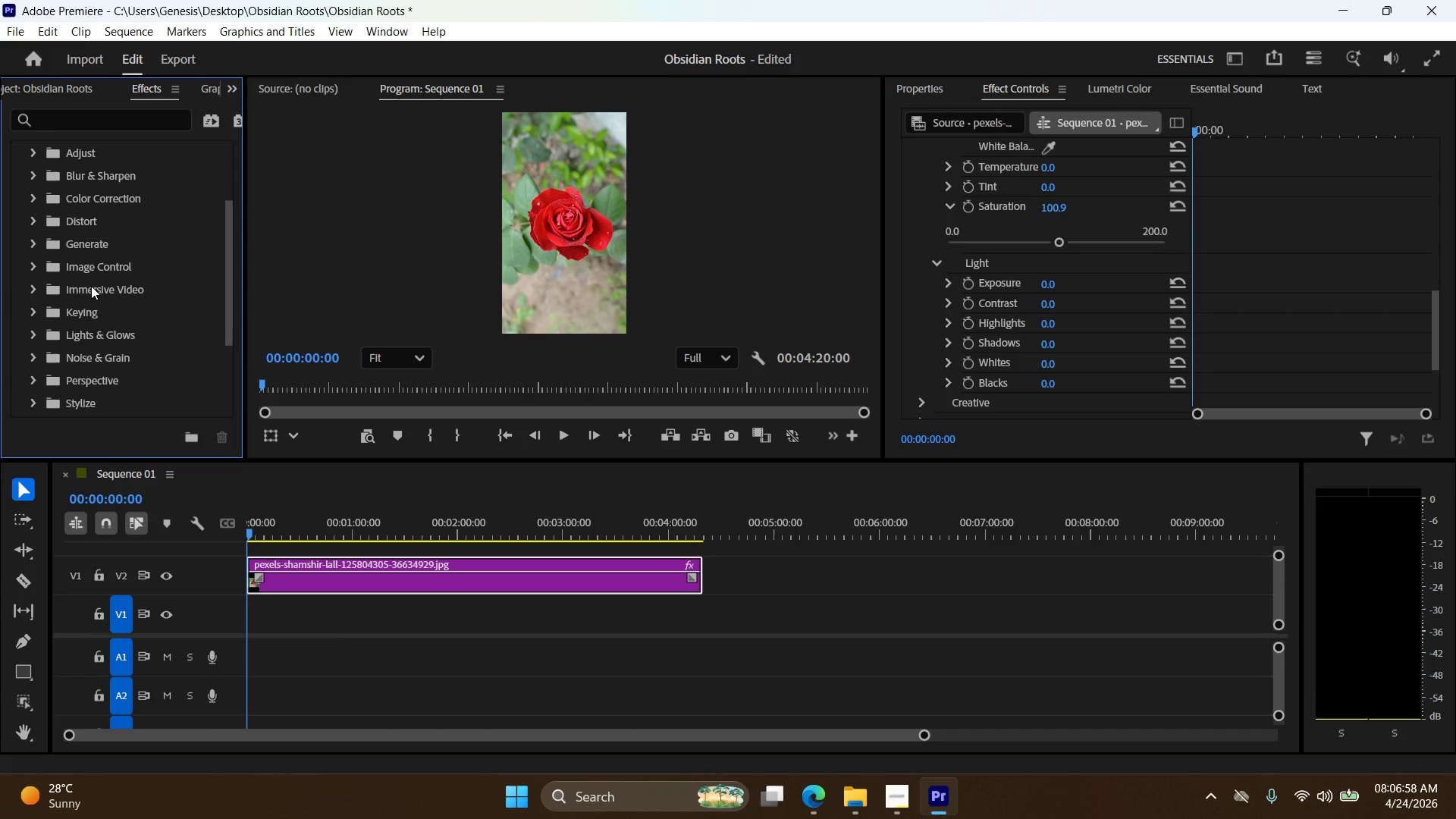 
wait(16.48)
 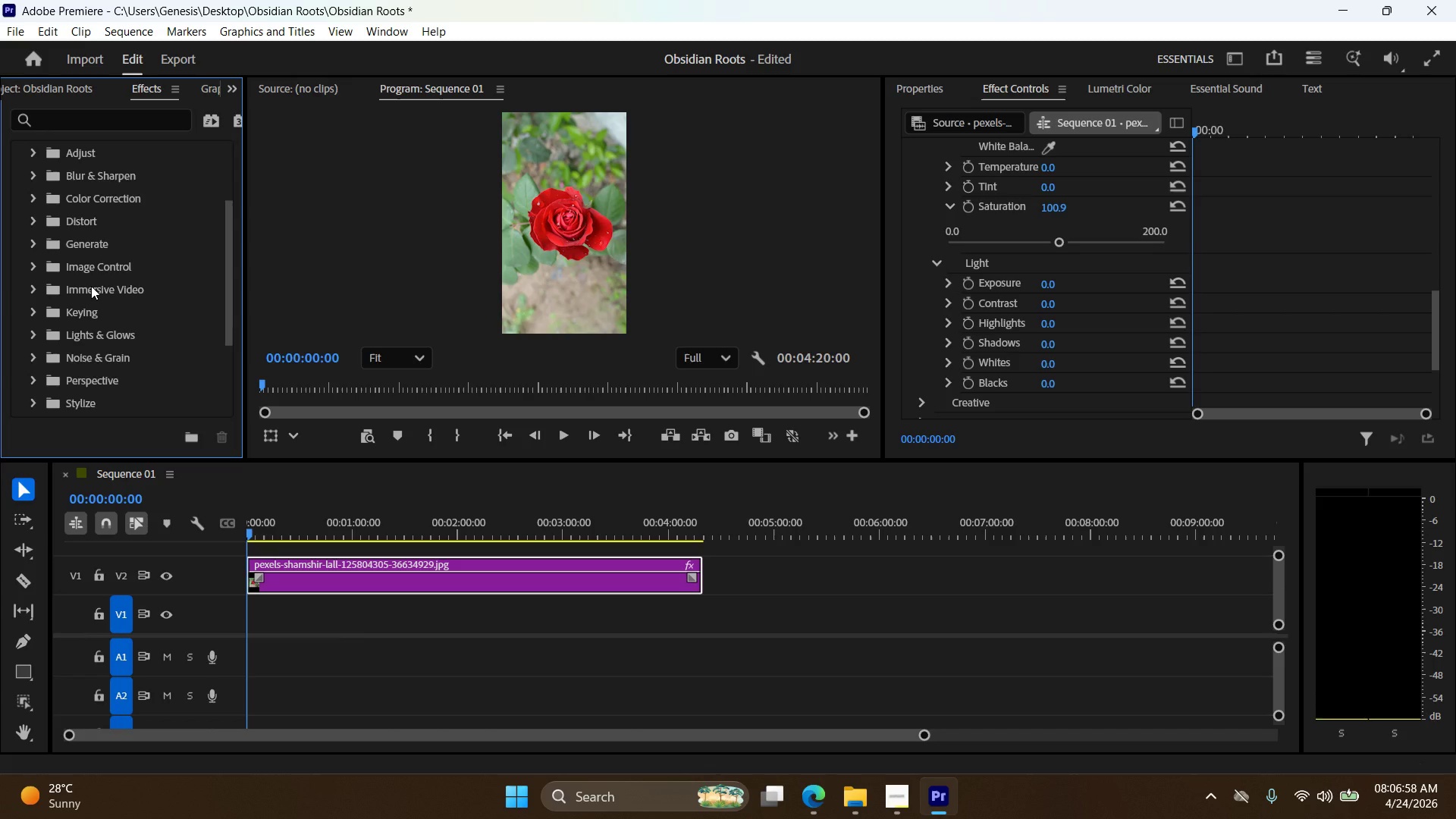 
scroll: coordinate [1053, 168], scroll_direction: down, amount: 4.0
 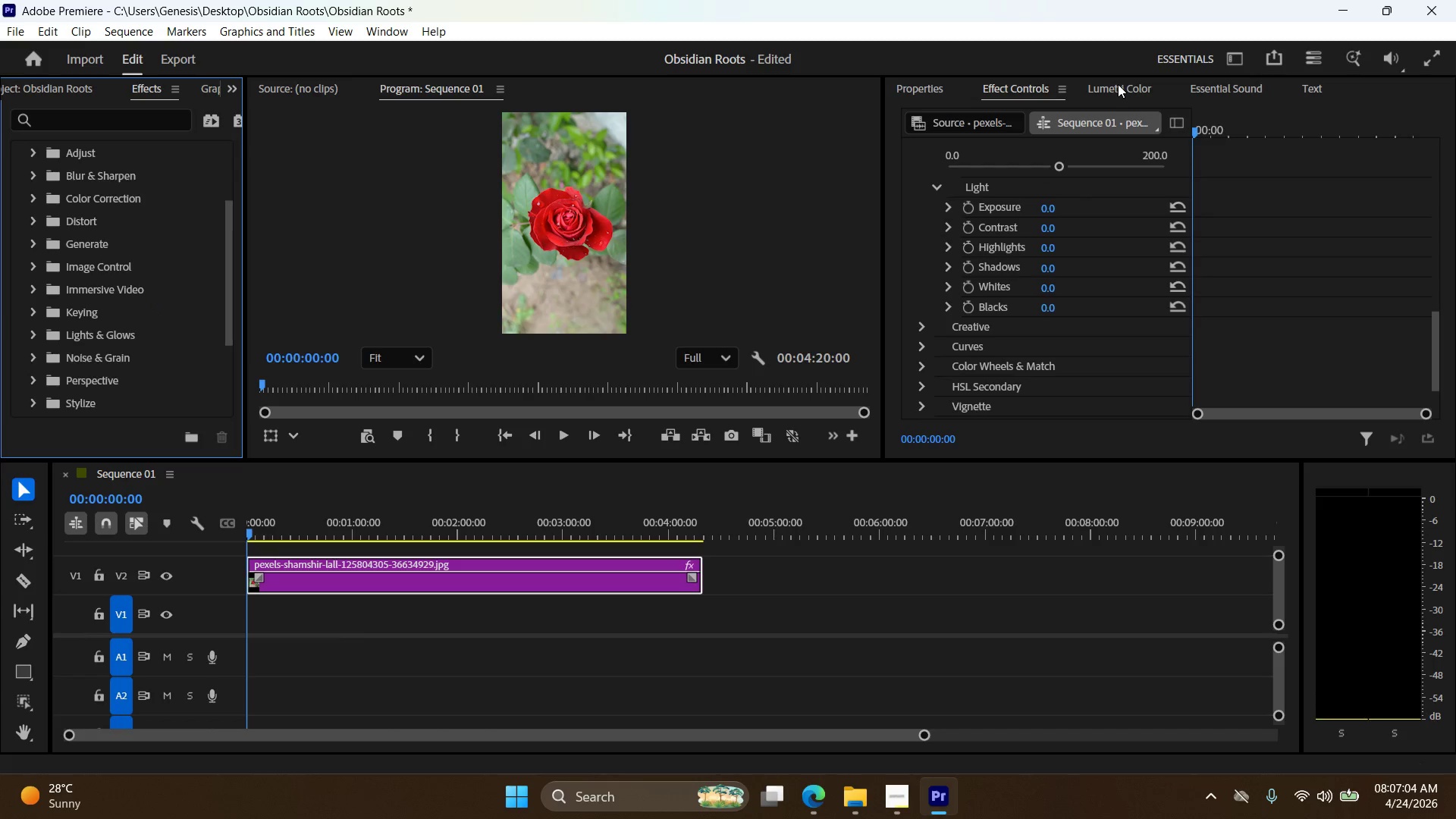 
left_click([1118, 86])
 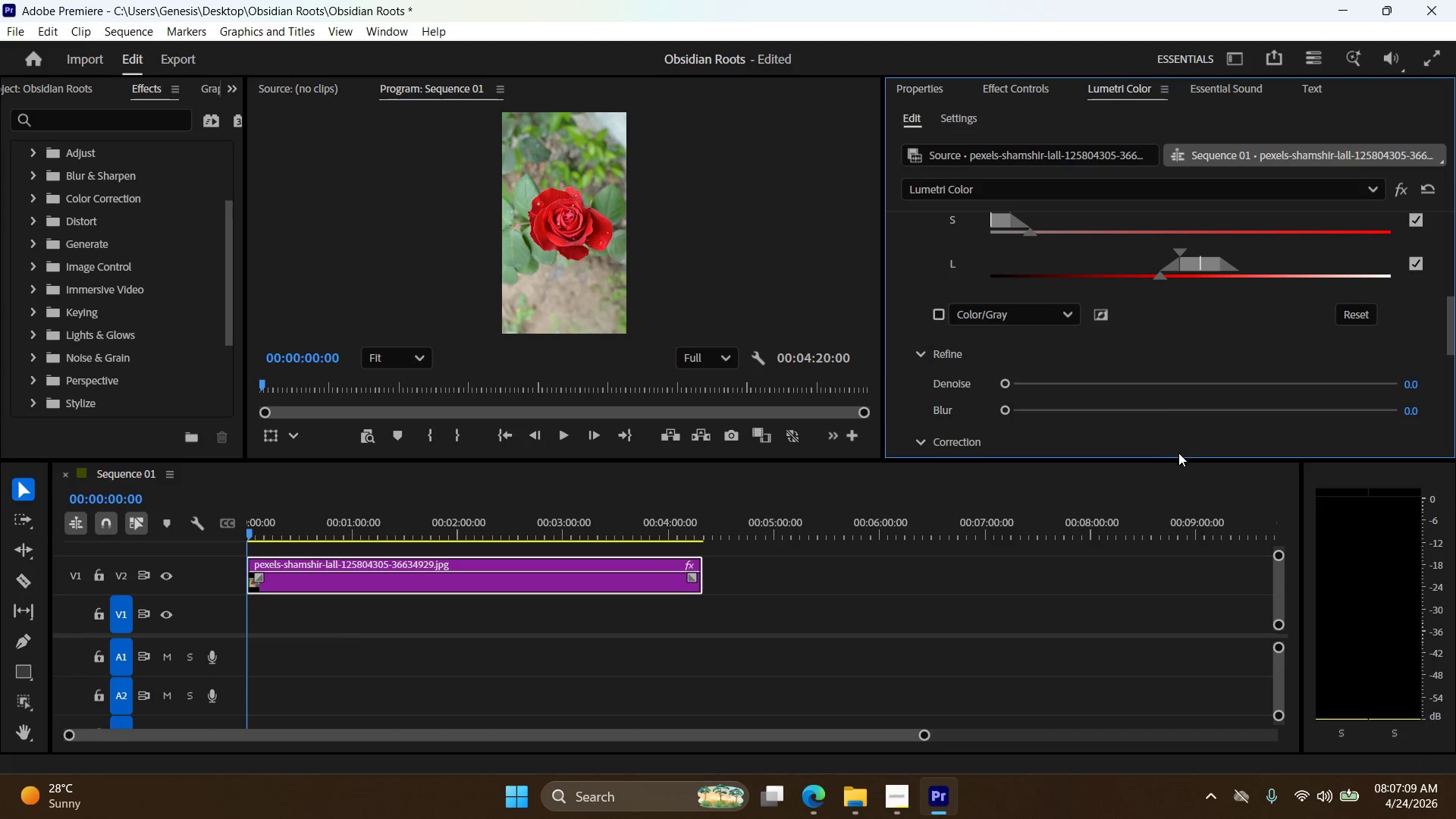 
wait(6.75)
 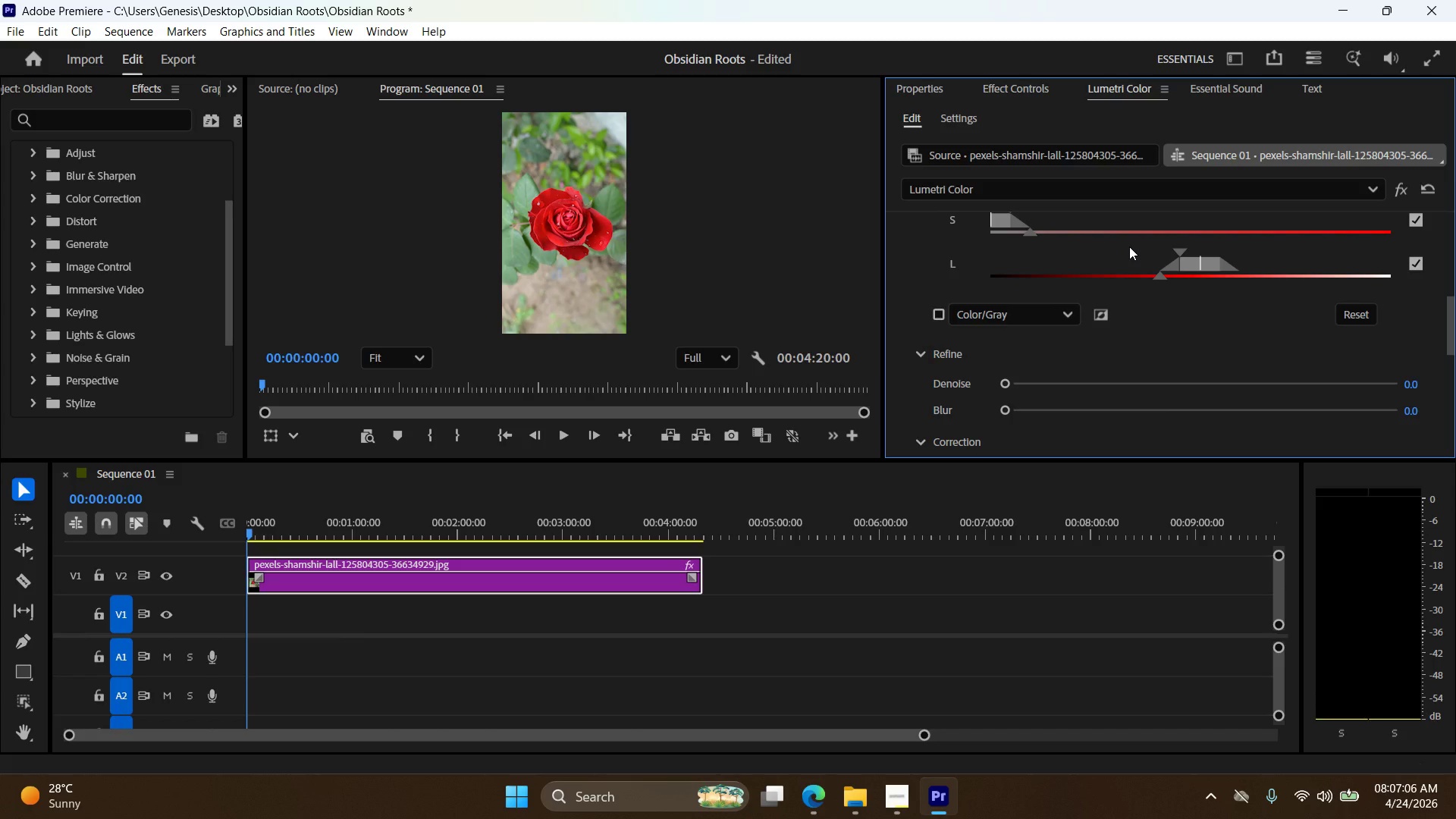 
left_click_drag(start_coordinate=[1188, 460], to_coordinate=[1190, 520])
 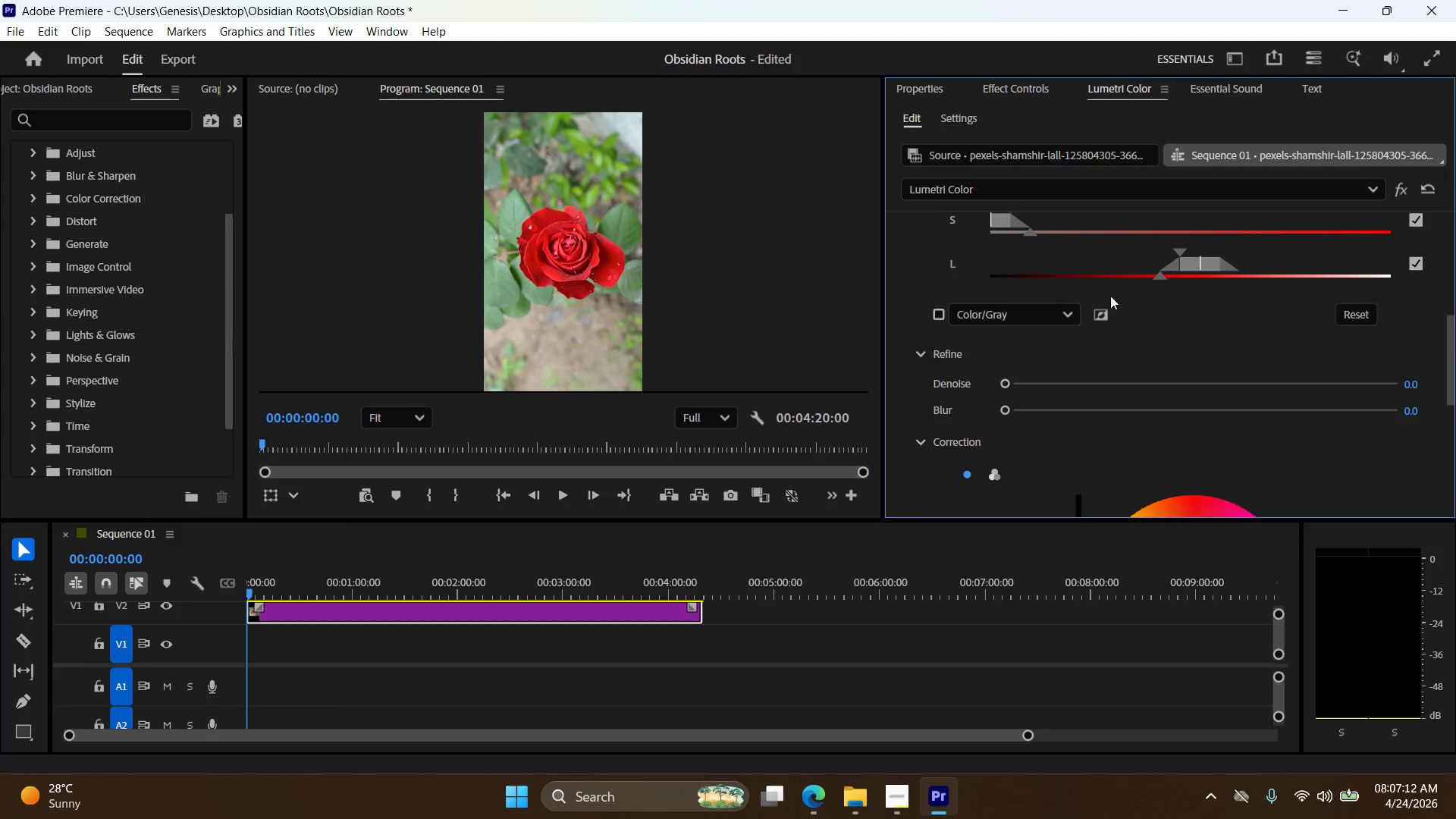 
scroll: coordinate [1147, 308], scroll_direction: up, amount: 27.0
 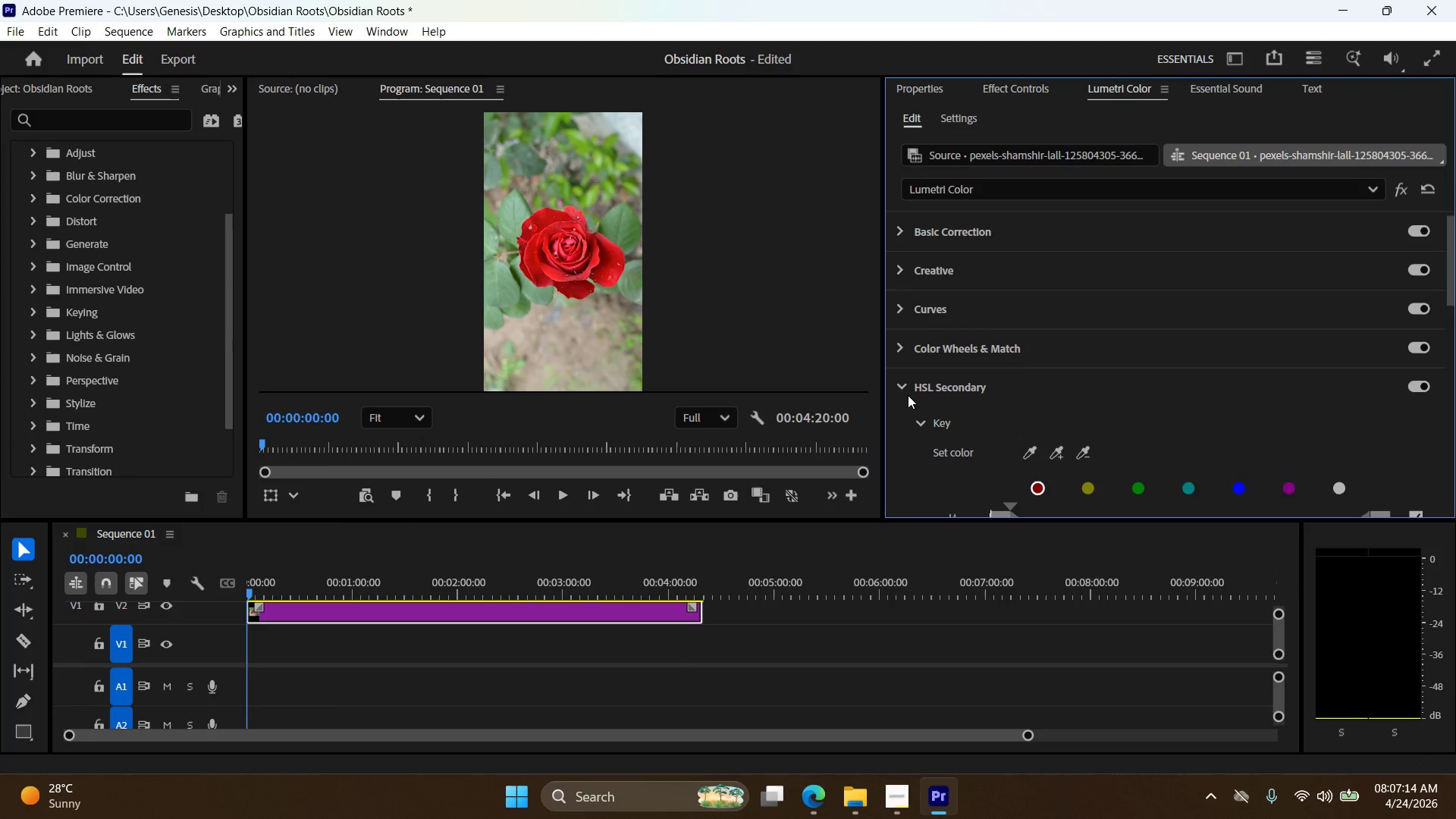 
left_click([901, 388])
 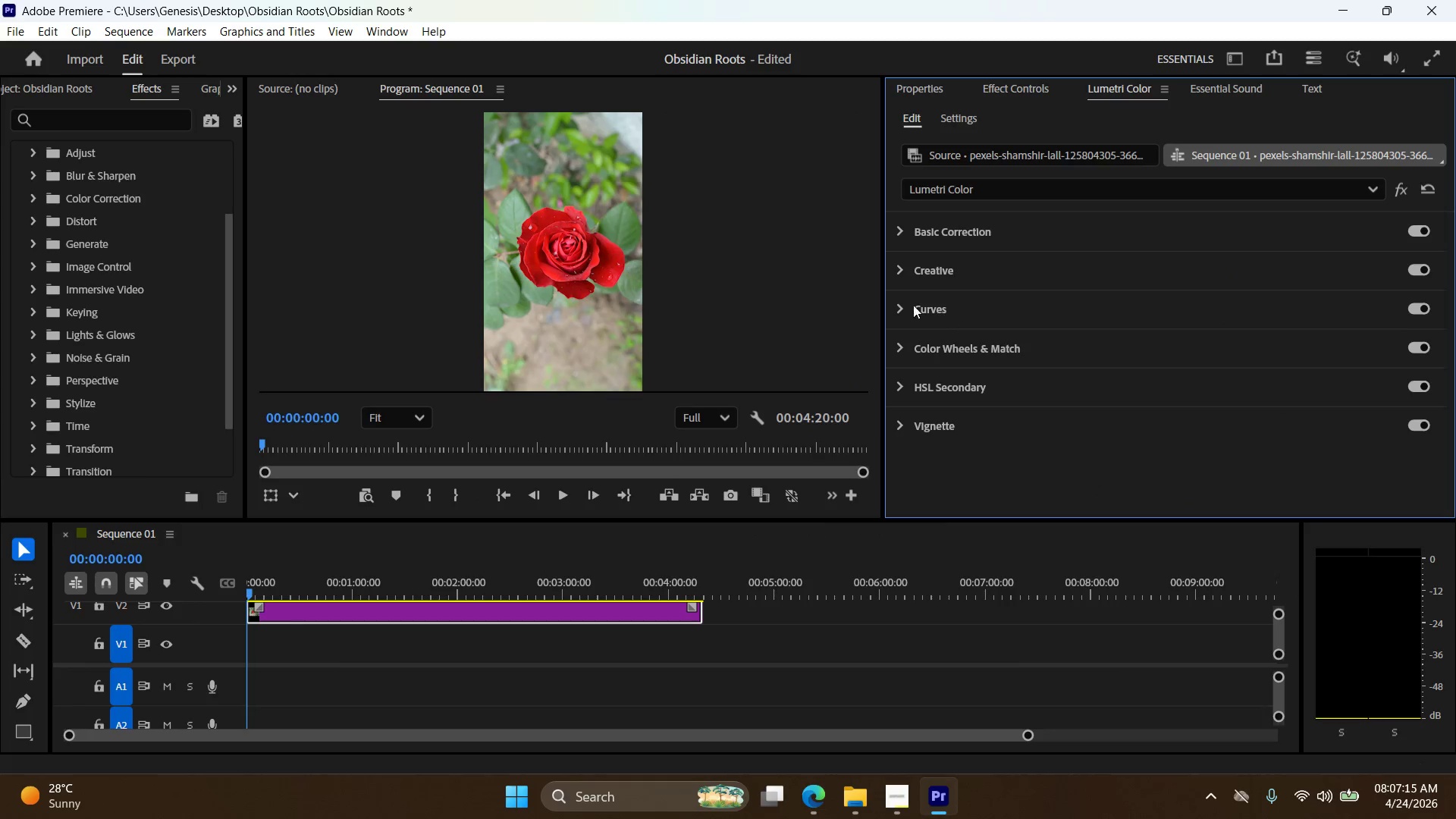 
left_click([899, 305])
 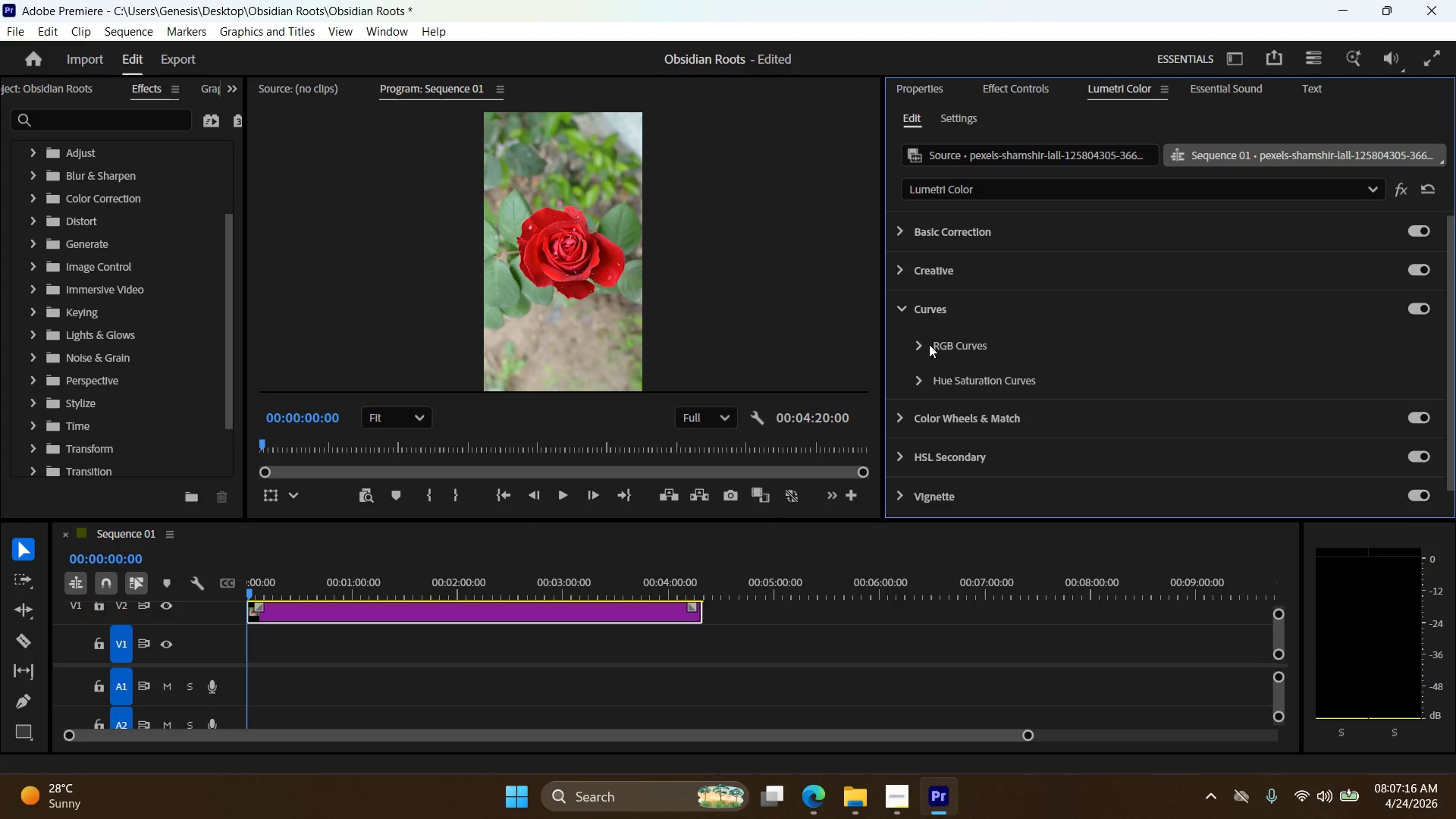 
left_click([921, 381])
 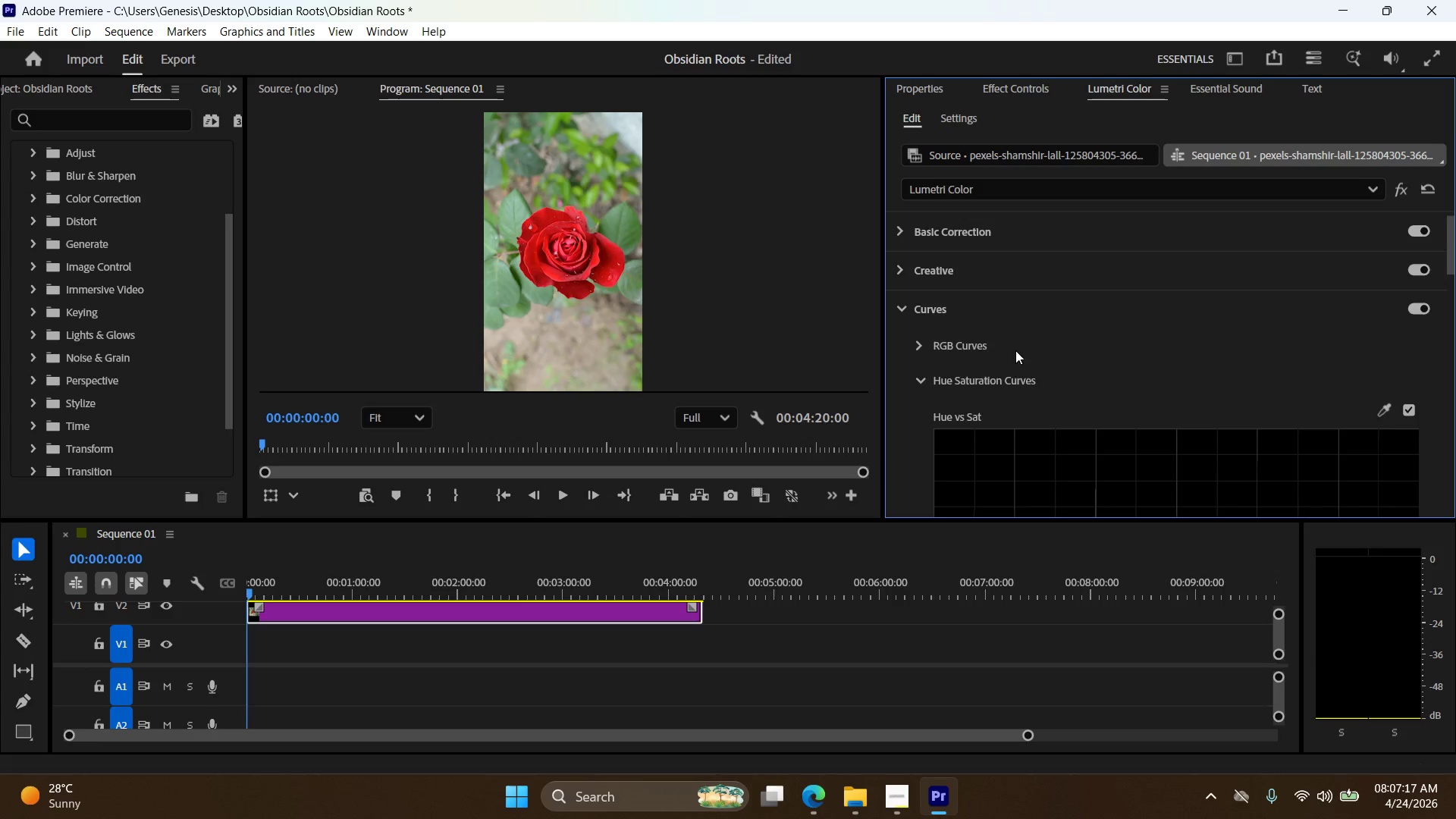 
scroll: coordinate [1020, 347], scroll_direction: down, amount: 4.0
 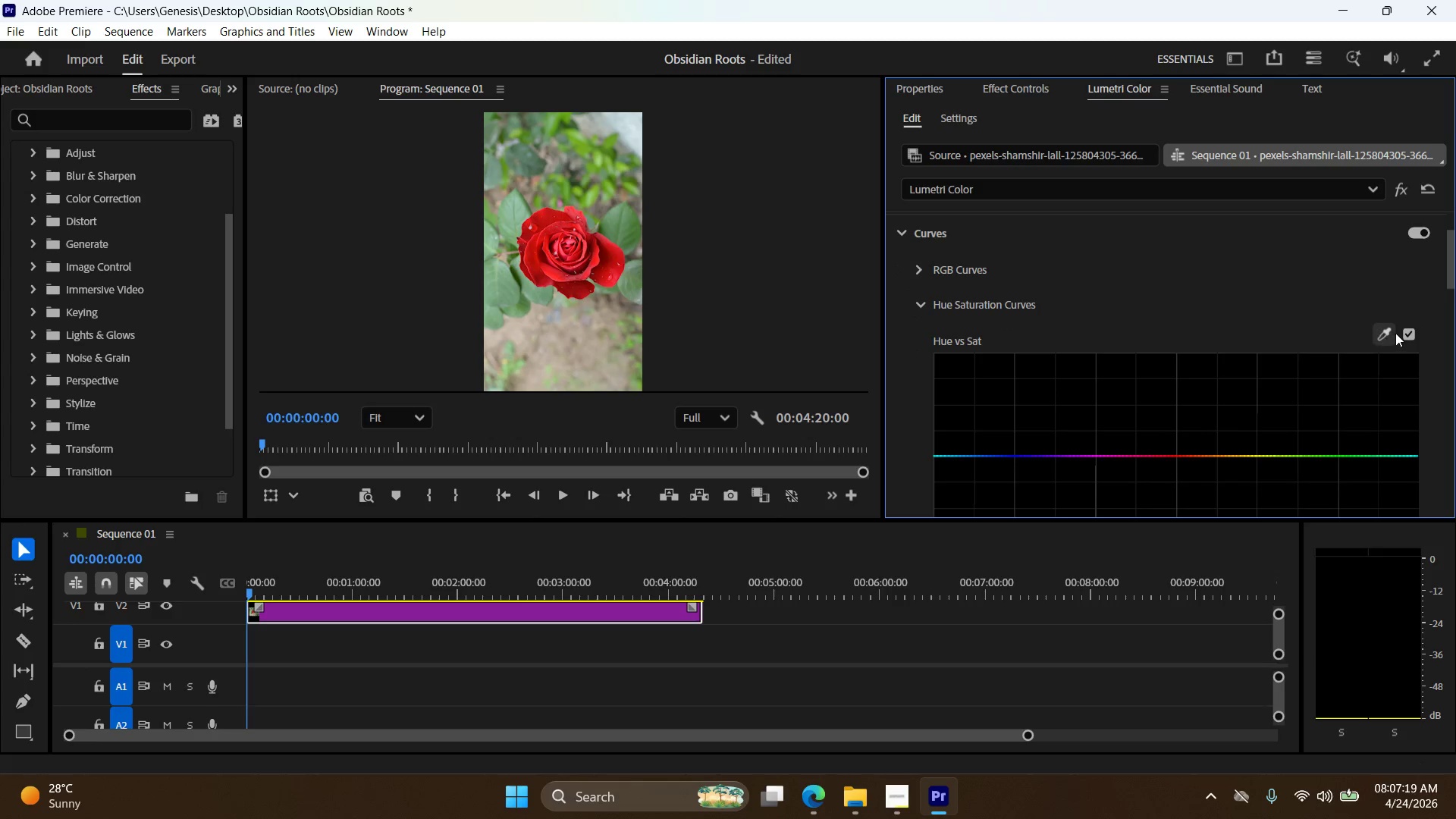 
left_click([1390, 332])
 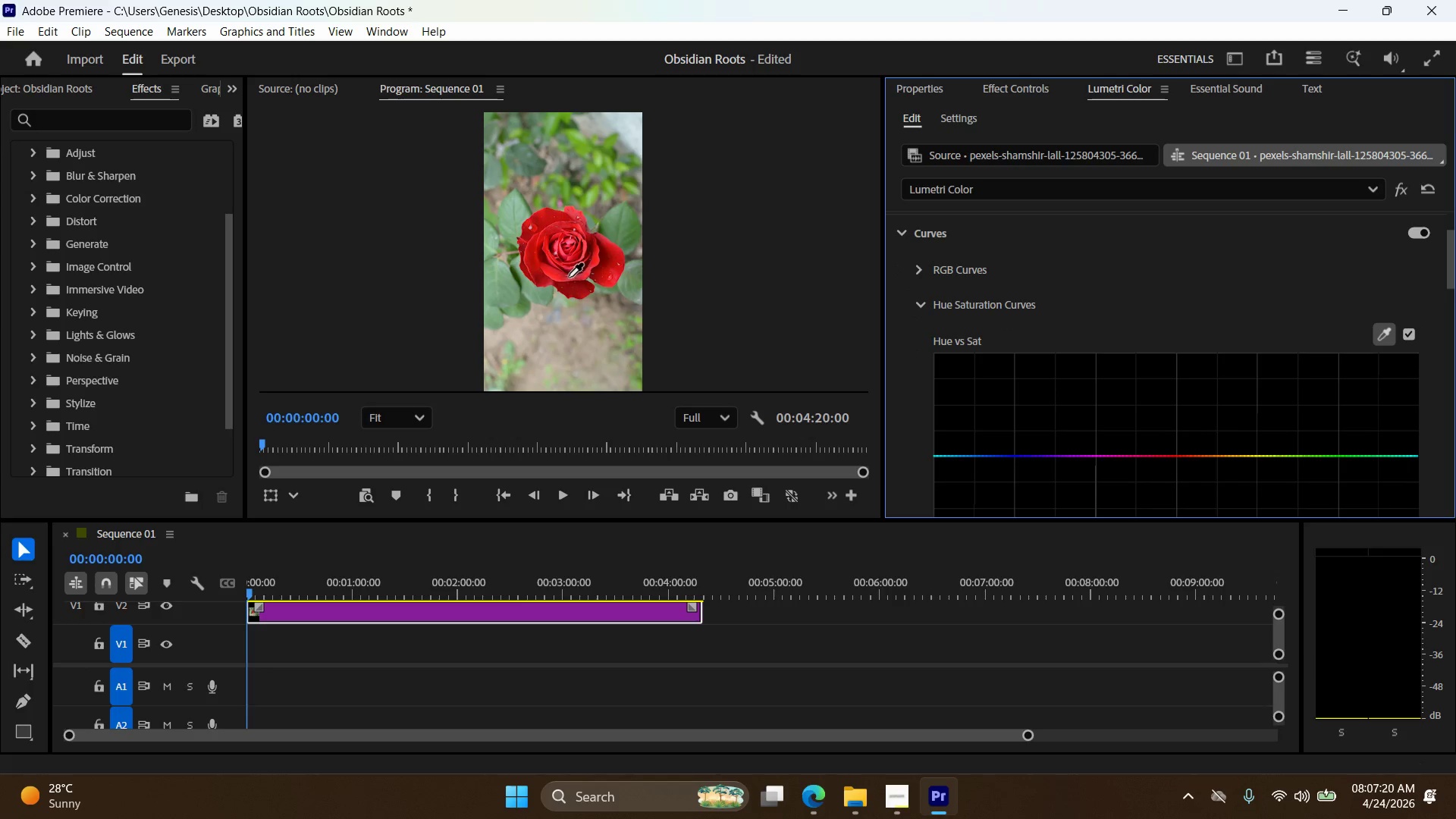 
left_click([560, 278])
 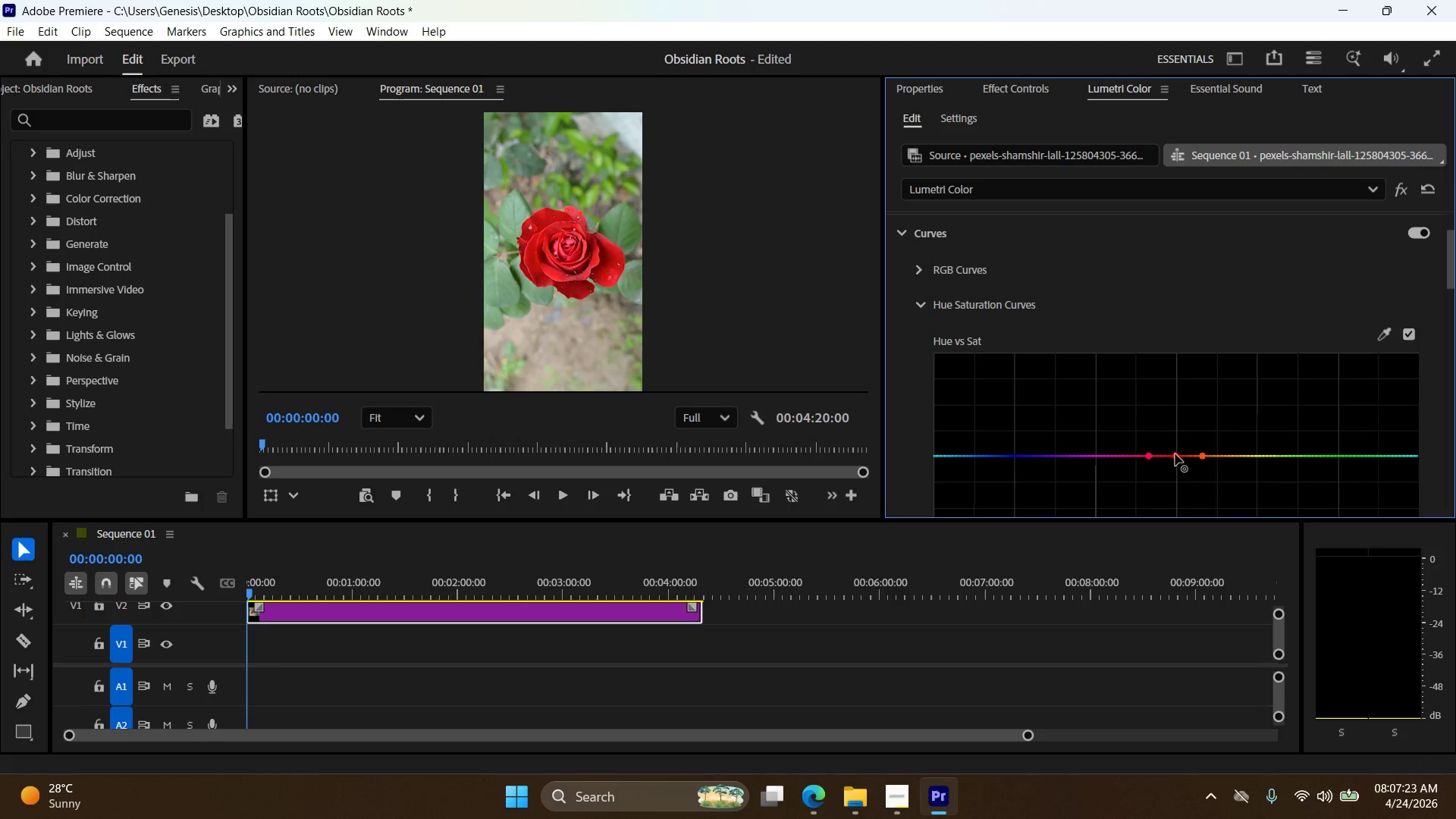 
left_click_drag(start_coordinate=[1175, 457], to_coordinate=[1181, 373])
 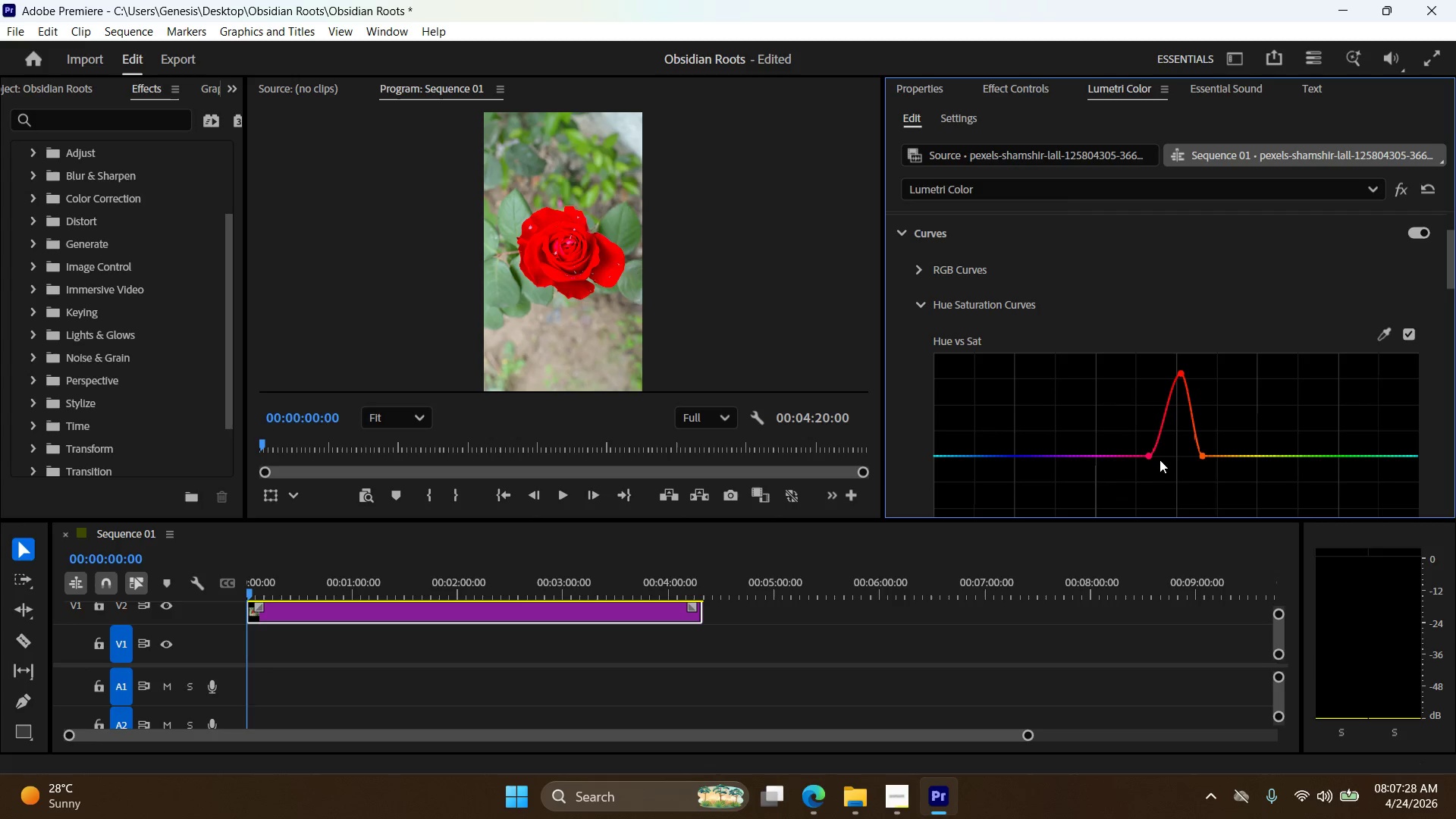 
left_click_drag(start_coordinate=[1154, 457], to_coordinate=[1143, 507])
 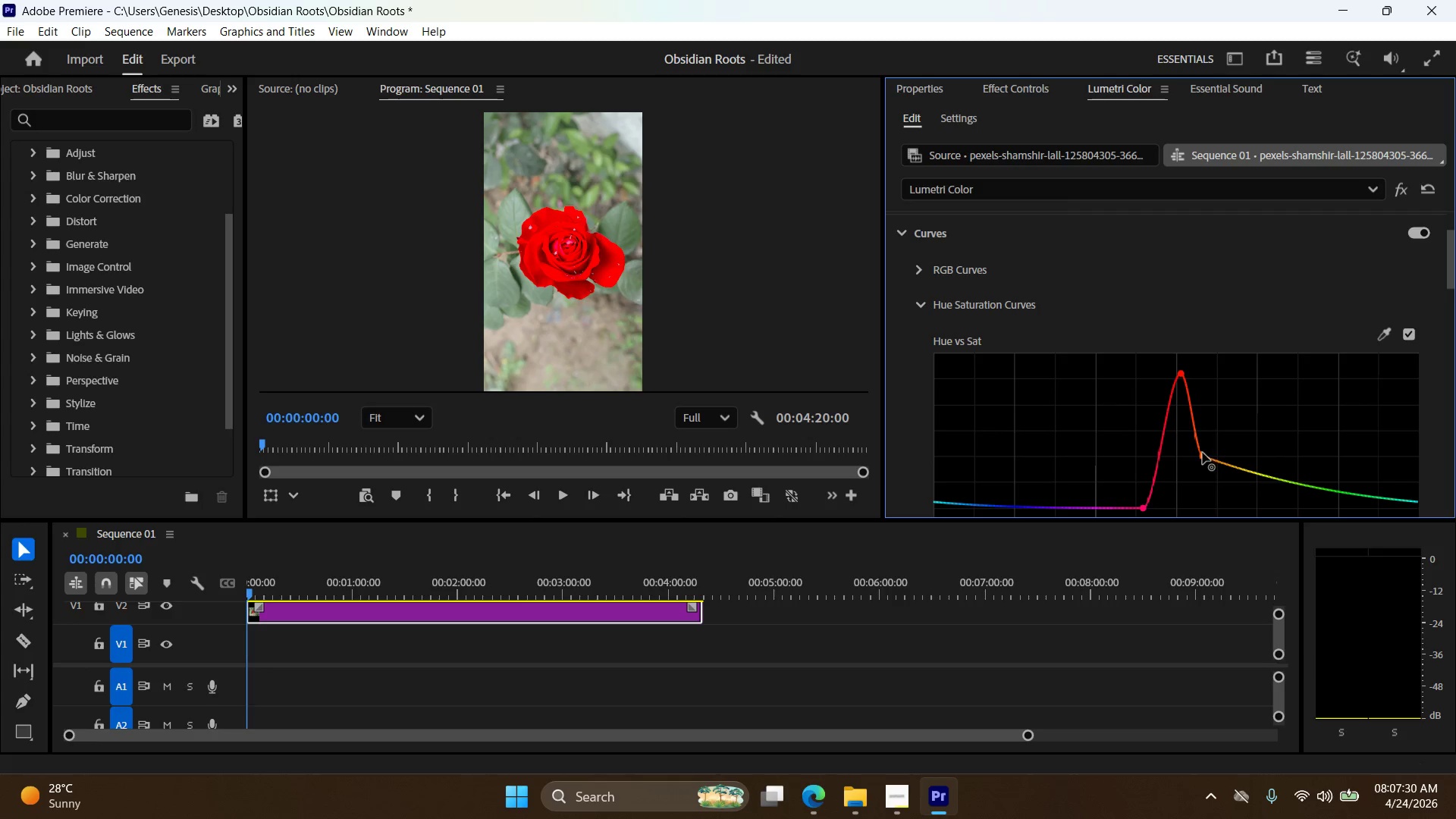 
left_click_drag(start_coordinate=[1203, 456], to_coordinate=[1205, 523])
 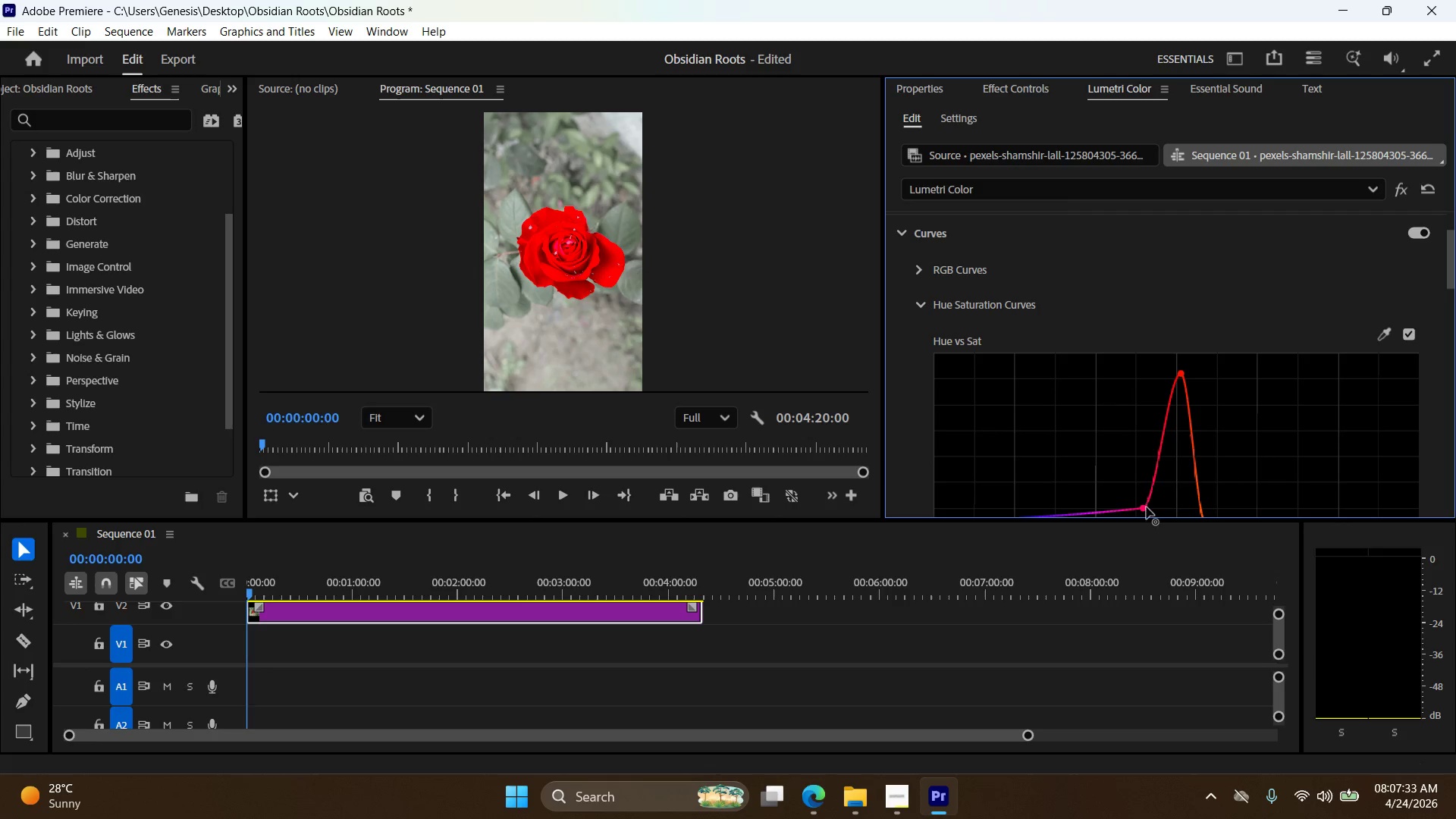 
left_click_drag(start_coordinate=[1144, 511], to_coordinate=[1164, 517])
 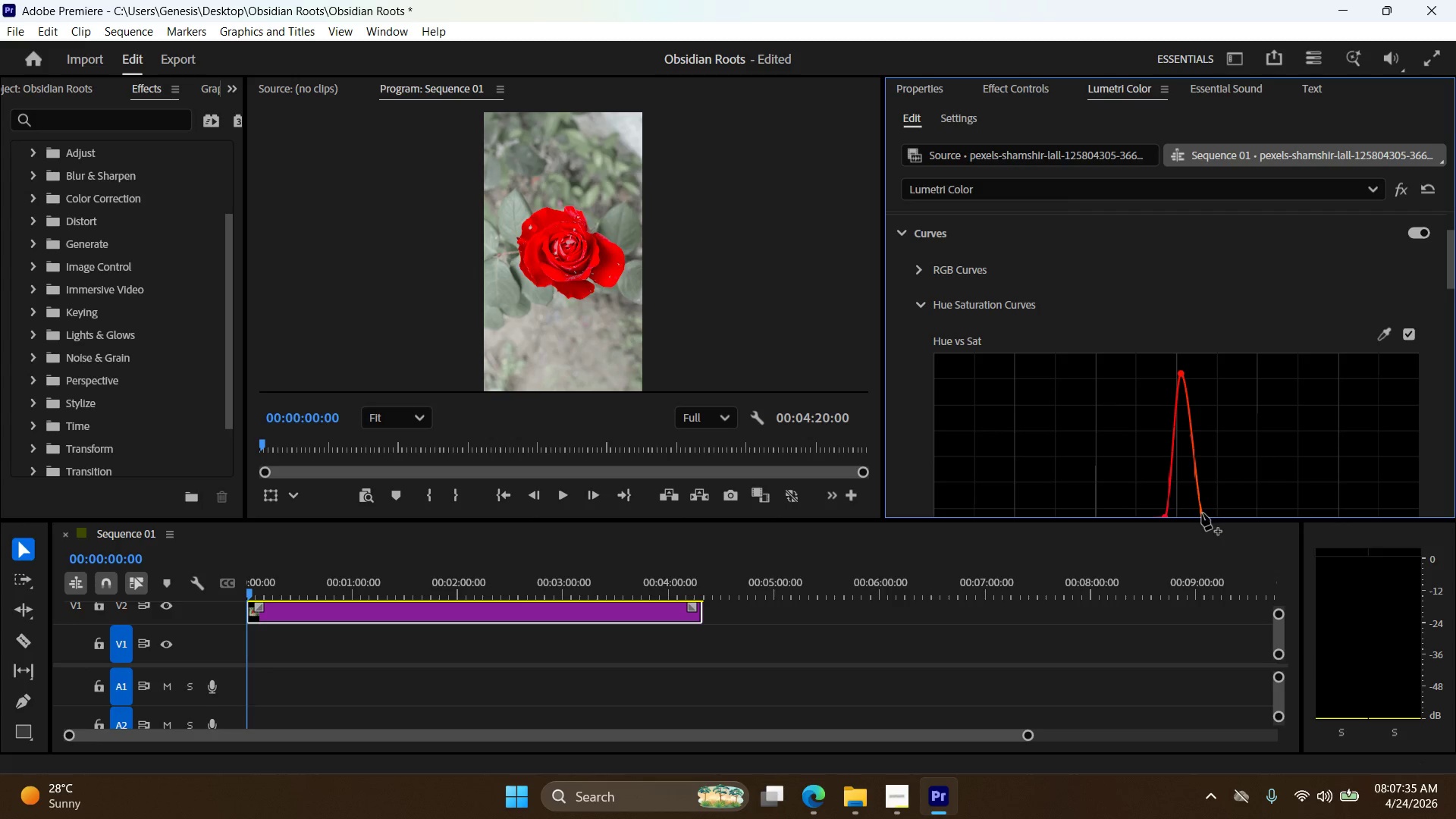 
left_click_drag(start_coordinate=[1202, 513], to_coordinate=[1191, 515])
 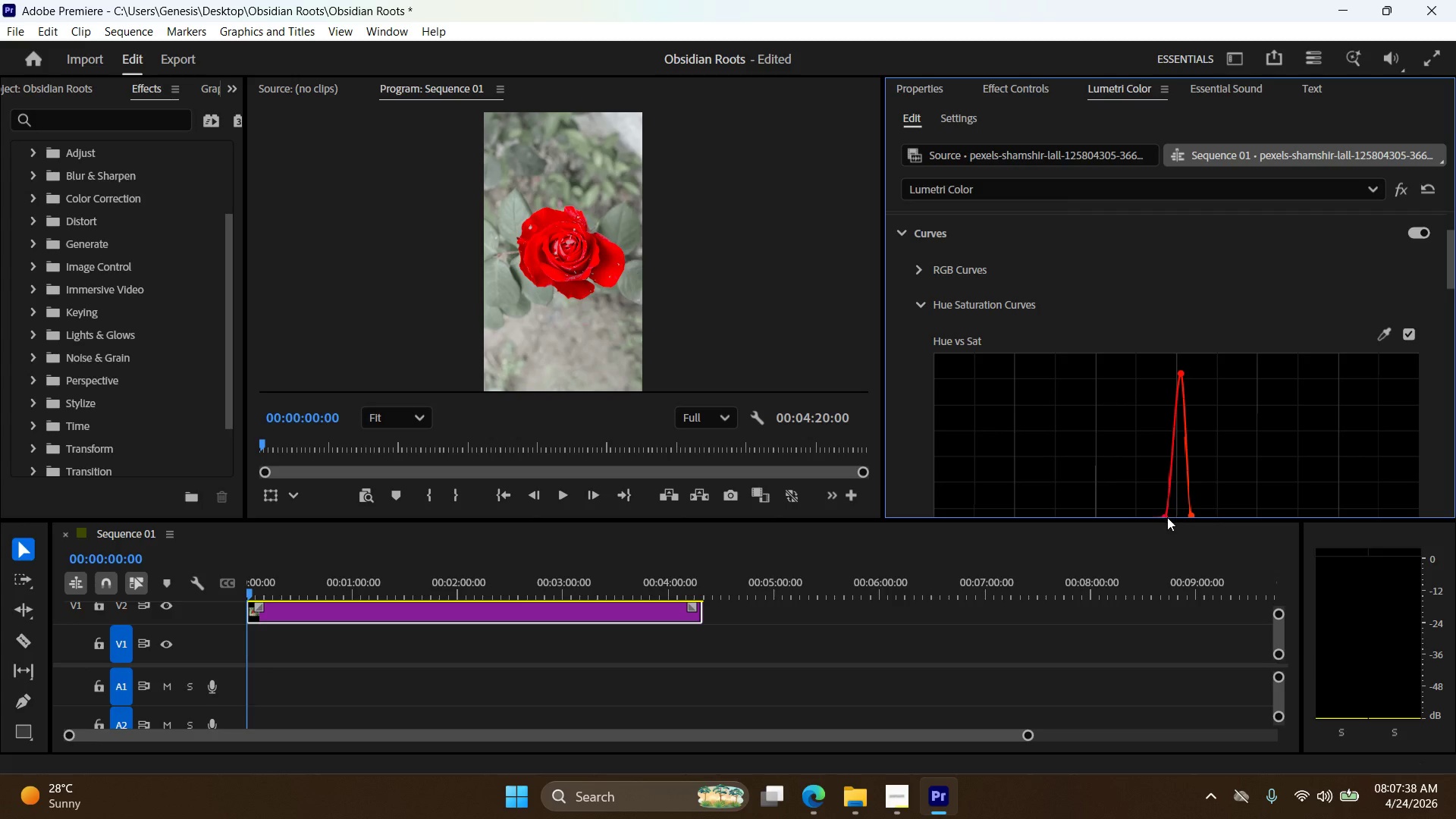 
left_click_drag(start_coordinate=[1164, 516], to_coordinate=[1153, 525])
 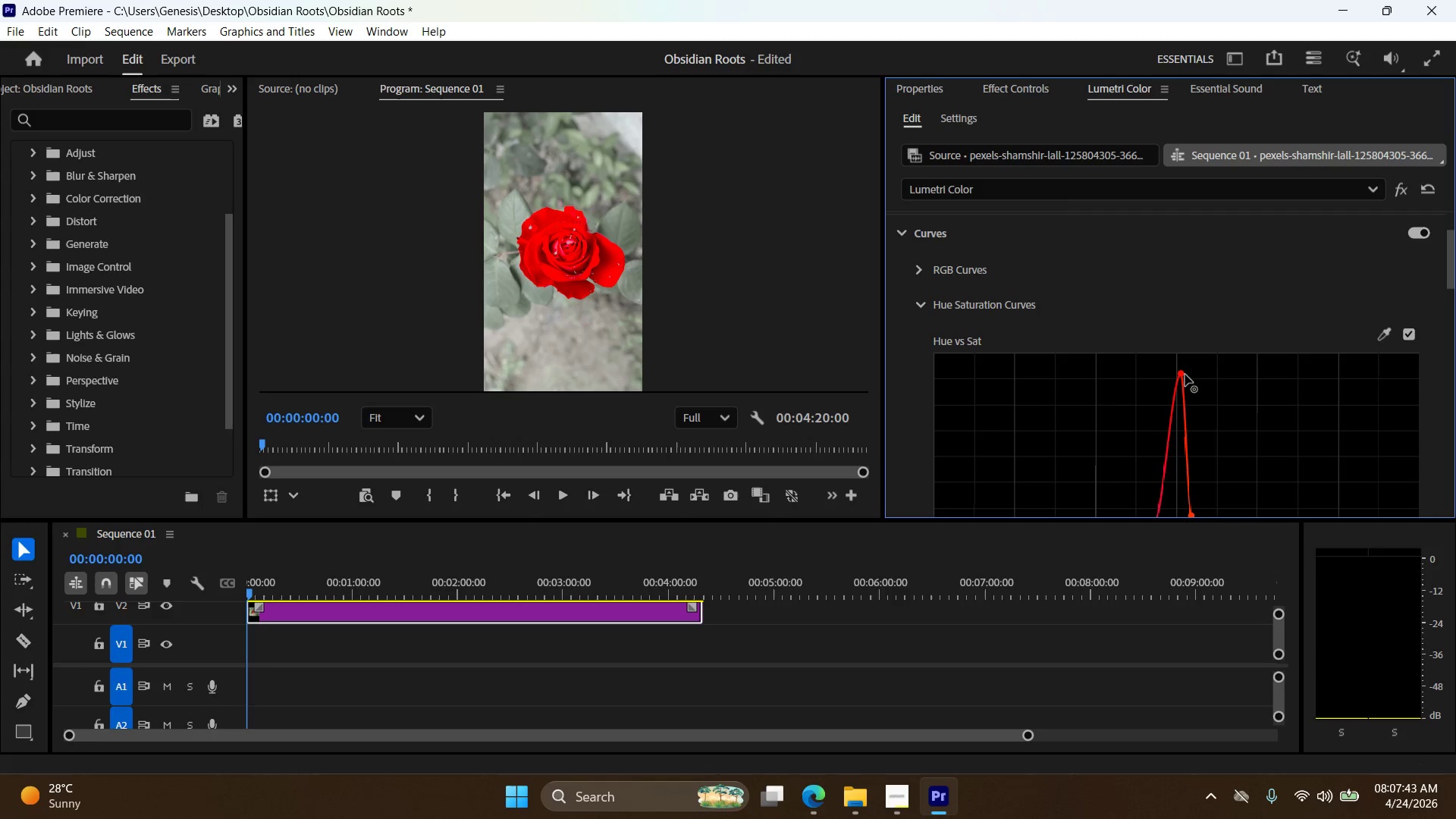 
left_click_drag(start_coordinate=[1185, 374], to_coordinate=[1180, 356])
 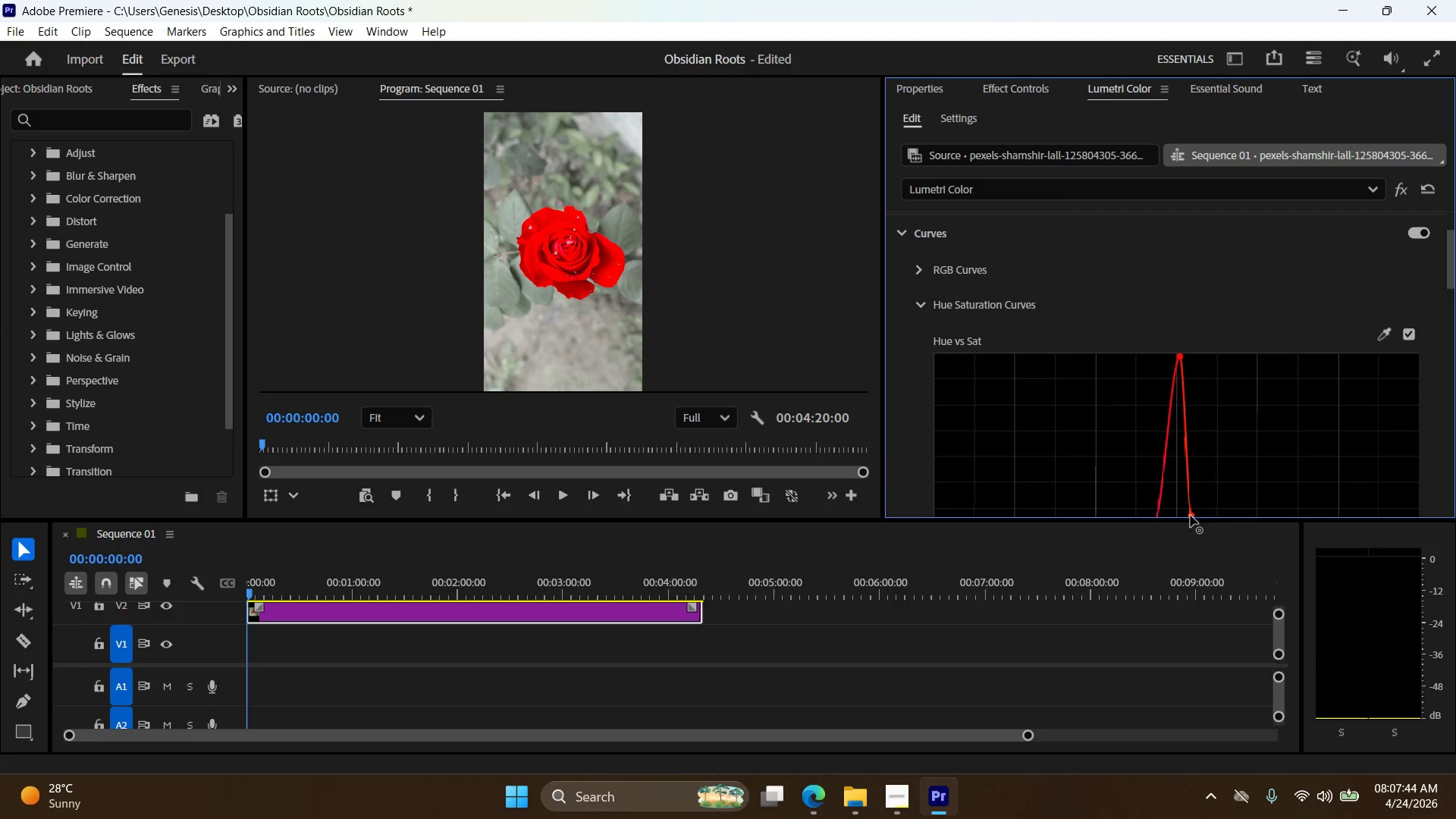 
left_click_drag(start_coordinate=[1191, 516], to_coordinate=[1182, 518])
 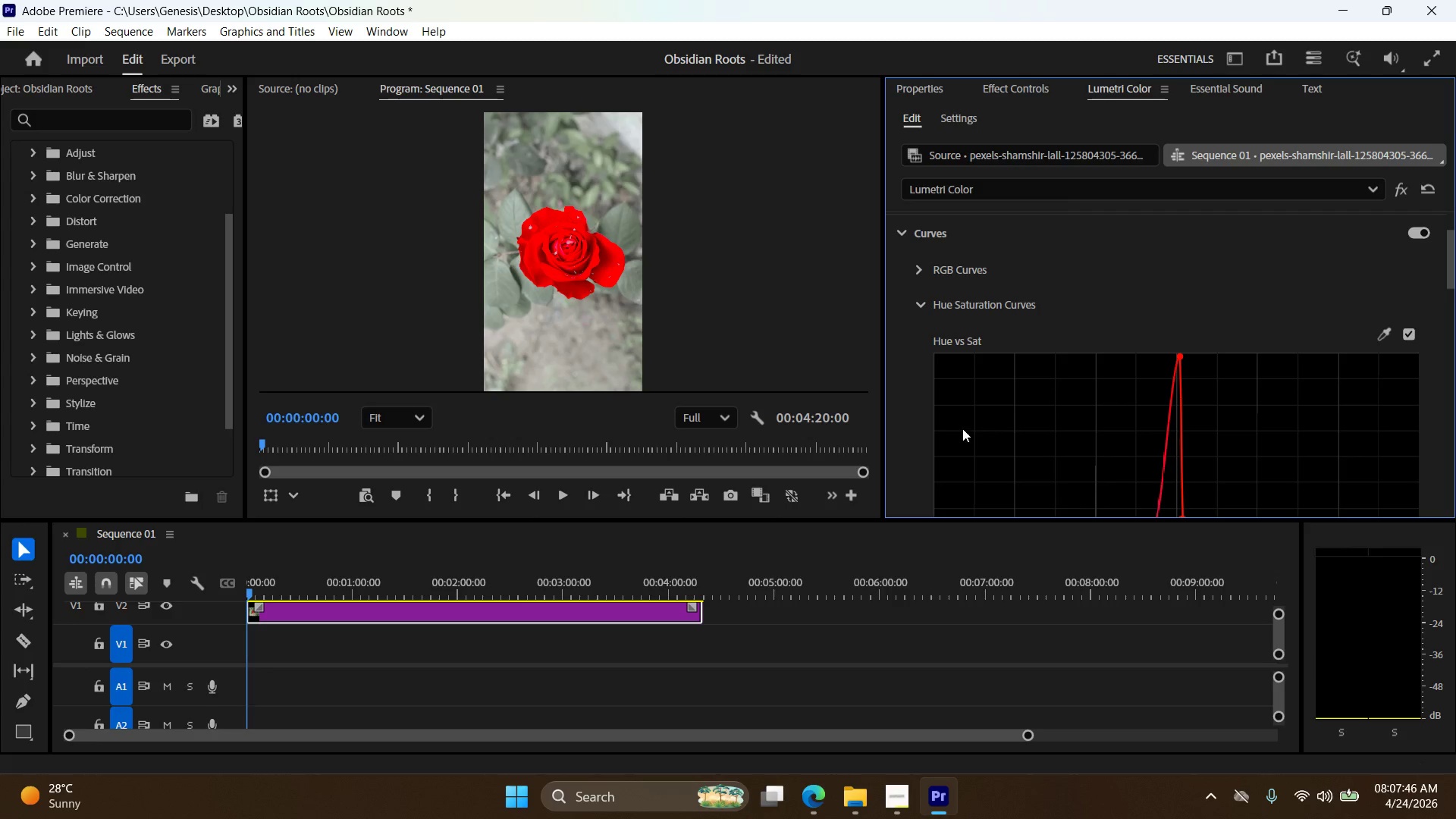 
scroll: coordinate [502, 203], scroll_direction: up, amount: 14.0
 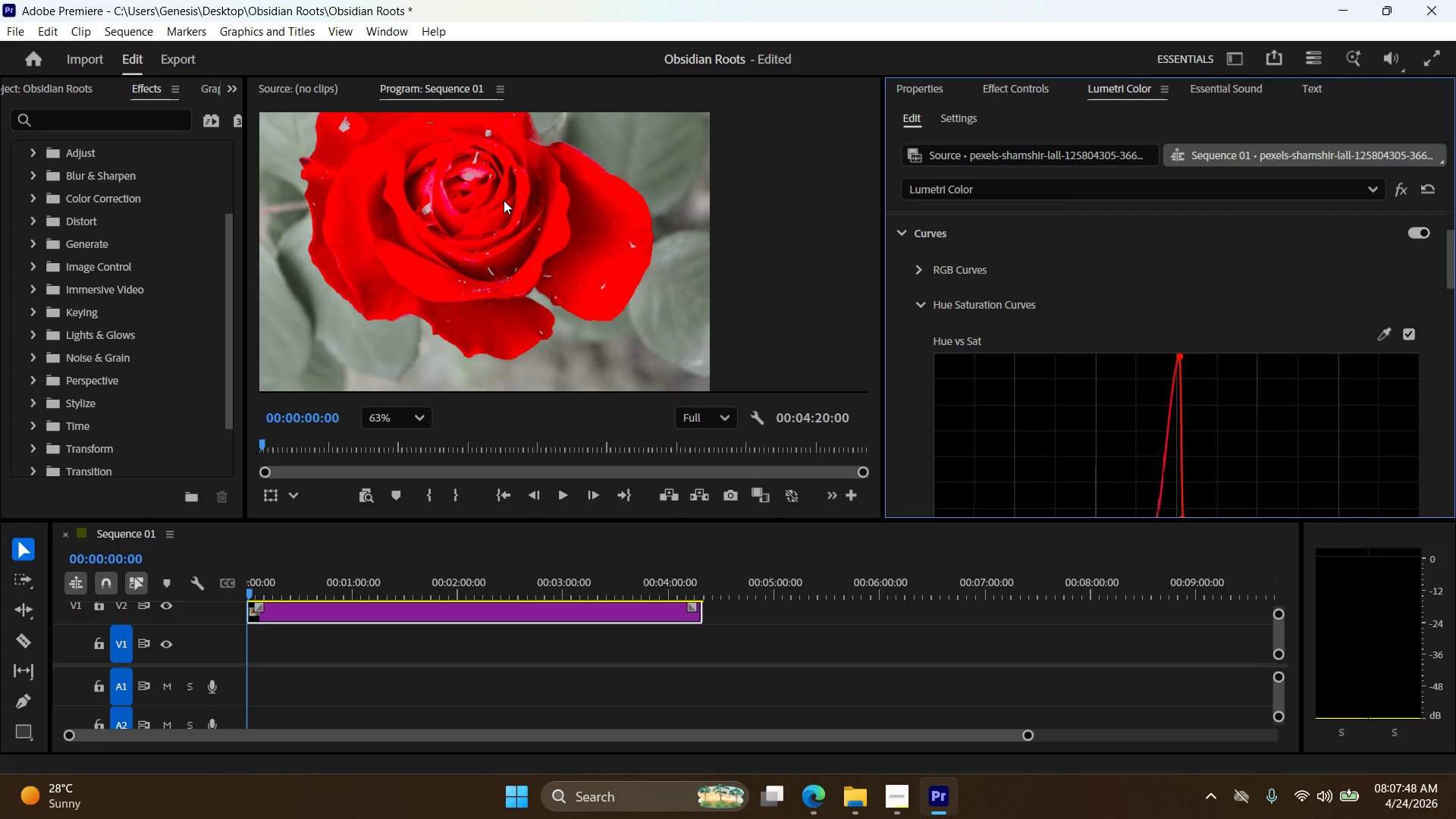 
scroll: coordinate [507, 203], scroll_direction: down, amount: 7.0
 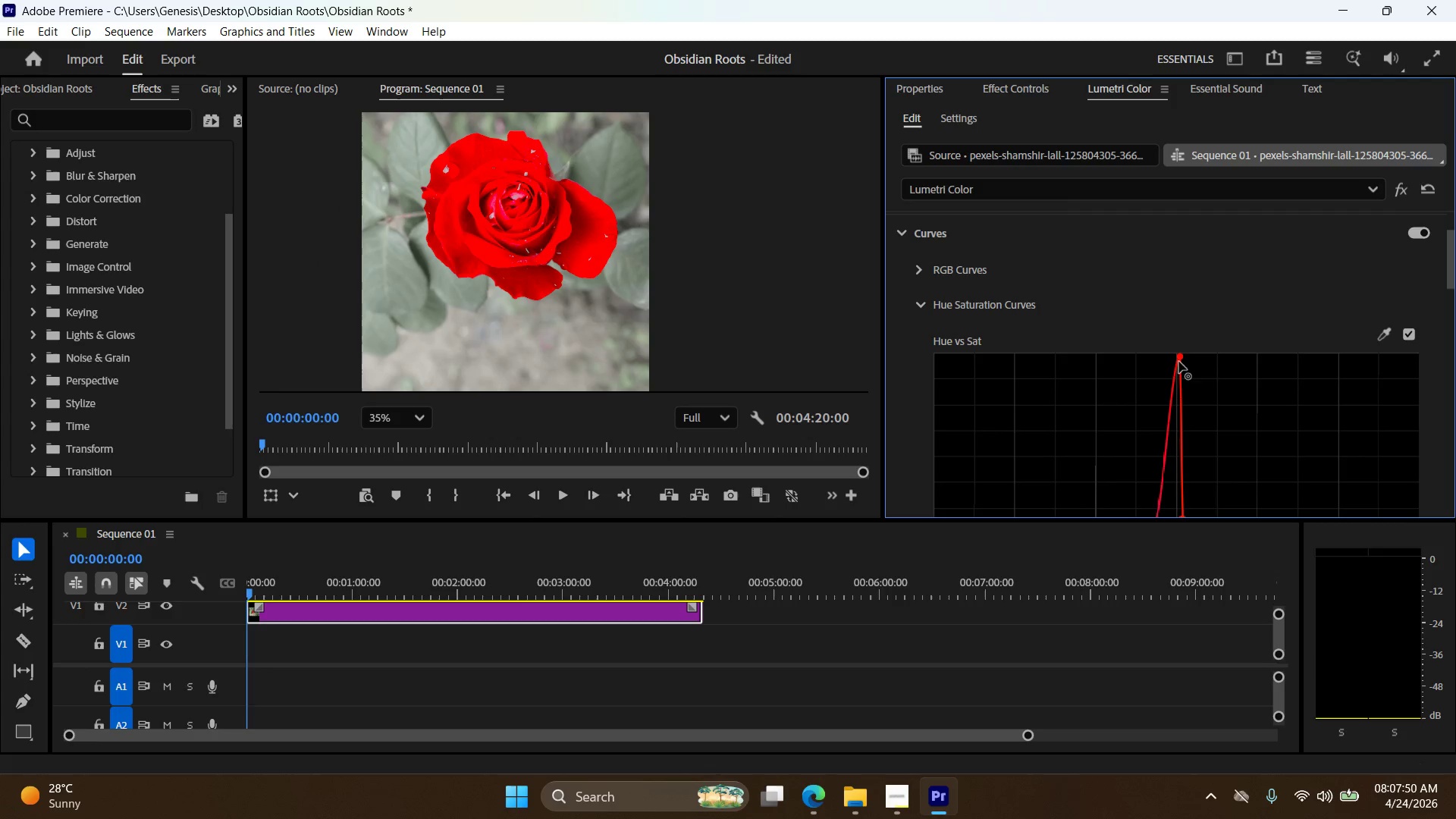 
left_click_drag(start_coordinate=[1178, 359], to_coordinate=[1167, 354])
 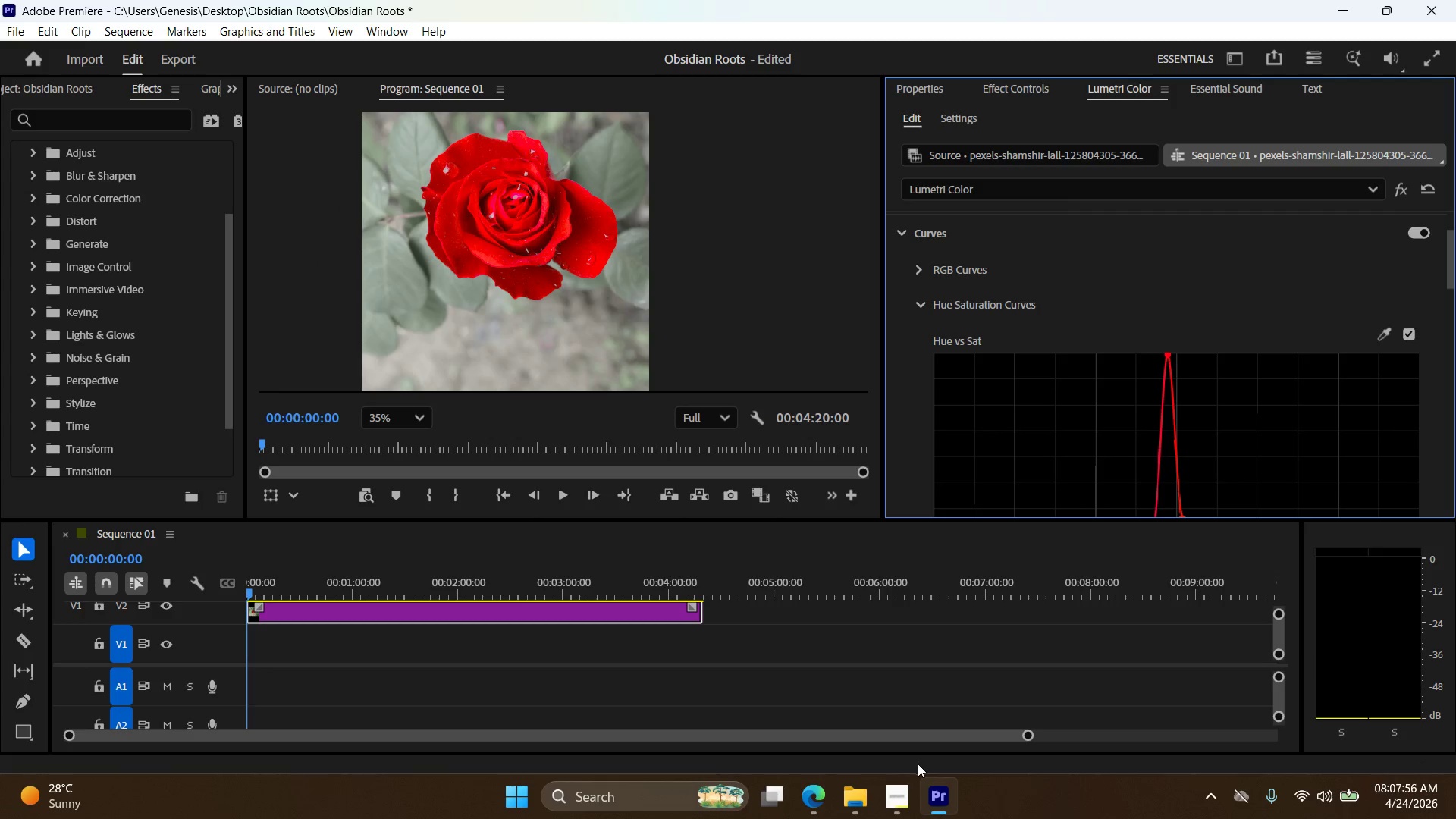 
left_click([906, 806])
 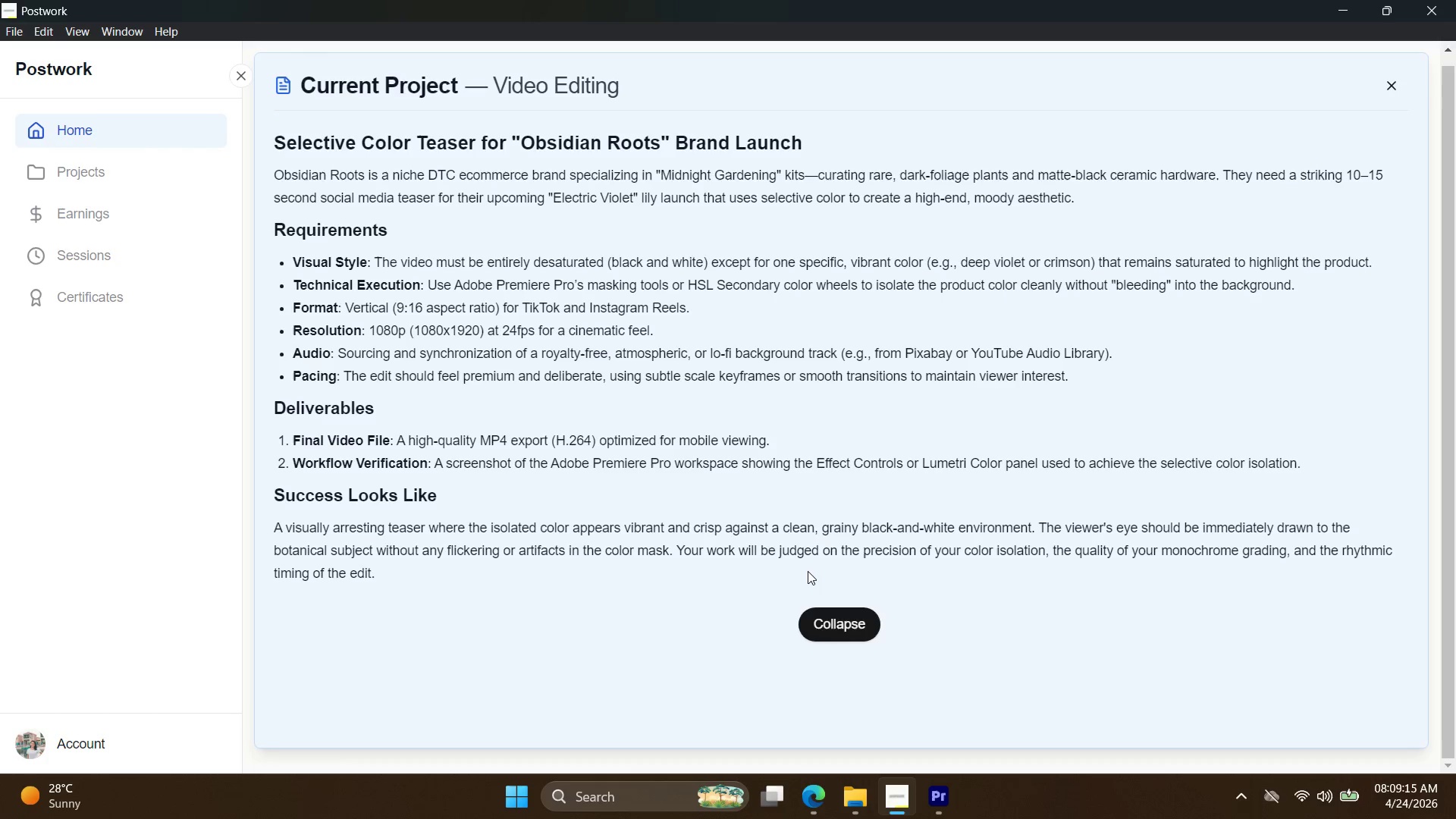 
wait(82.86)
 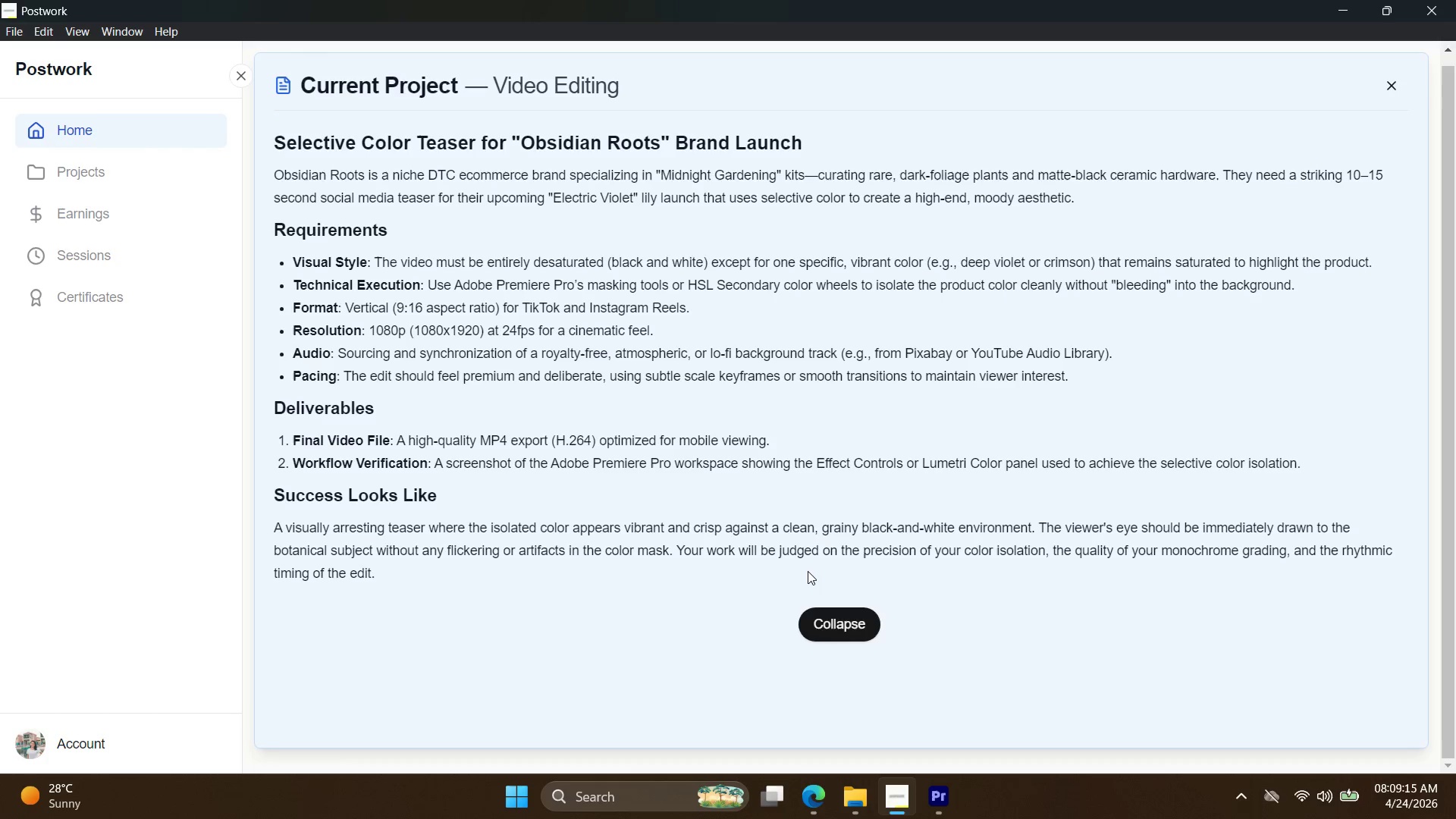 
scroll: coordinate [598, 369], scroll_direction: down, amount: 5.0
 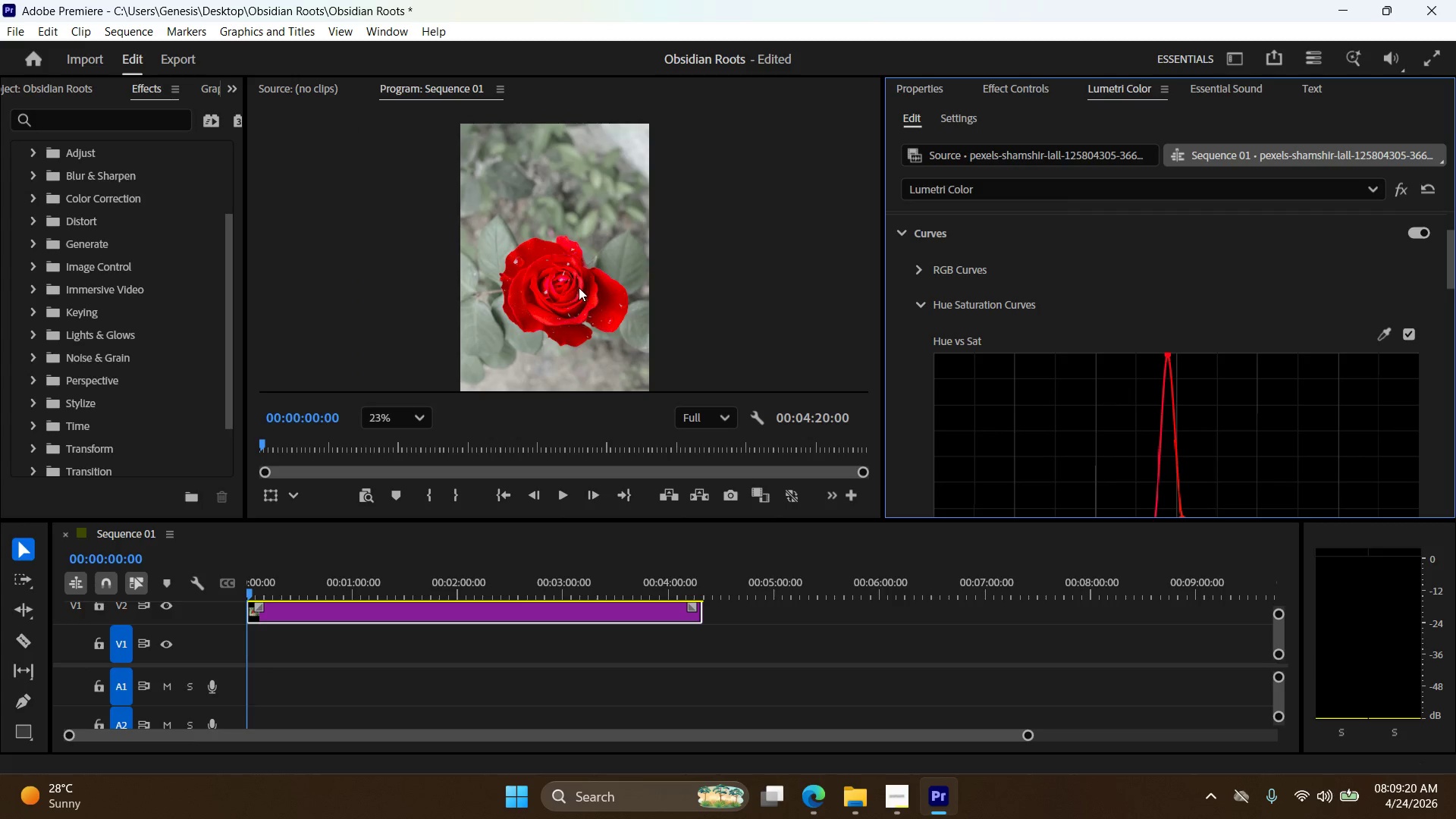 
scroll: coordinate [597, 334], scroll_direction: none, amount: 0.0
 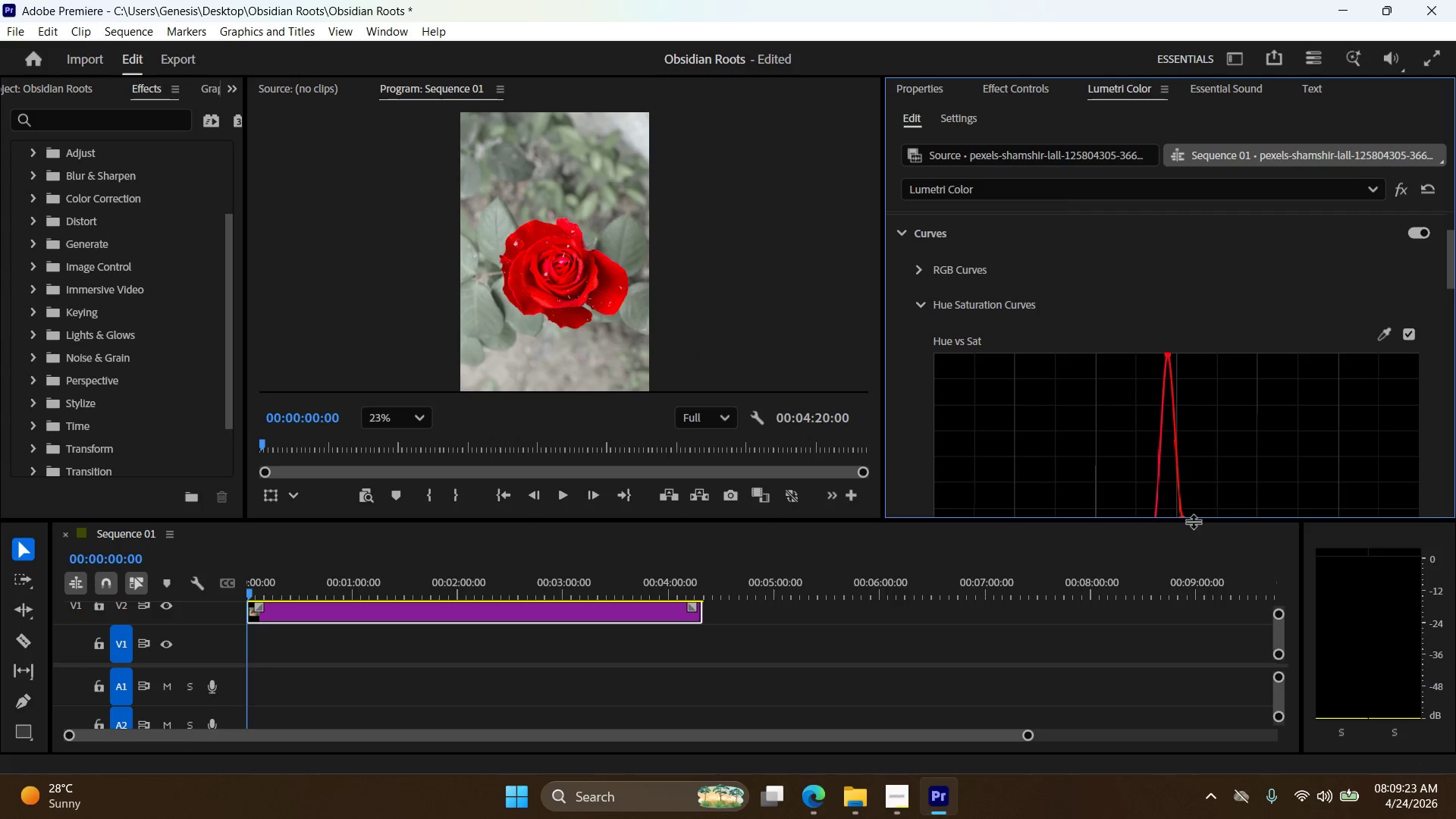 
left_click_drag(start_coordinate=[1184, 516], to_coordinate=[1174, 518])
 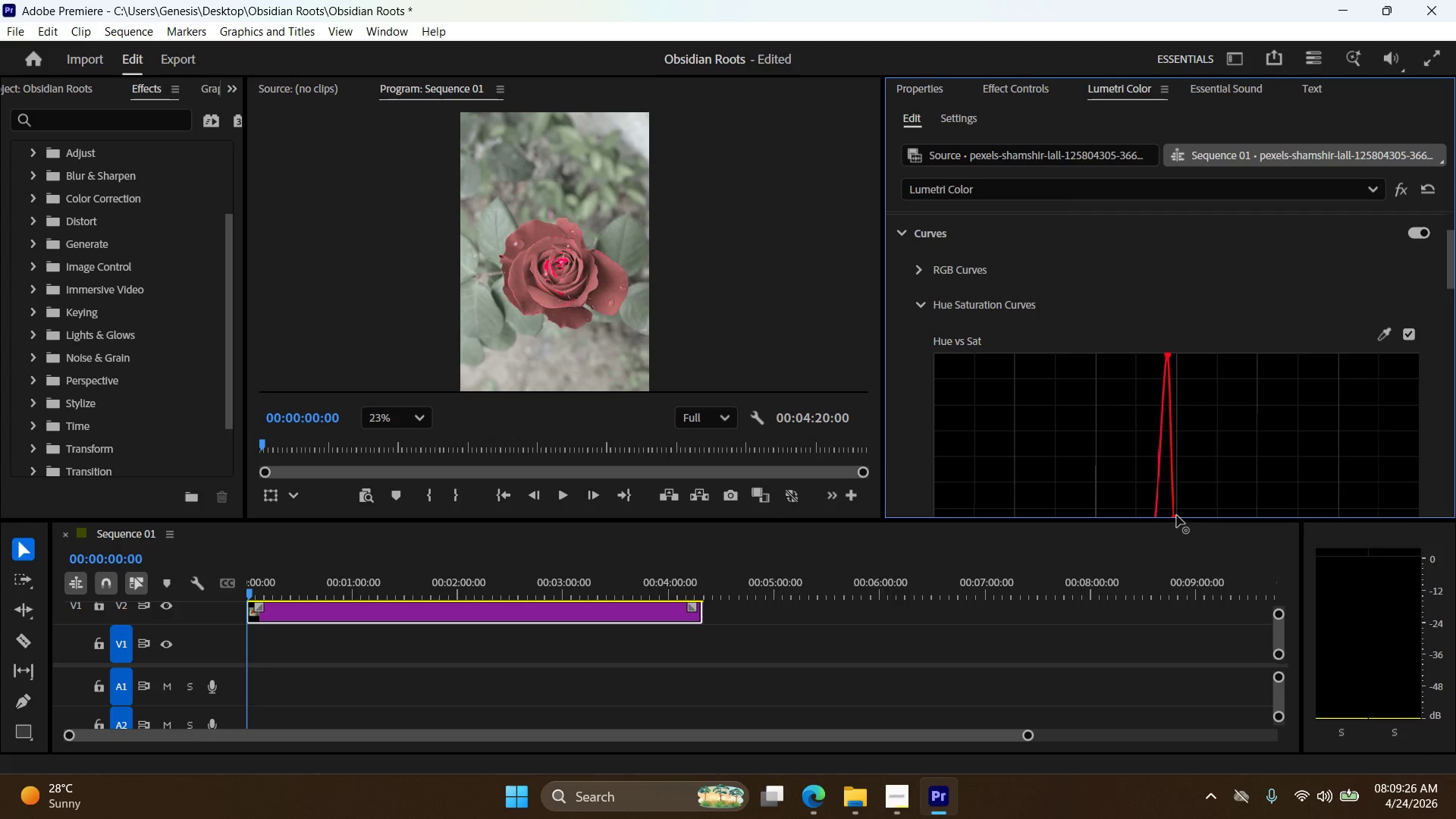 
left_click_drag(start_coordinate=[1175, 516], to_coordinate=[1185, 564])
 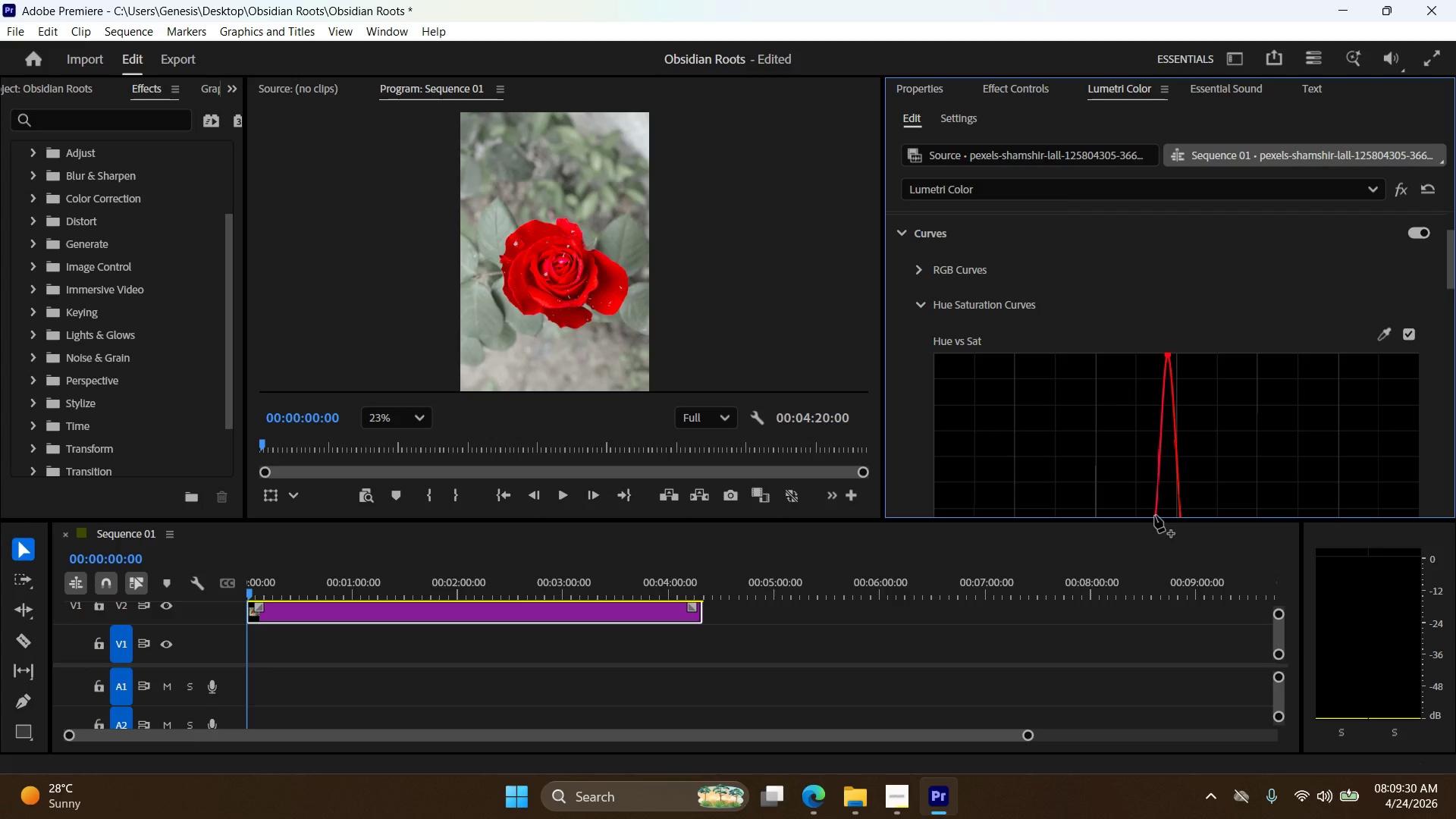 
left_click_drag(start_coordinate=[1155, 516], to_coordinate=[1173, 520])
 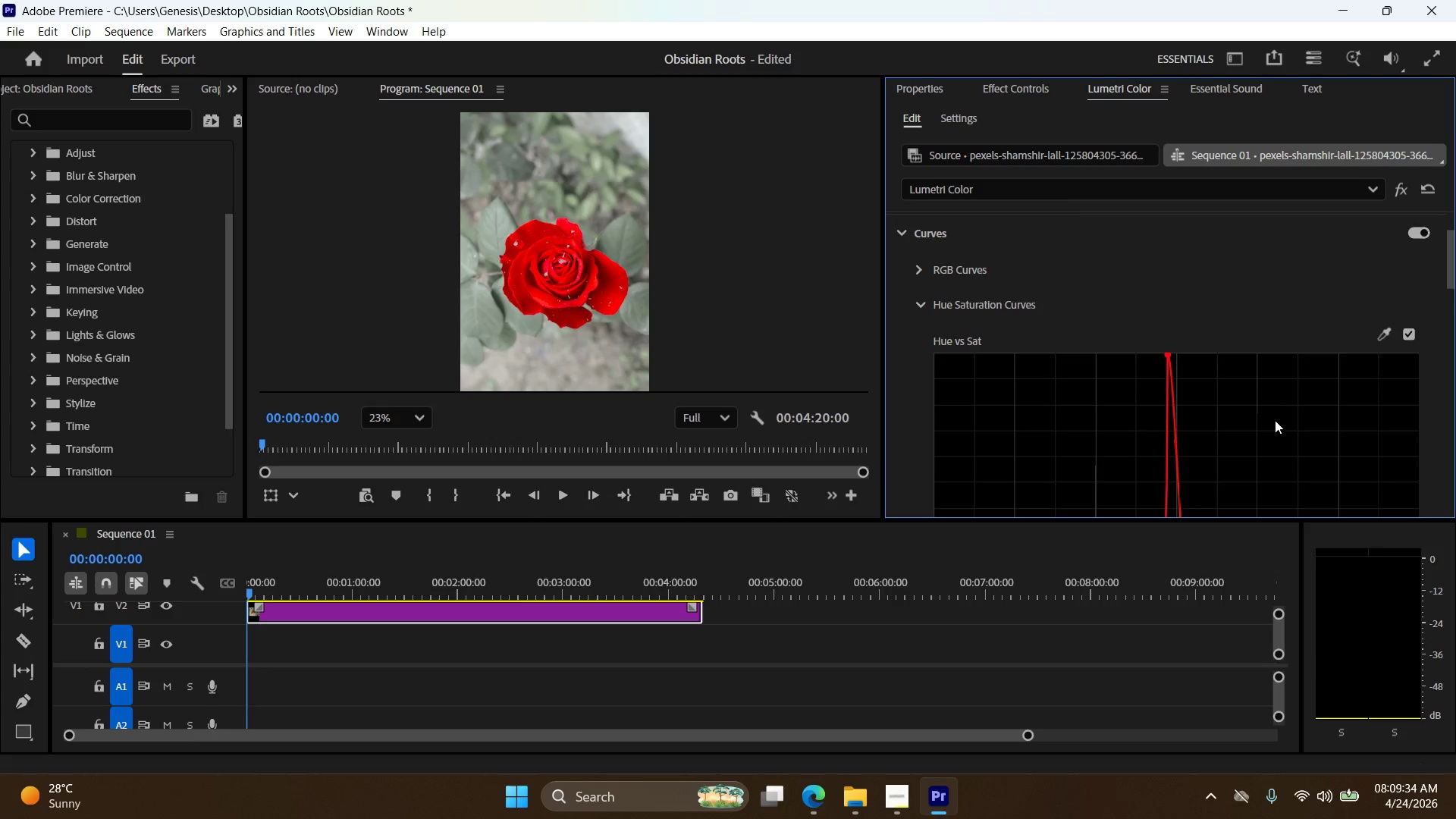 
scroll: coordinate [1264, 432], scroll_direction: down, amount: 8.0
 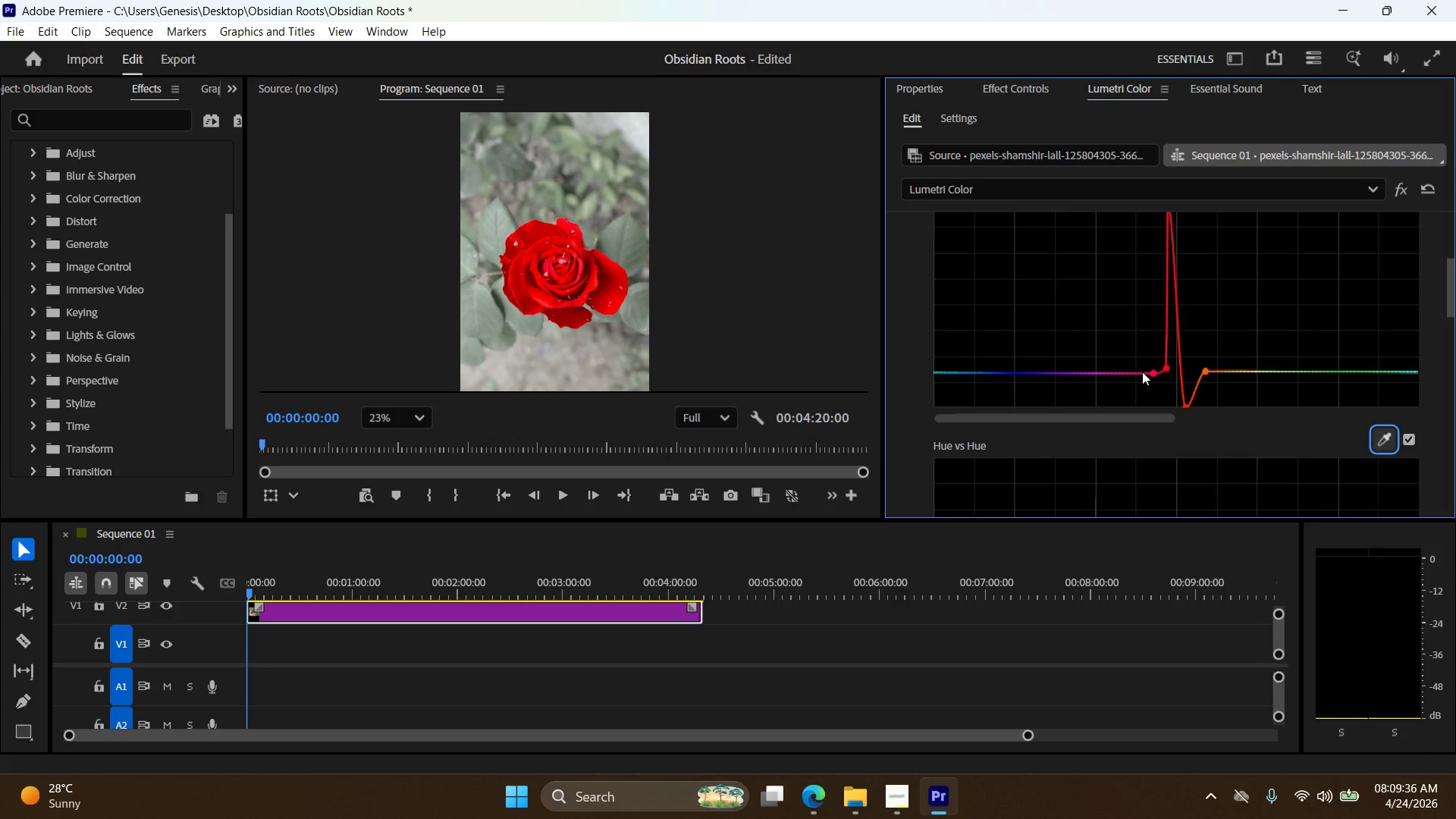 
left_click_drag(start_coordinate=[1152, 375], to_coordinate=[1163, 416])
 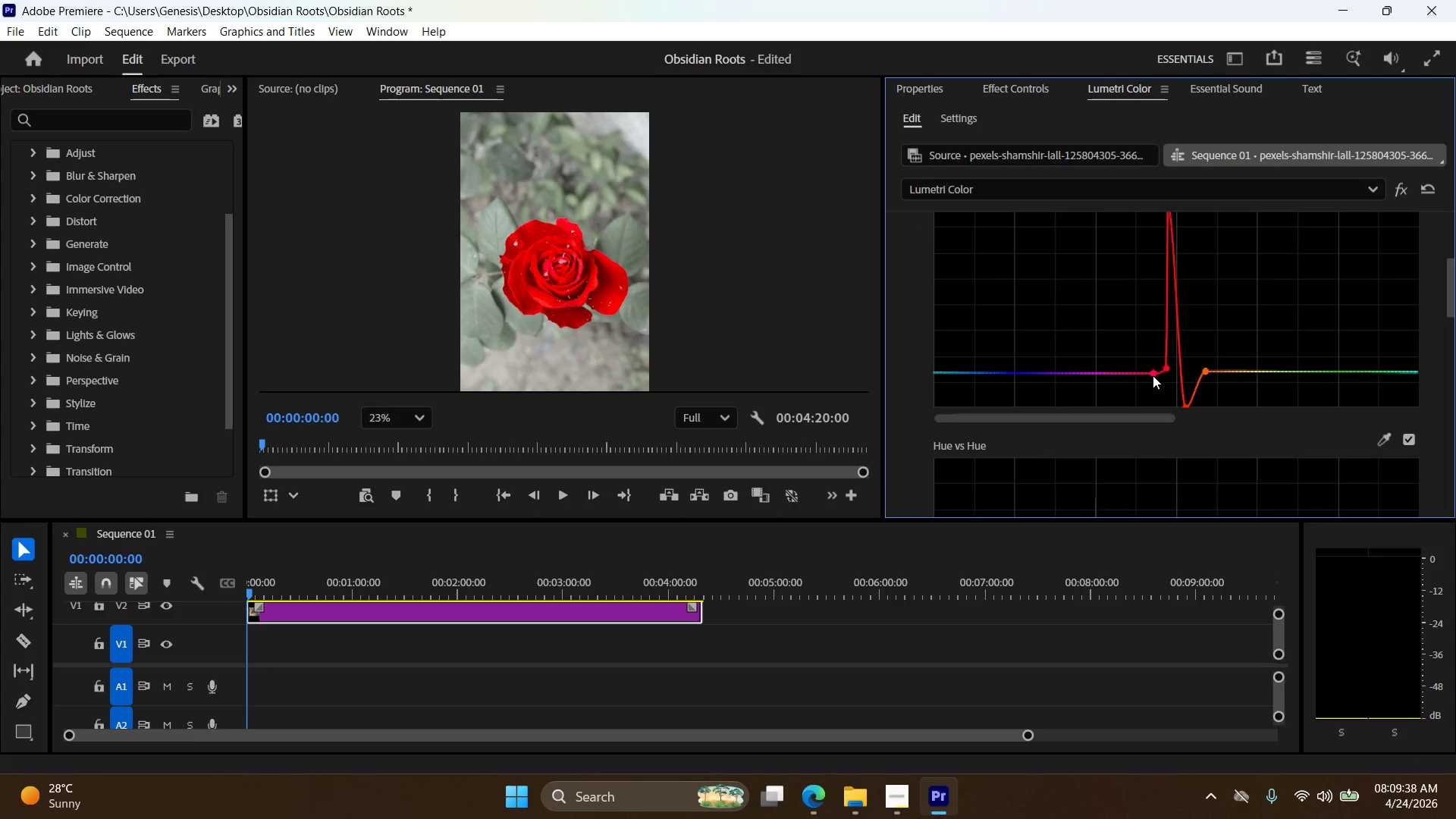 
left_click_drag(start_coordinate=[1153, 375], to_coordinate=[1157, 392])
 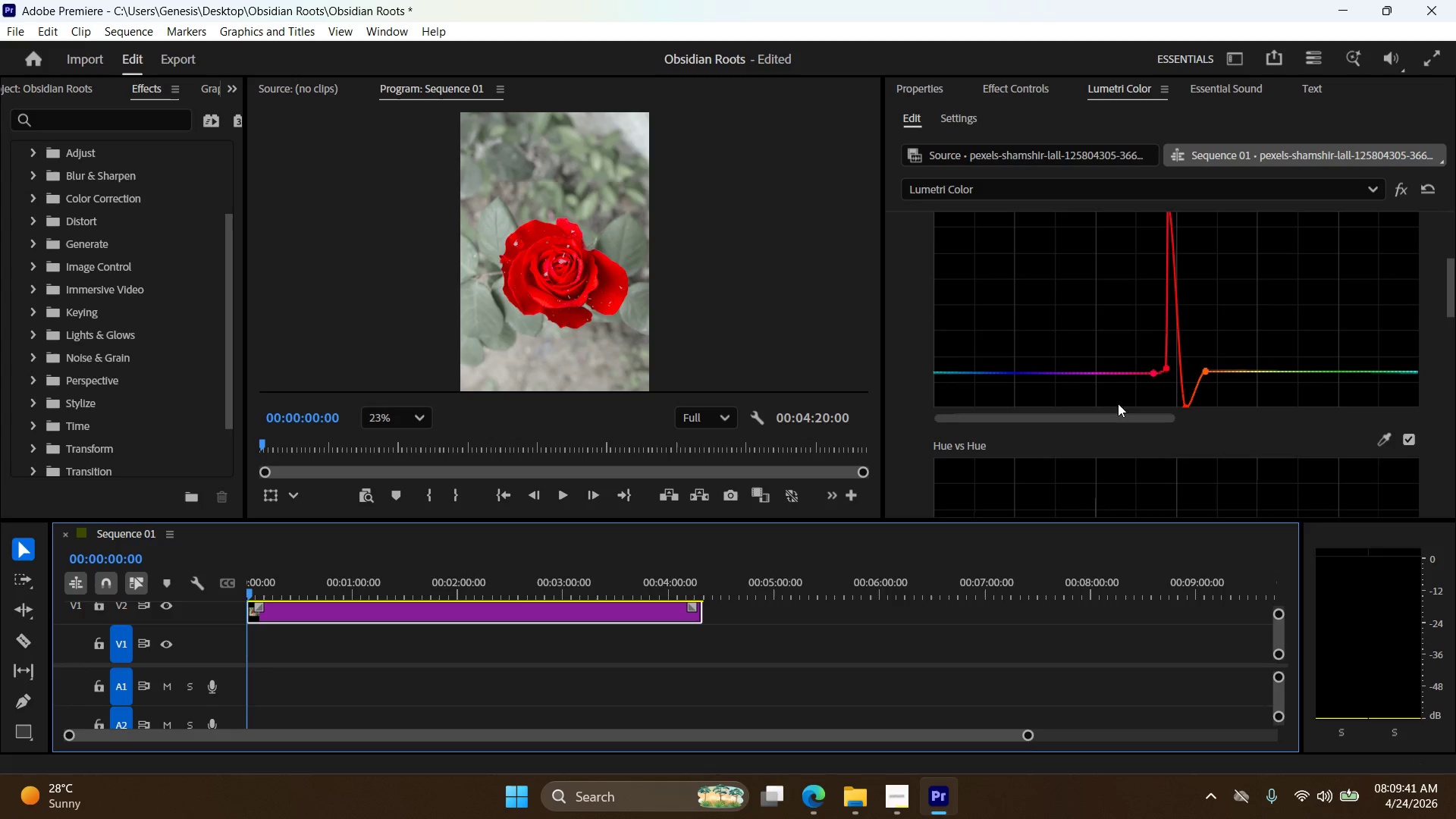 
left_click_drag(start_coordinate=[1154, 374], to_coordinate=[1159, 382])
 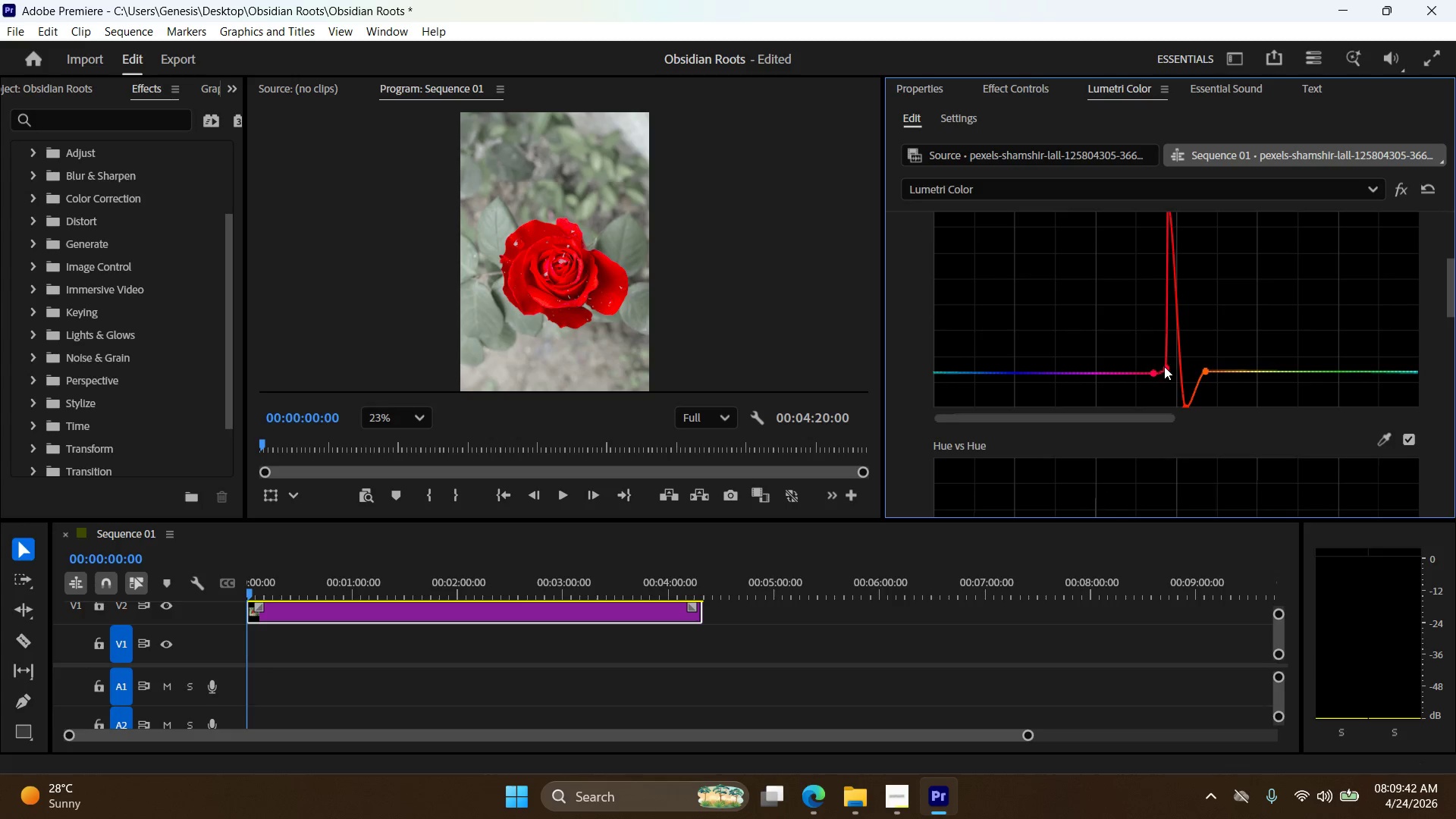 
left_click_drag(start_coordinate=[1164, 366], to_coordinate=[1154, 359])
 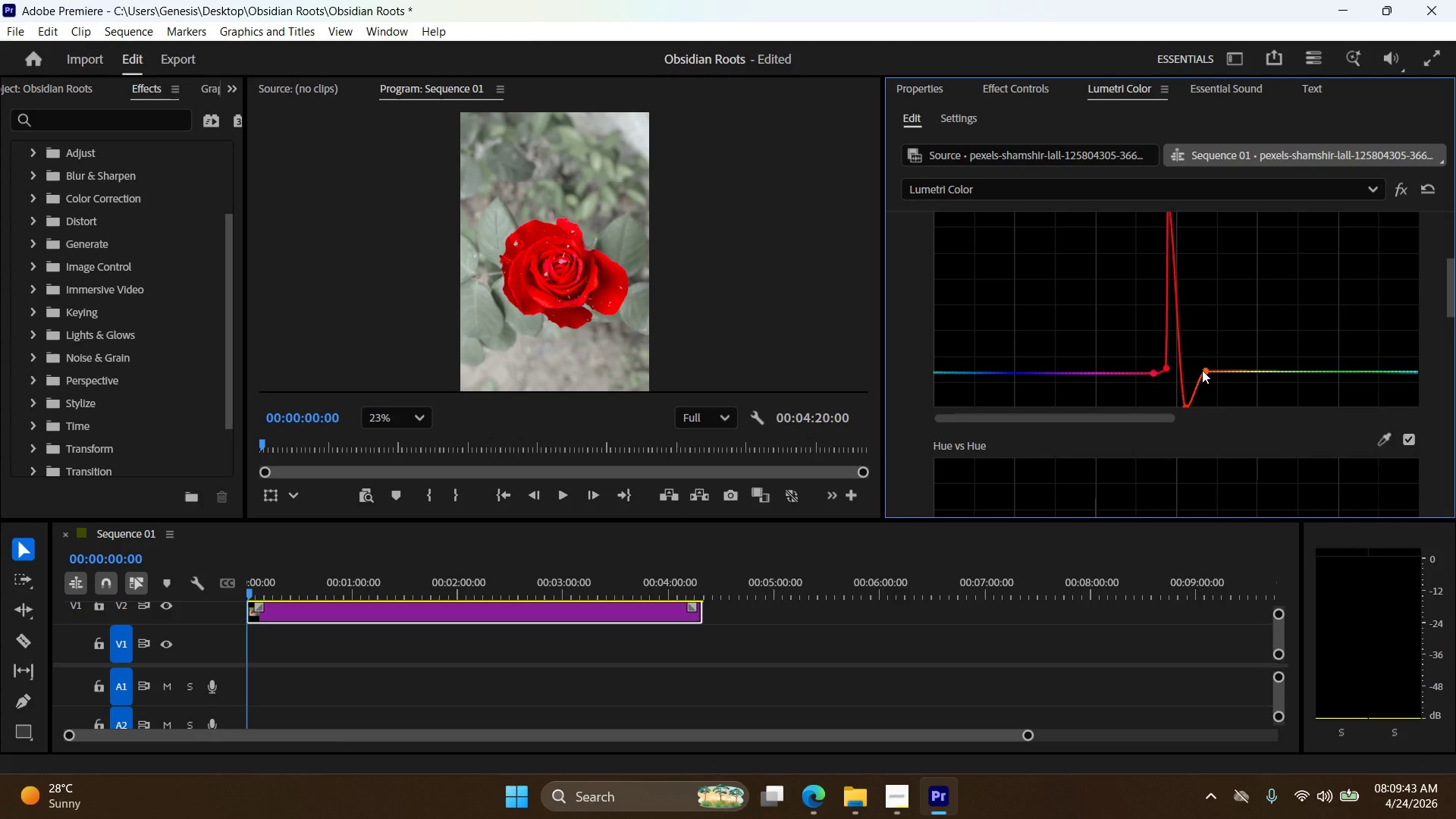 
left_click_drag(start_coordinate=[1203, 370], to_coordinate=[1207, 353])
 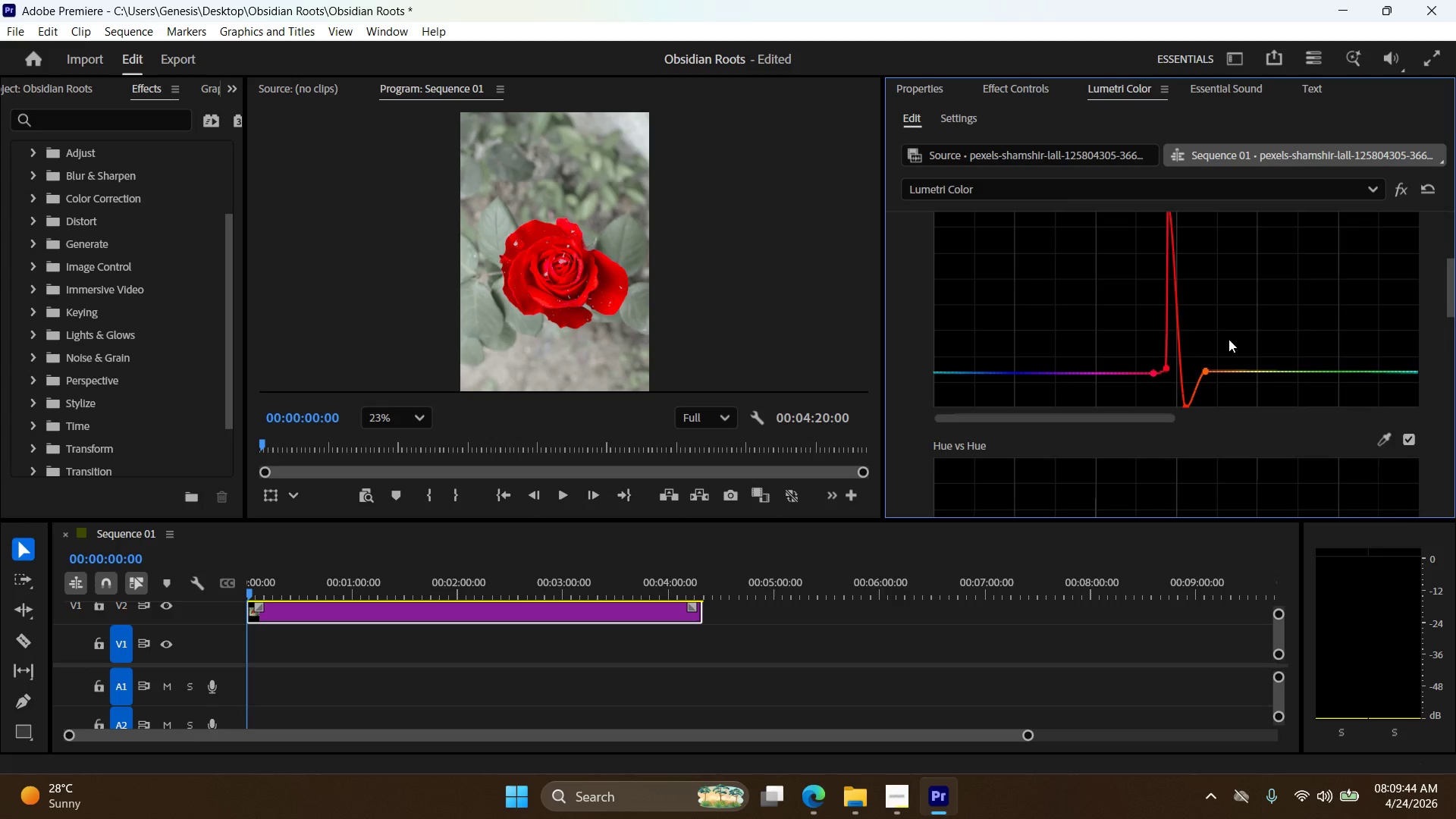 
scroll: coordinate [1222, 357], scroll_direction: up, amount: 5.0
 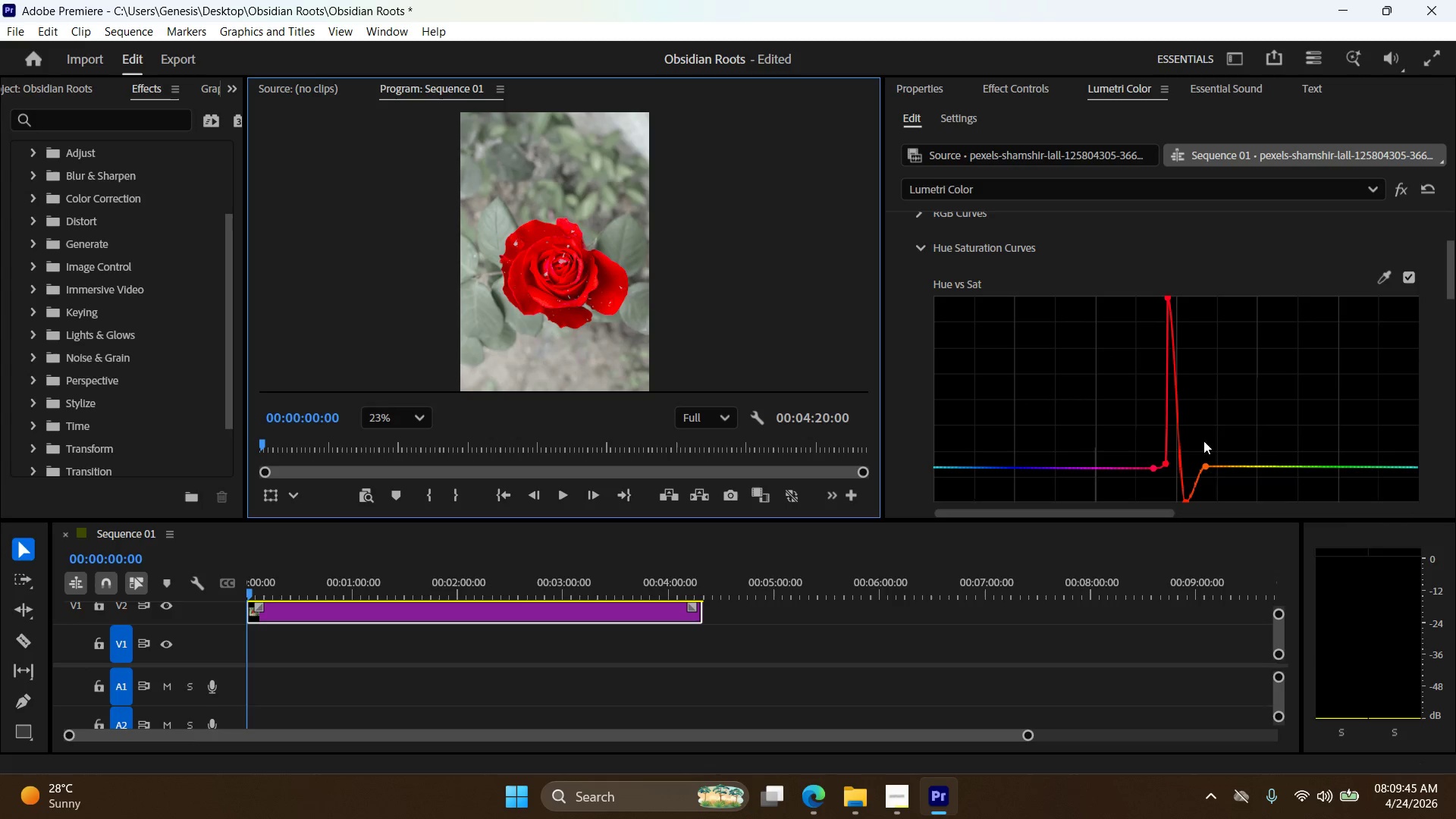 
left_click_drag(start_coordinate=[1206, 467], to_coordinate=[1222, 510])
 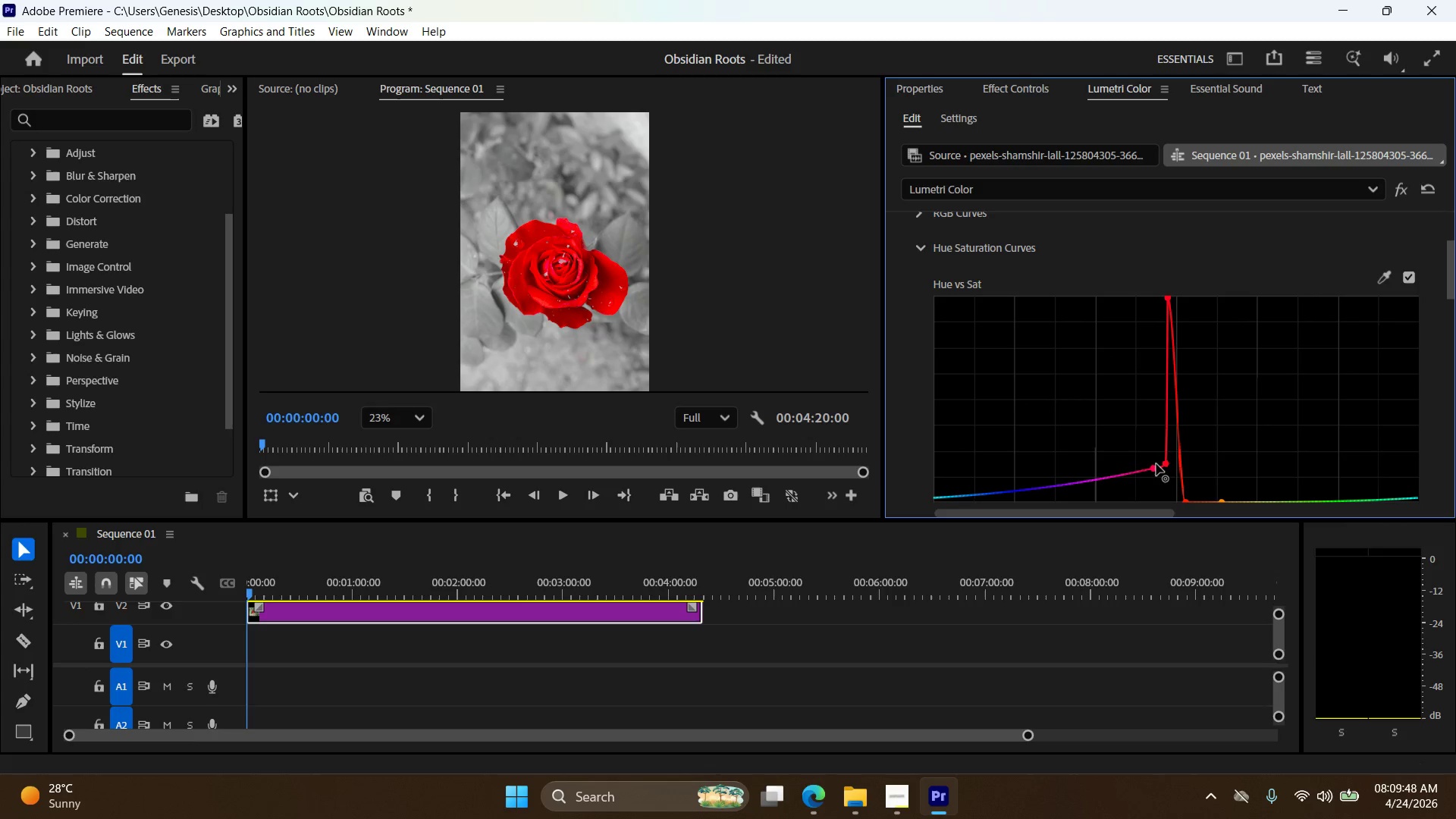 
left_click_drag(start_coordinate=[1156, 466], to_coordinate=[1159, 501])
 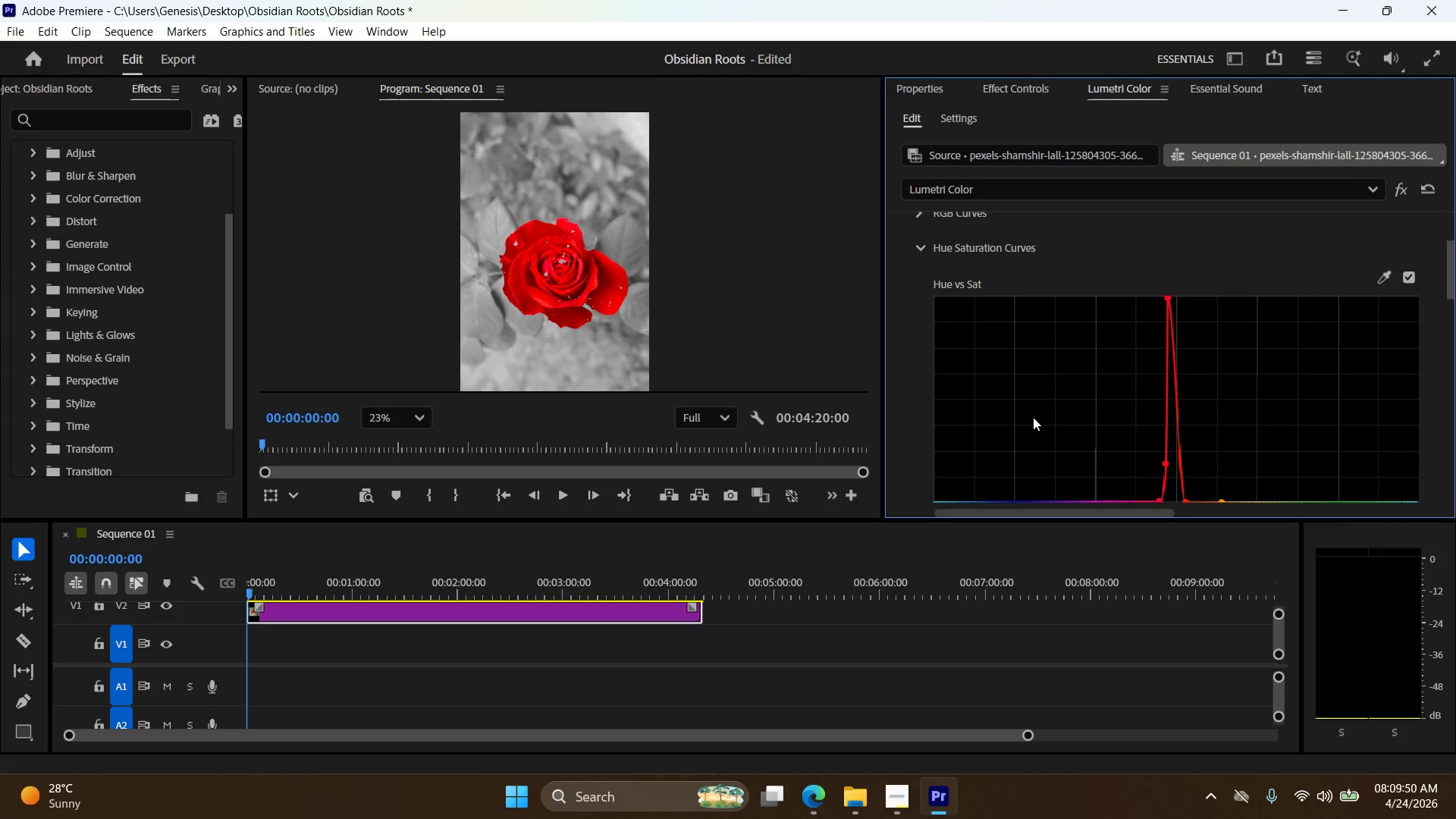 
scroll: coordinate [1034, 436], scroll_direction: down, amount: 6.0
 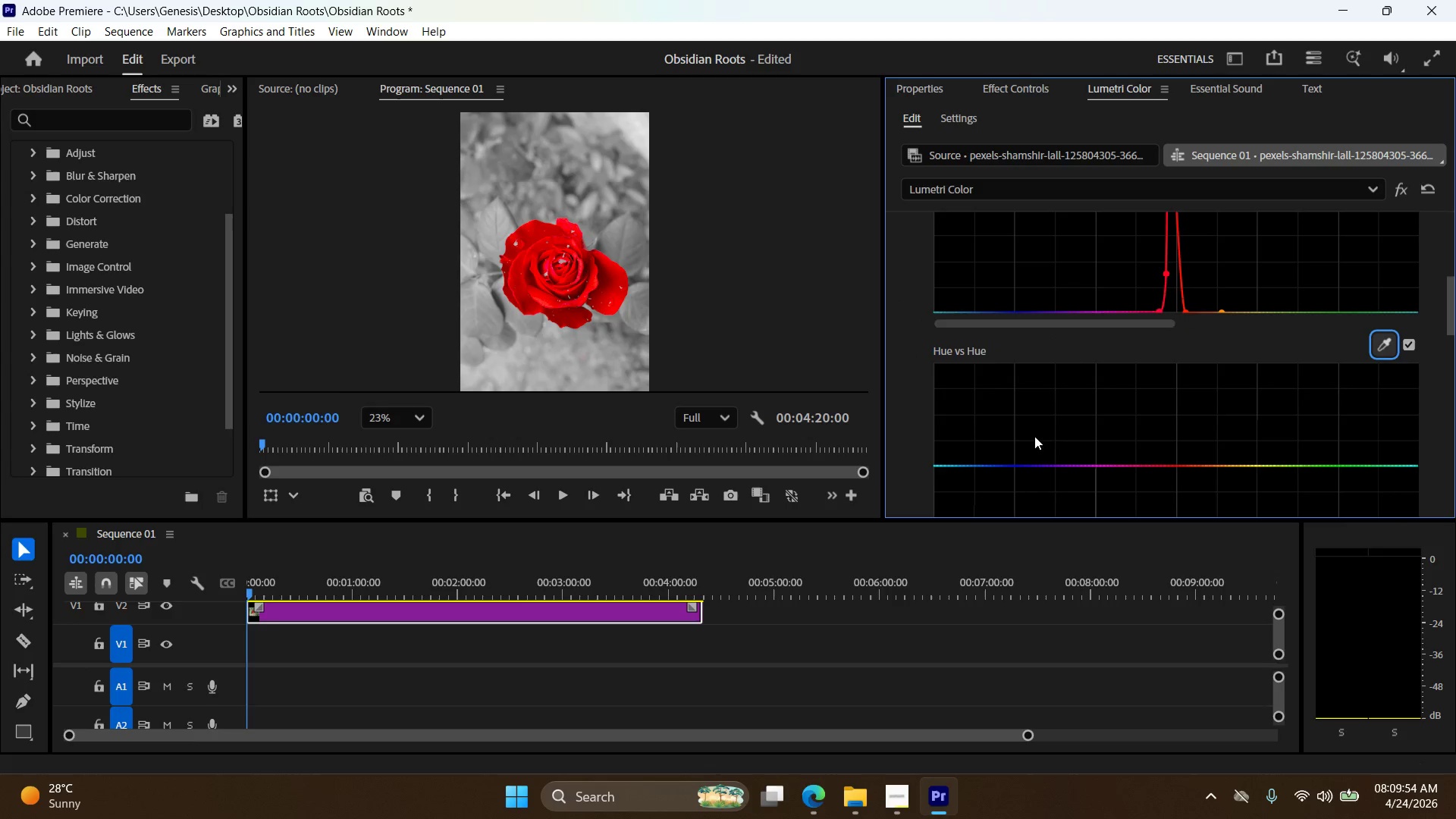 
scroll: coordinate [1036, 438], scroll_direction: up, amount: 17.0
 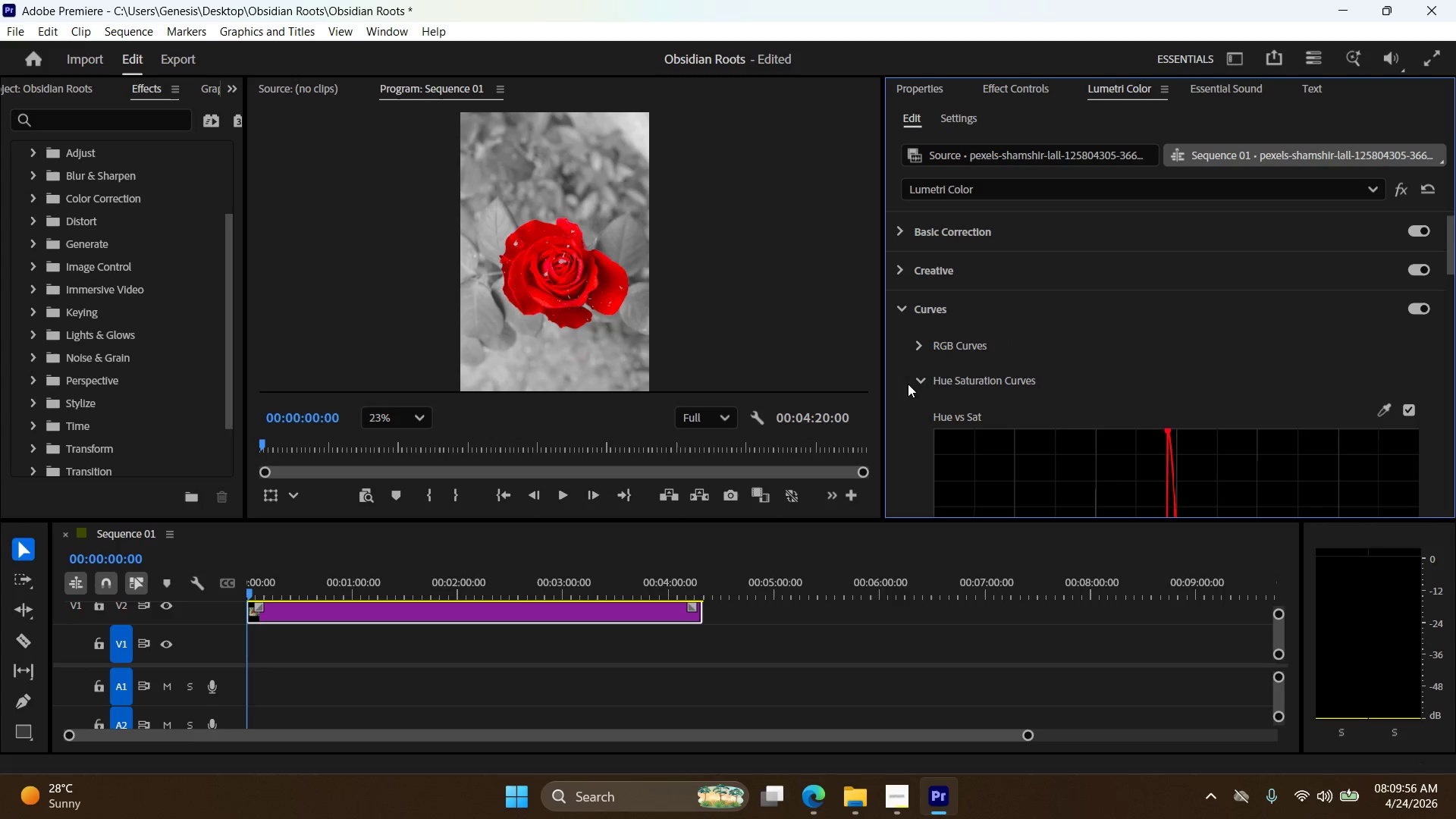 
left_click([921, 376])
 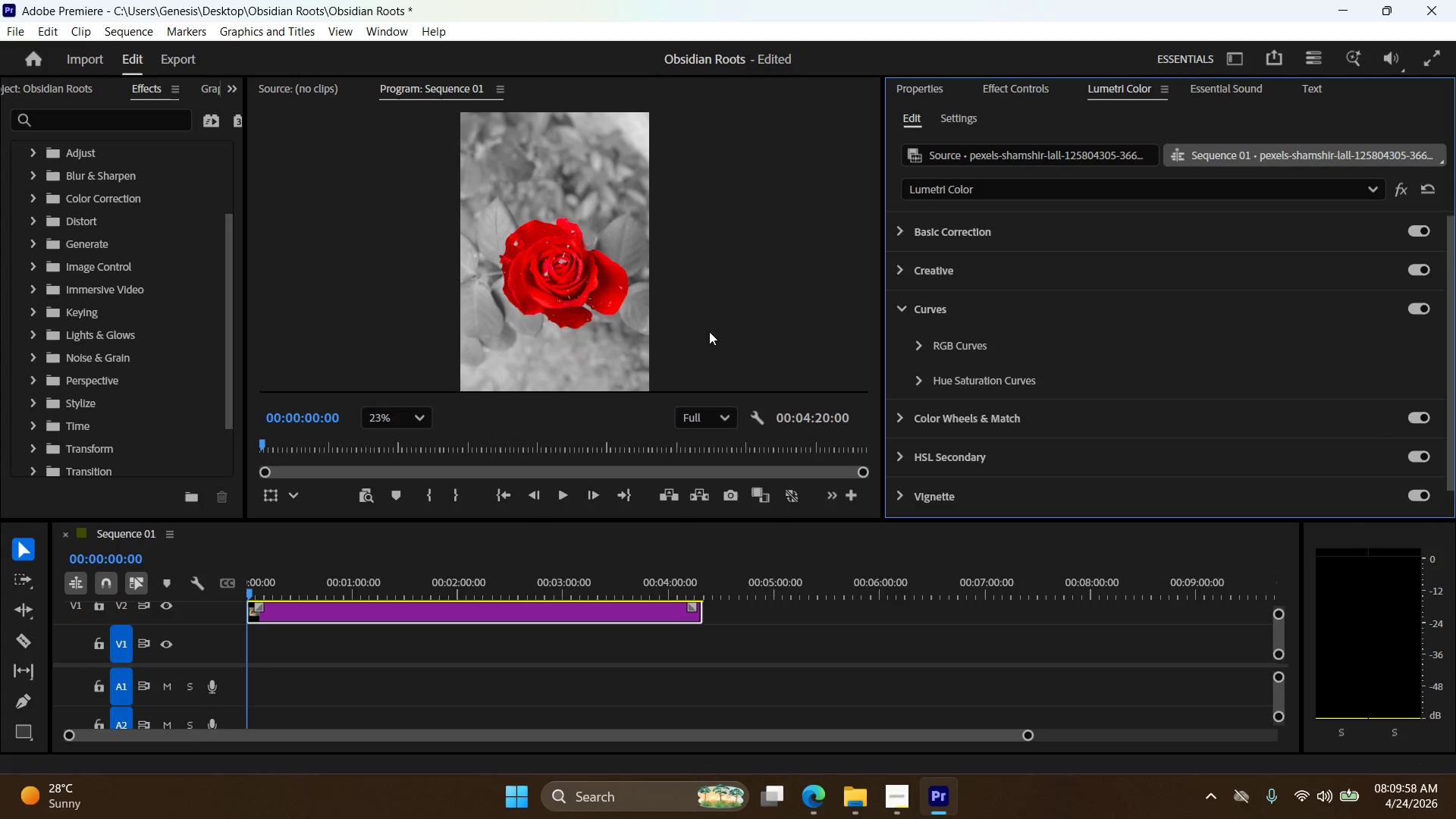 
left_click([919, 339])
 